 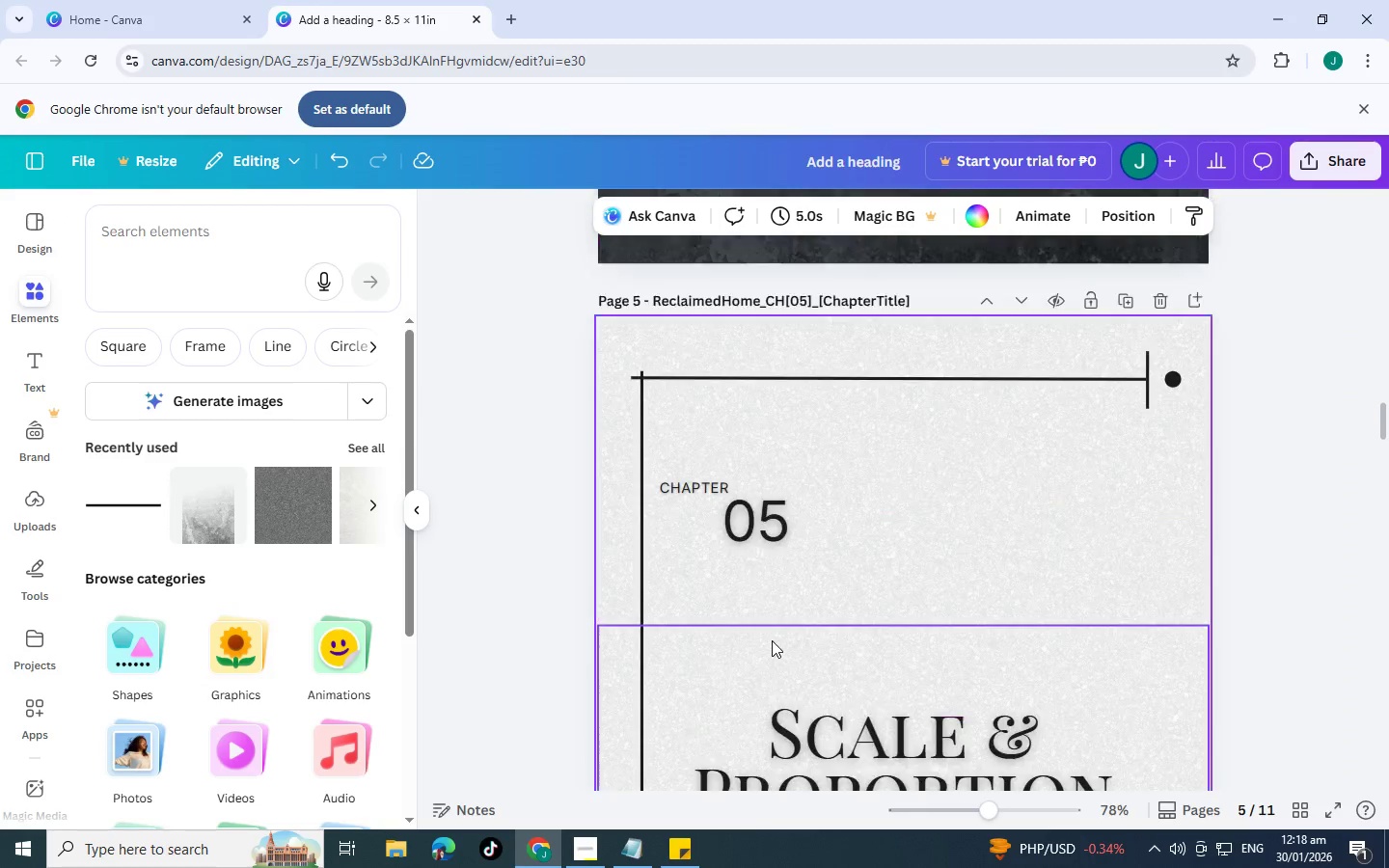 
scroll: coordinate [773, 591], scroll_direction: down, amount: 8.0
 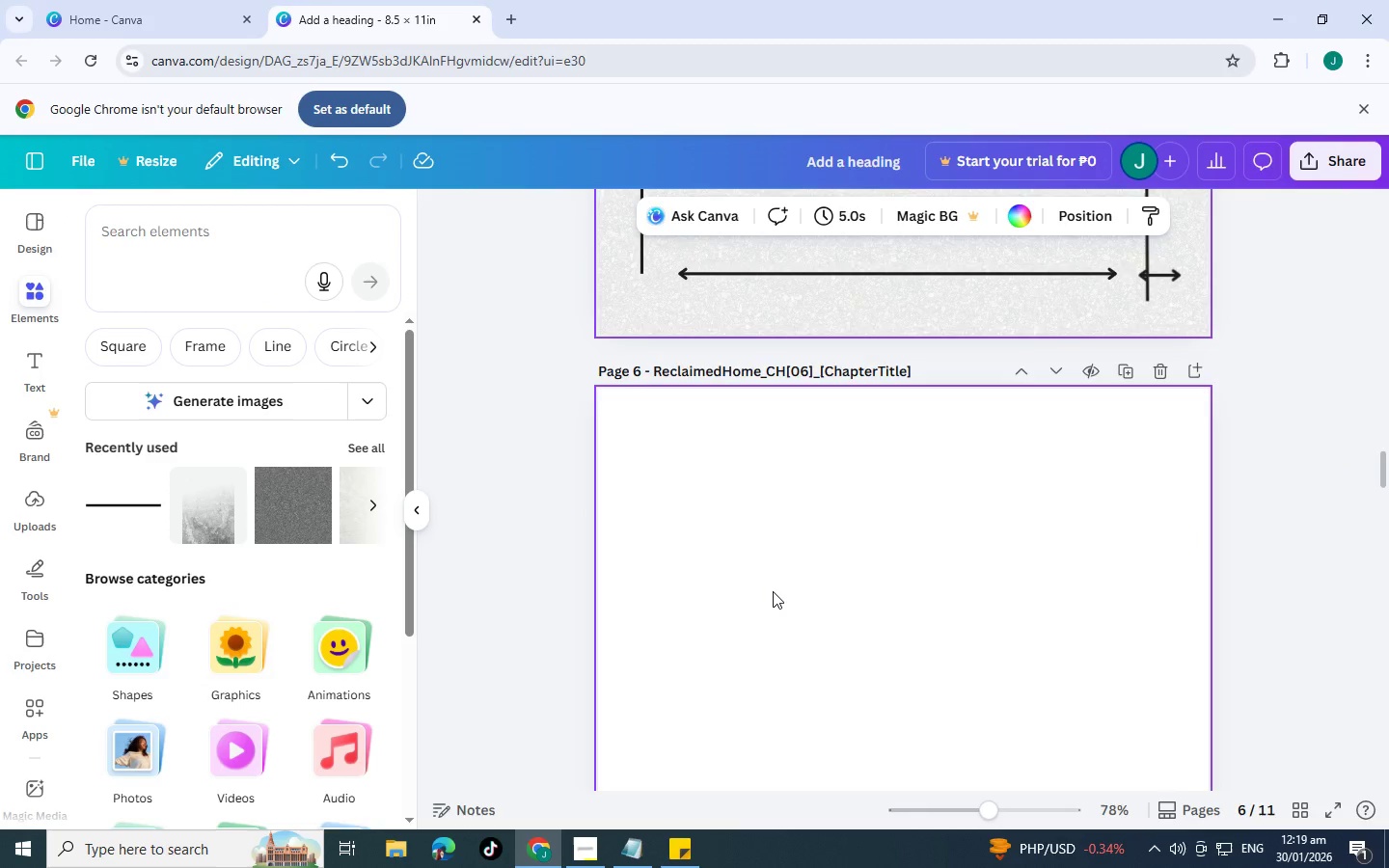 
scroll: coordinate [802, 618], scroll_direction: up, amount: 23.0
 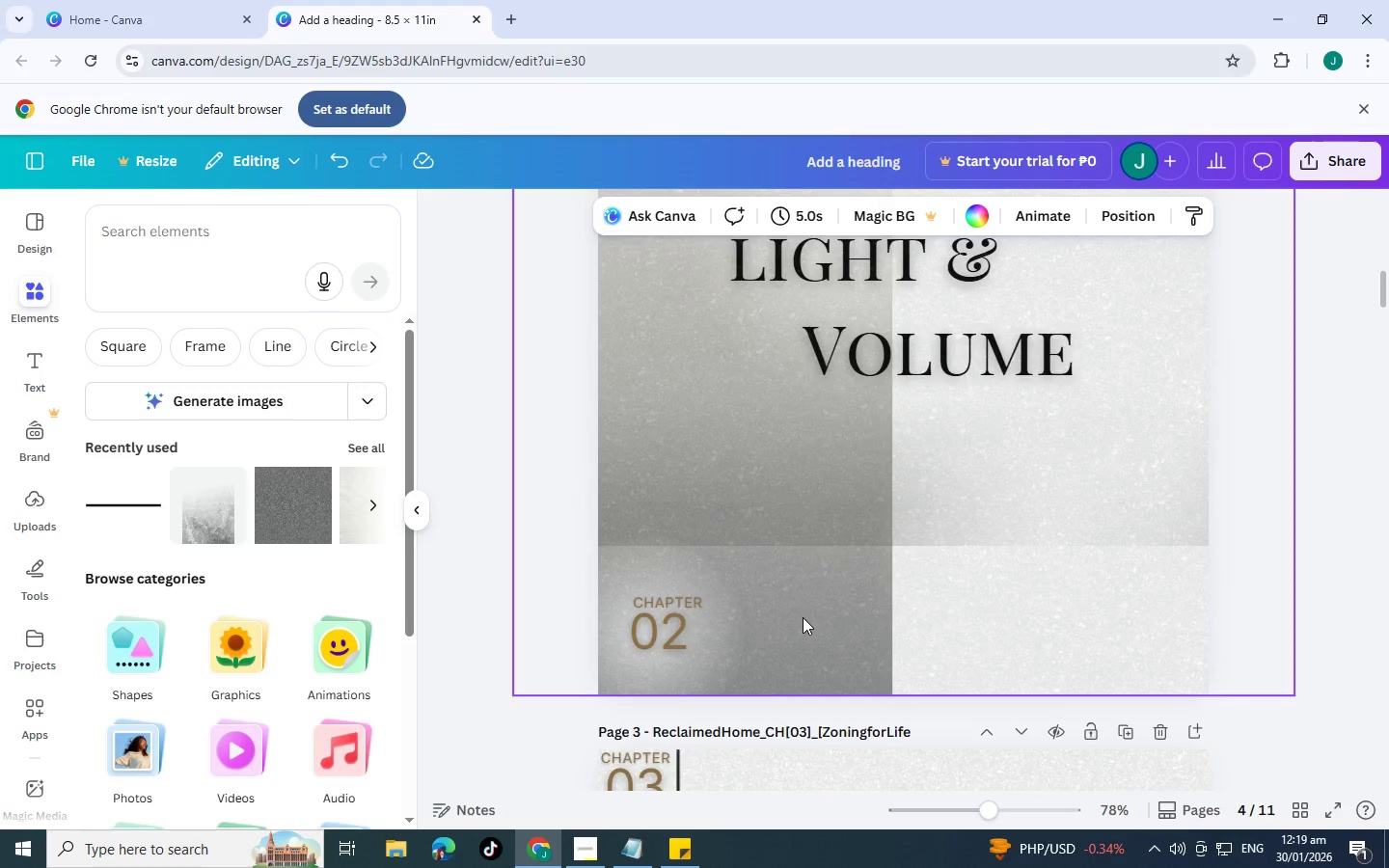 
scroll: coordinate [827, 600], scroll_direction: down, amount: 33.0
 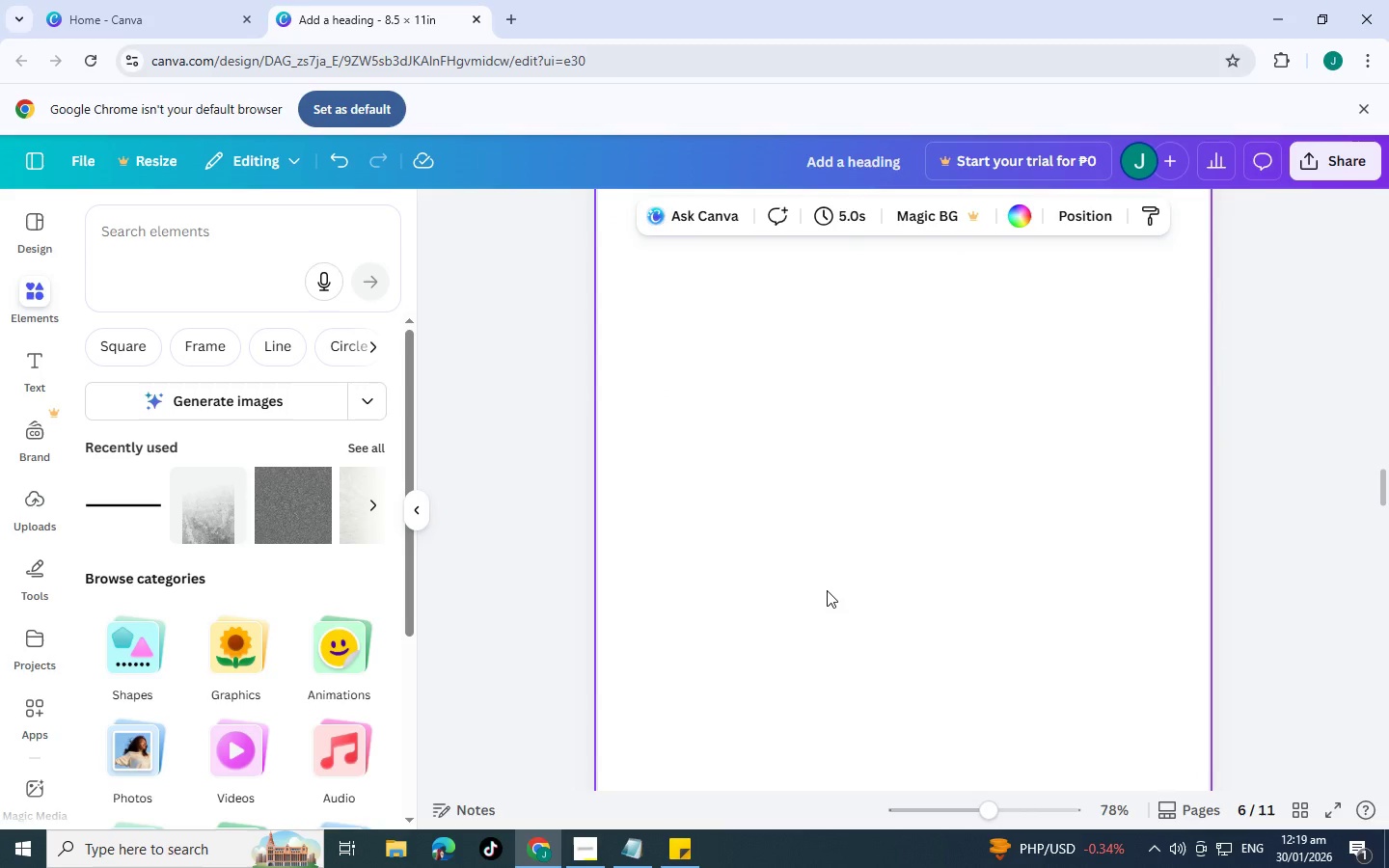 
left_click([827, 590])
 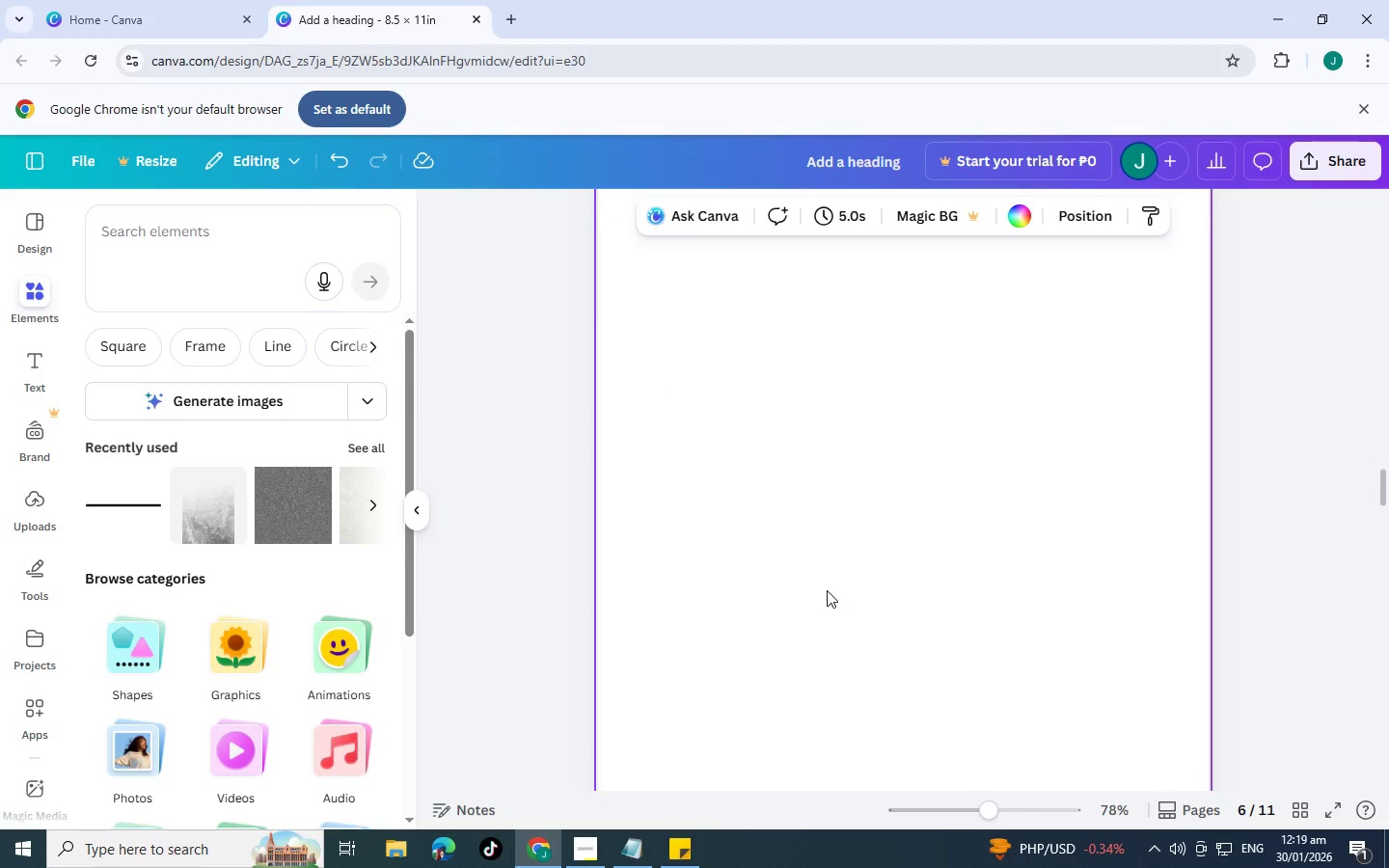 
scroll: coordinate [828, 590], scroll_direction: up, amount: 10.0
 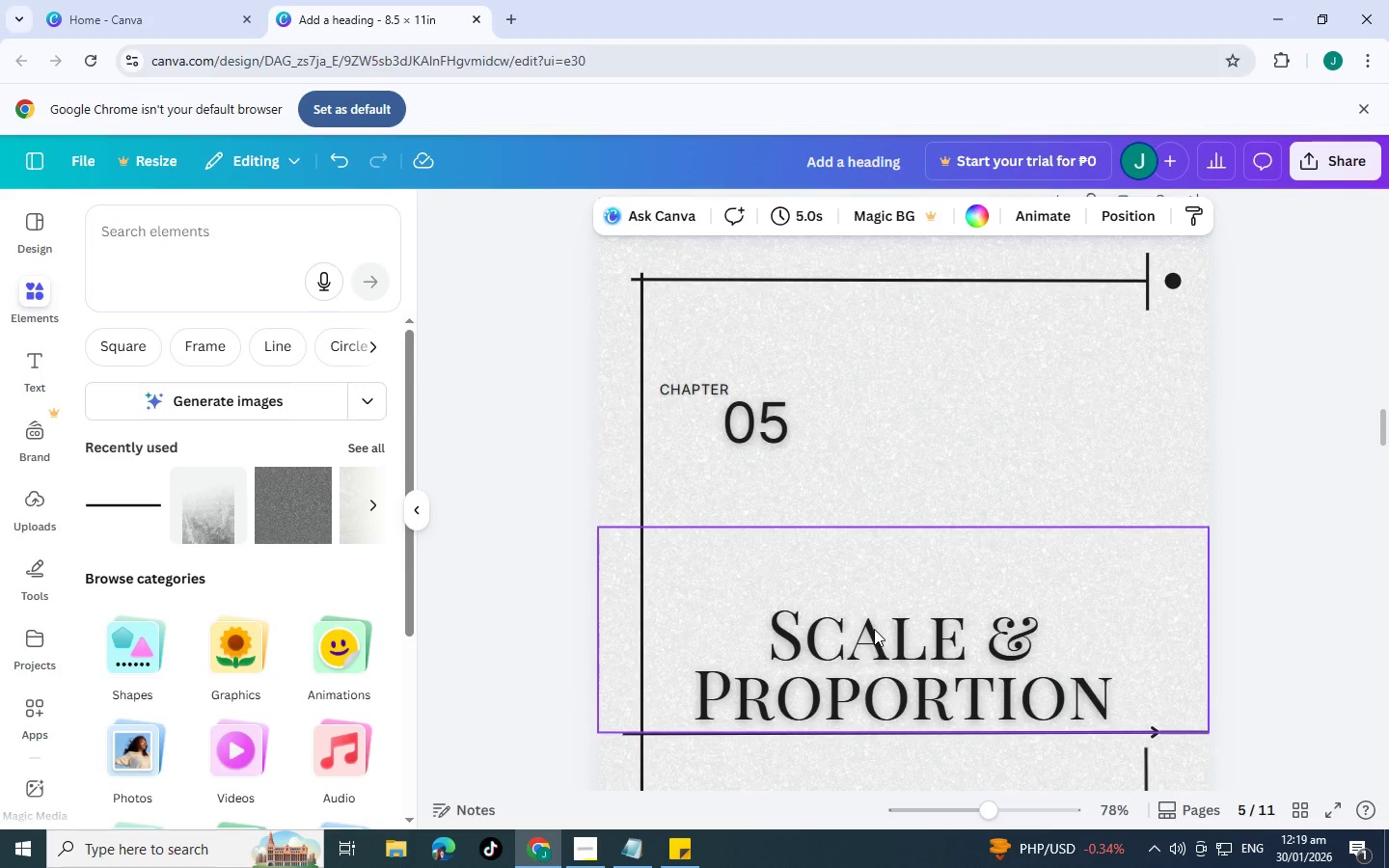 
left_click([874, 629])
 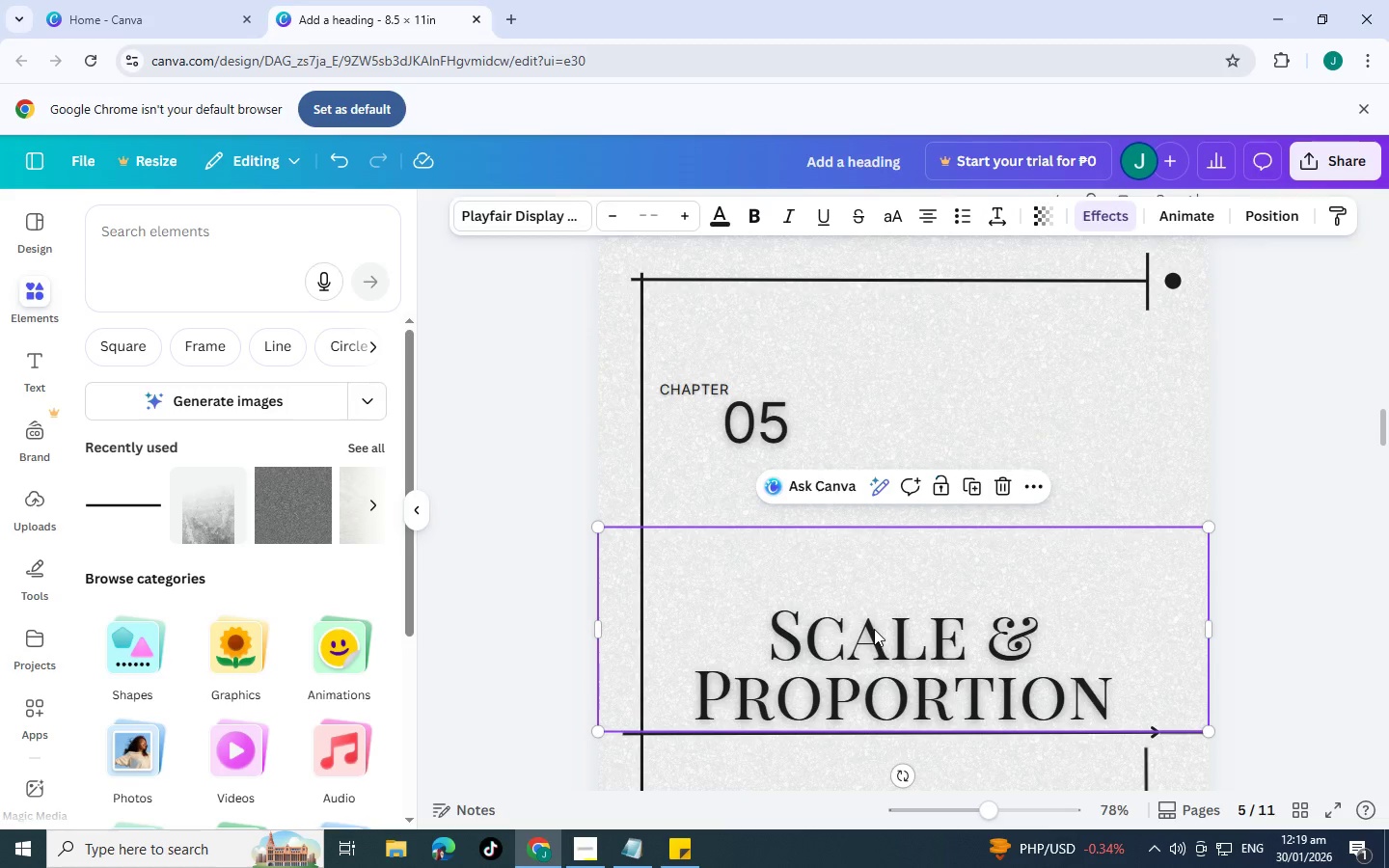 
key(Control+C)
 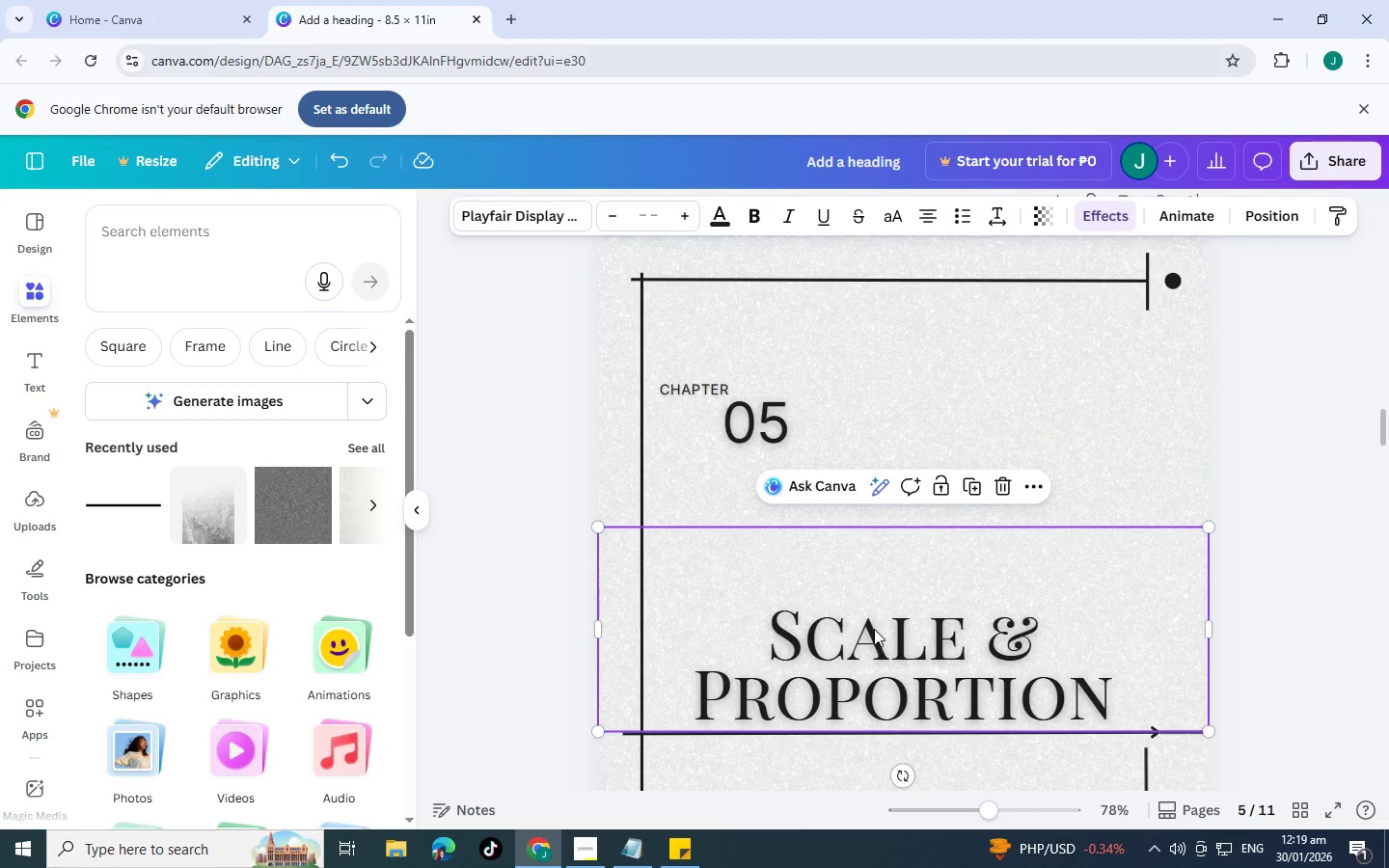 
key(Control+V)
 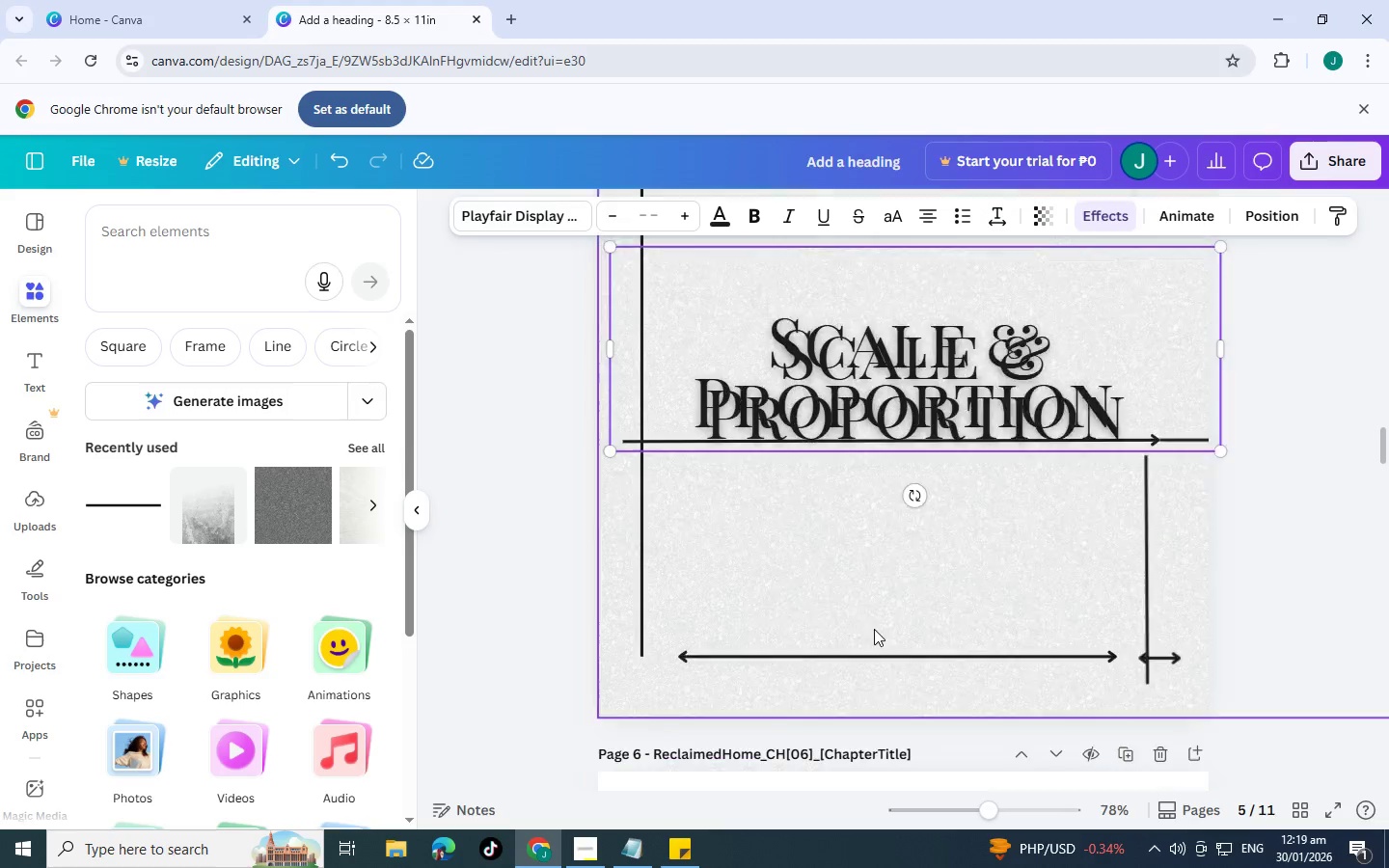 
scroll: coordinate [874, 629], scroll_direction: down, amount: 4.0
 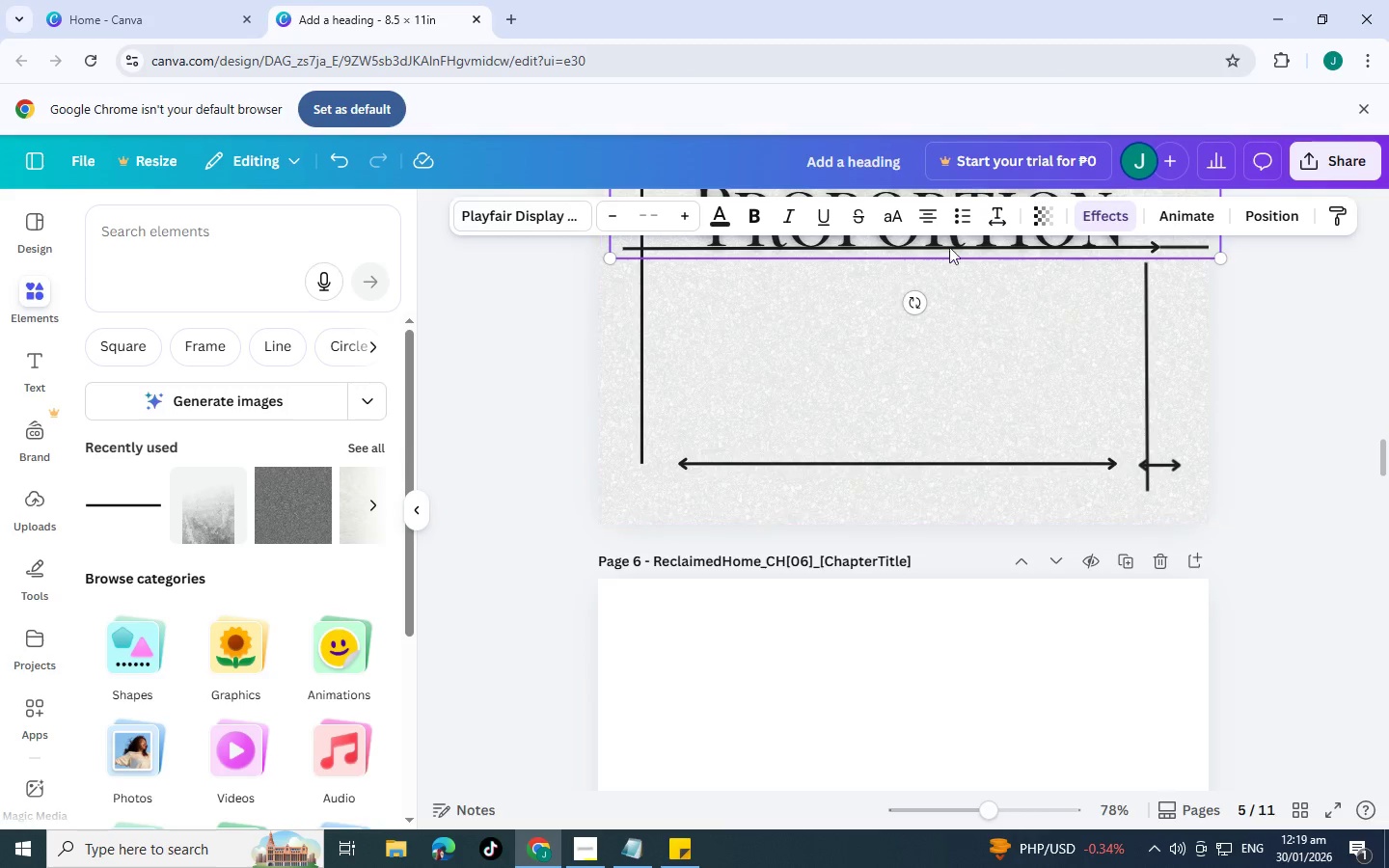 
left_click_drag(start_coordinate=[965, 241], to_coordinate=[962, 539])
 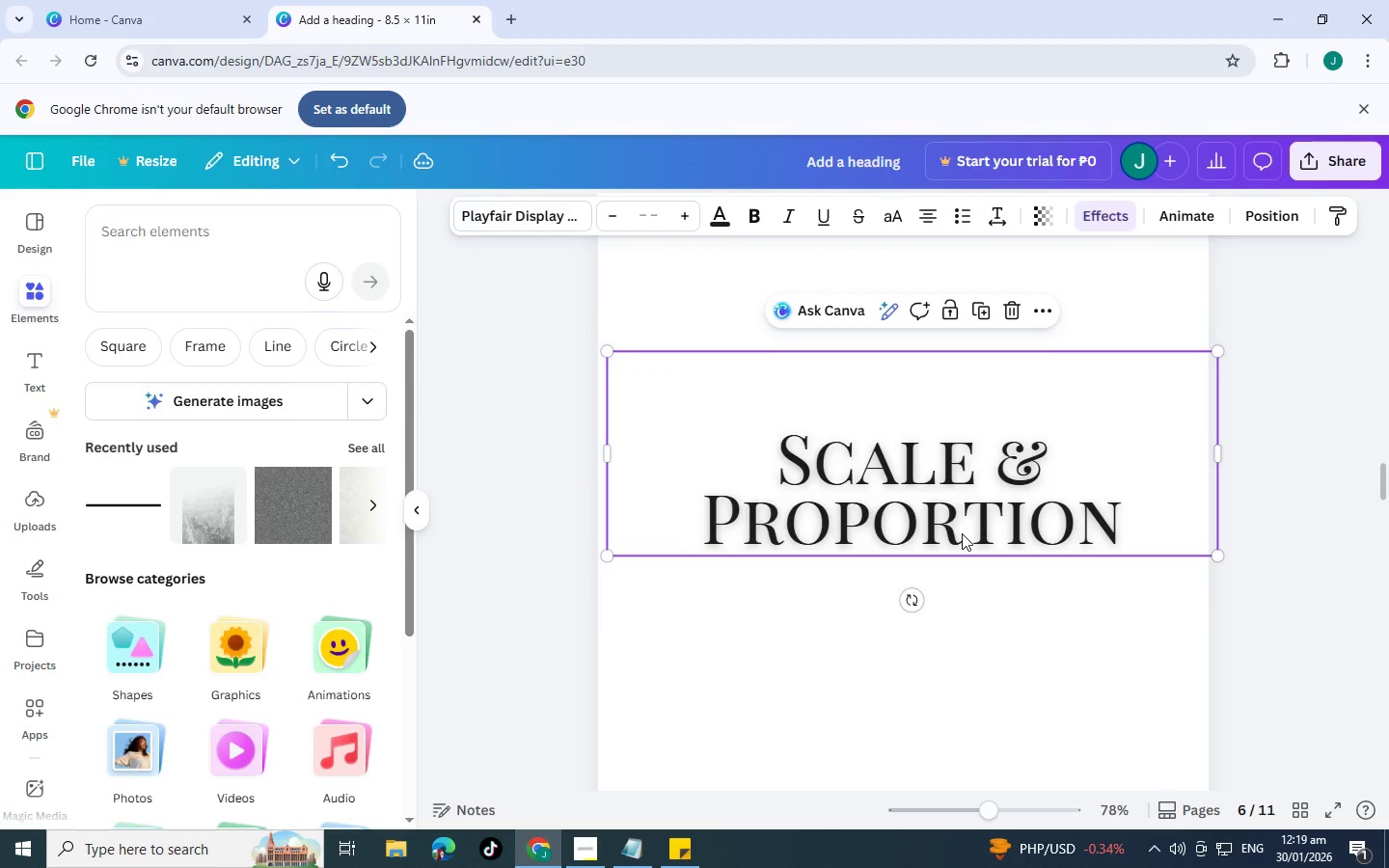 
scroll: coordinate [951, 622], scroll_direction: down, amount: 4.0
 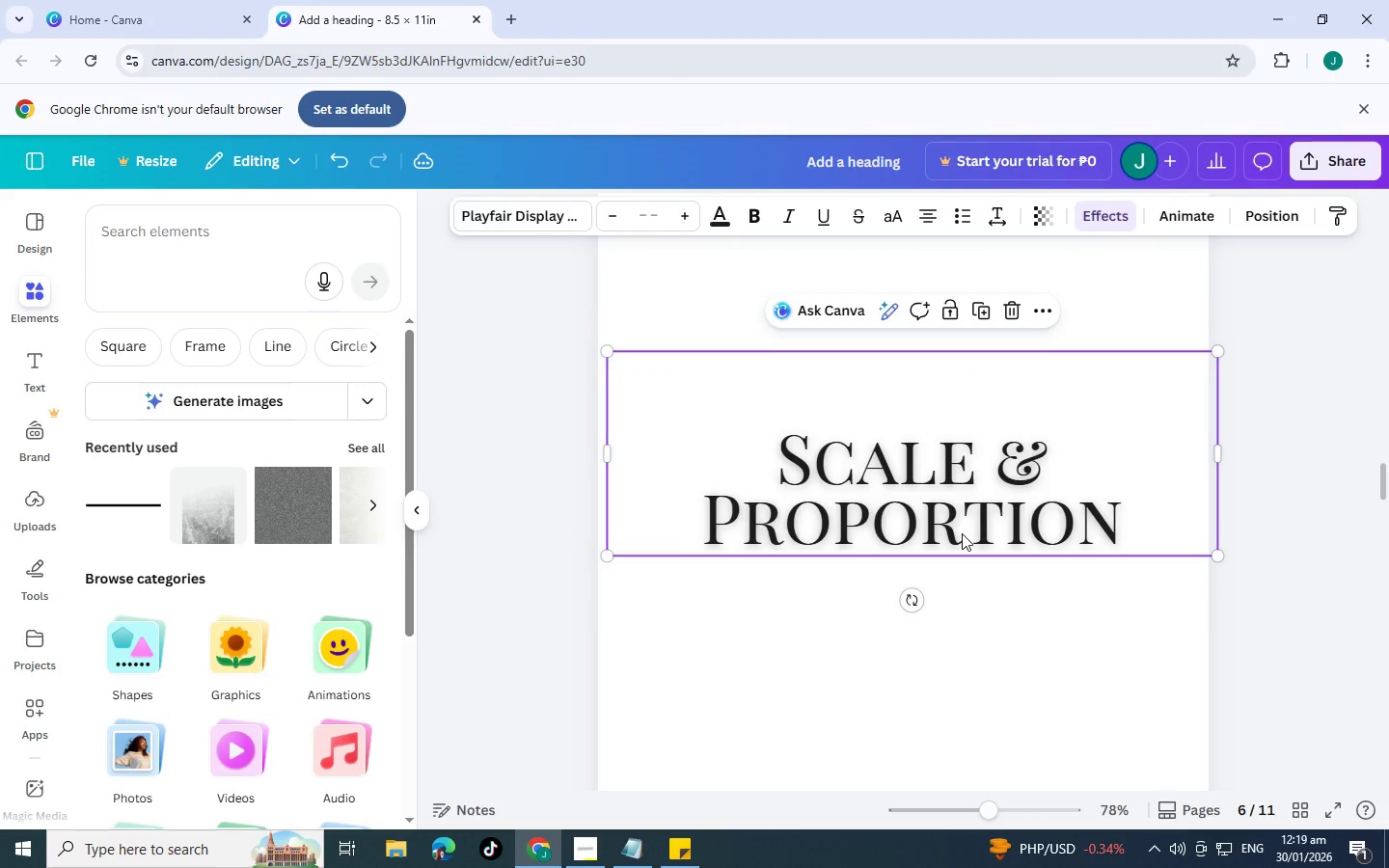 
double_click([962, 533])
 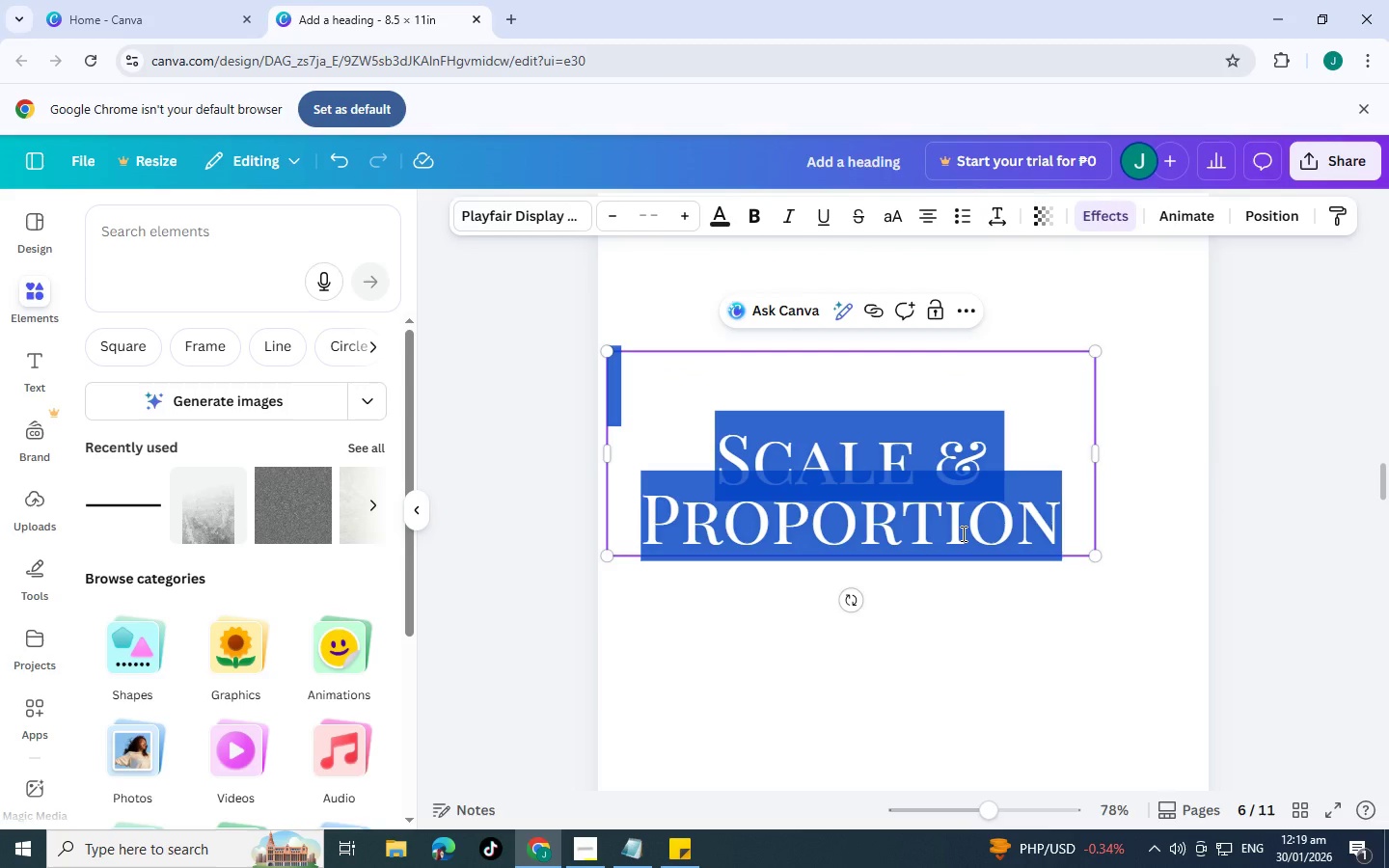 
type(Material honesty)
 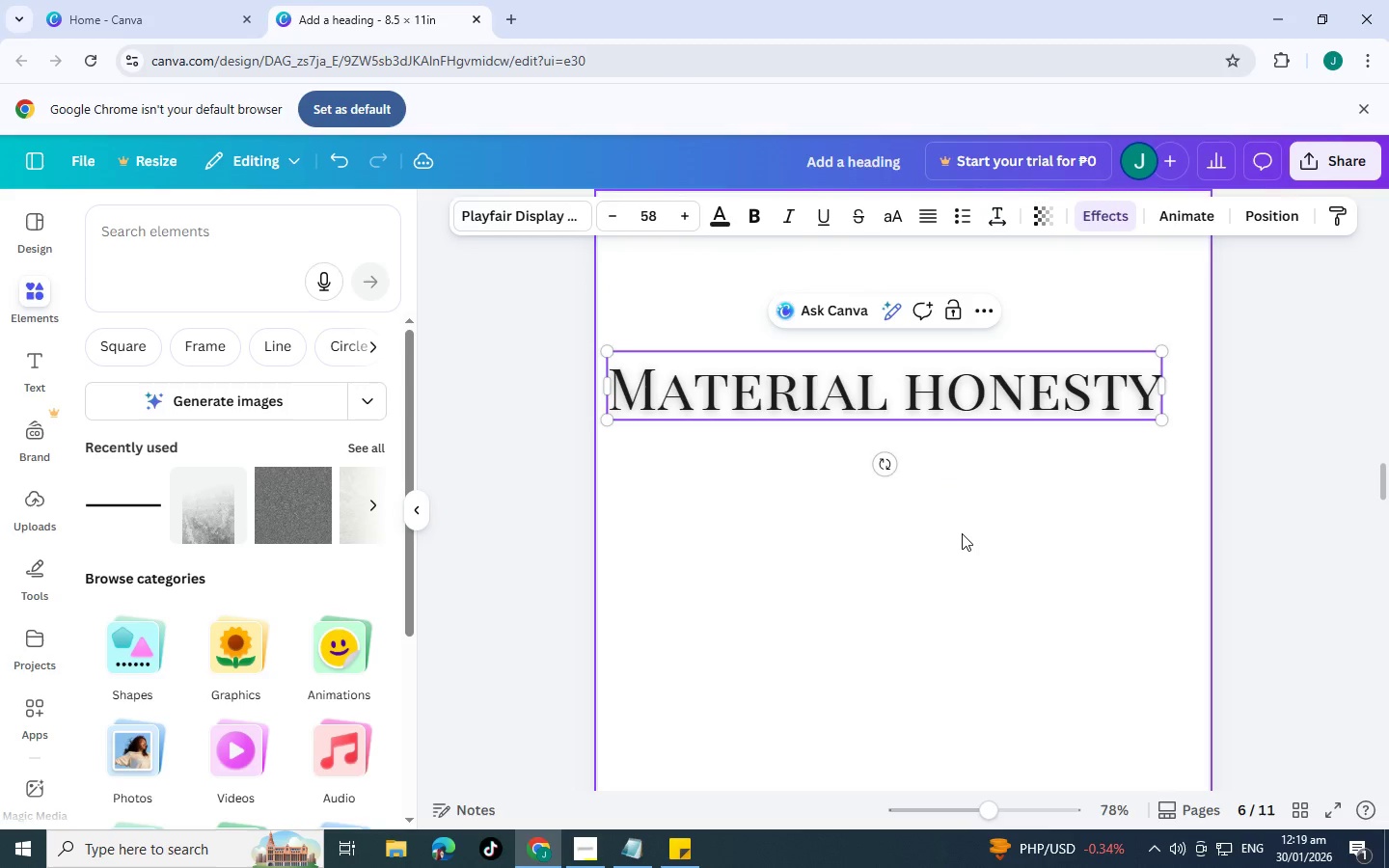 
key(Enter)
 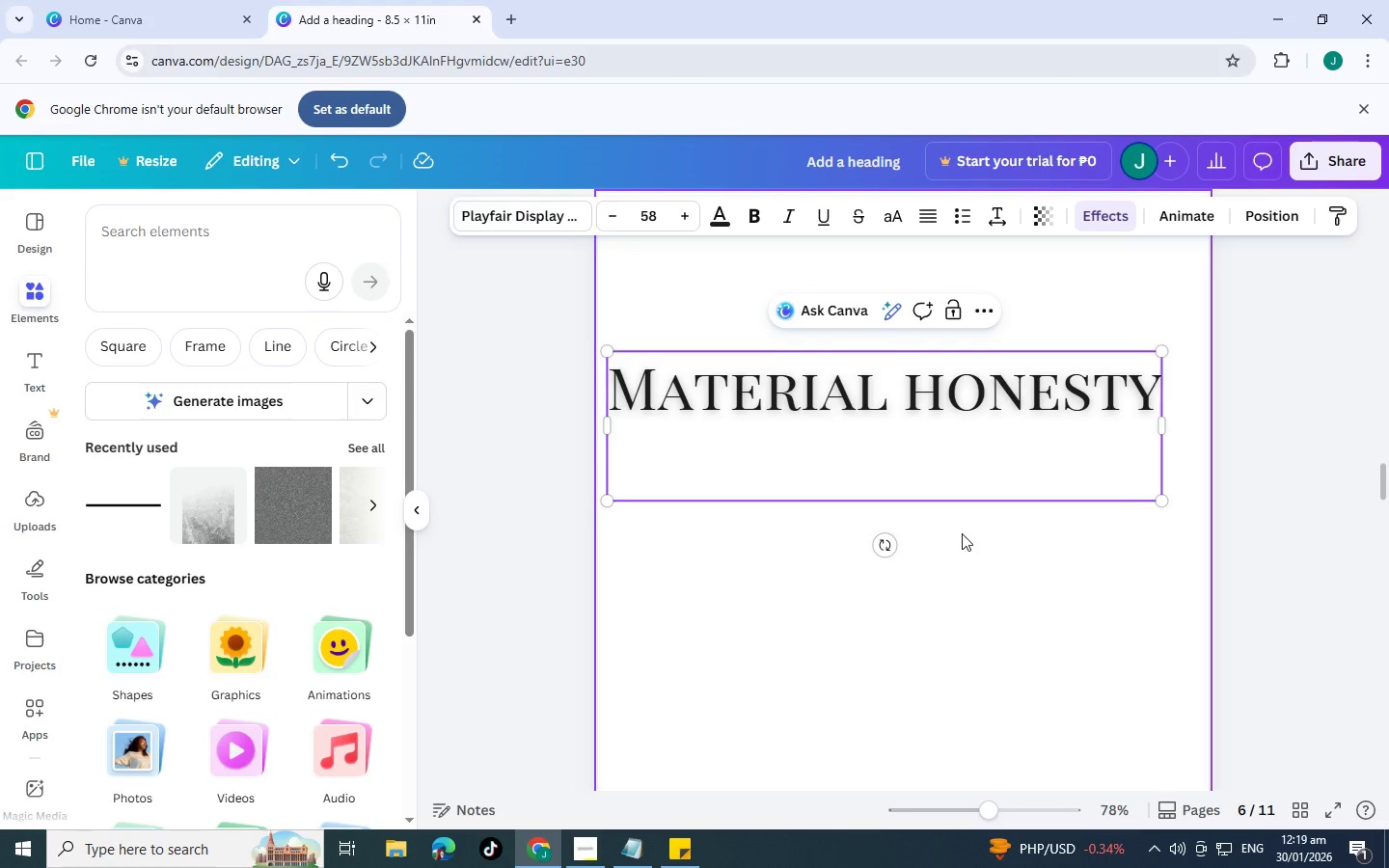 
key(Equal)
 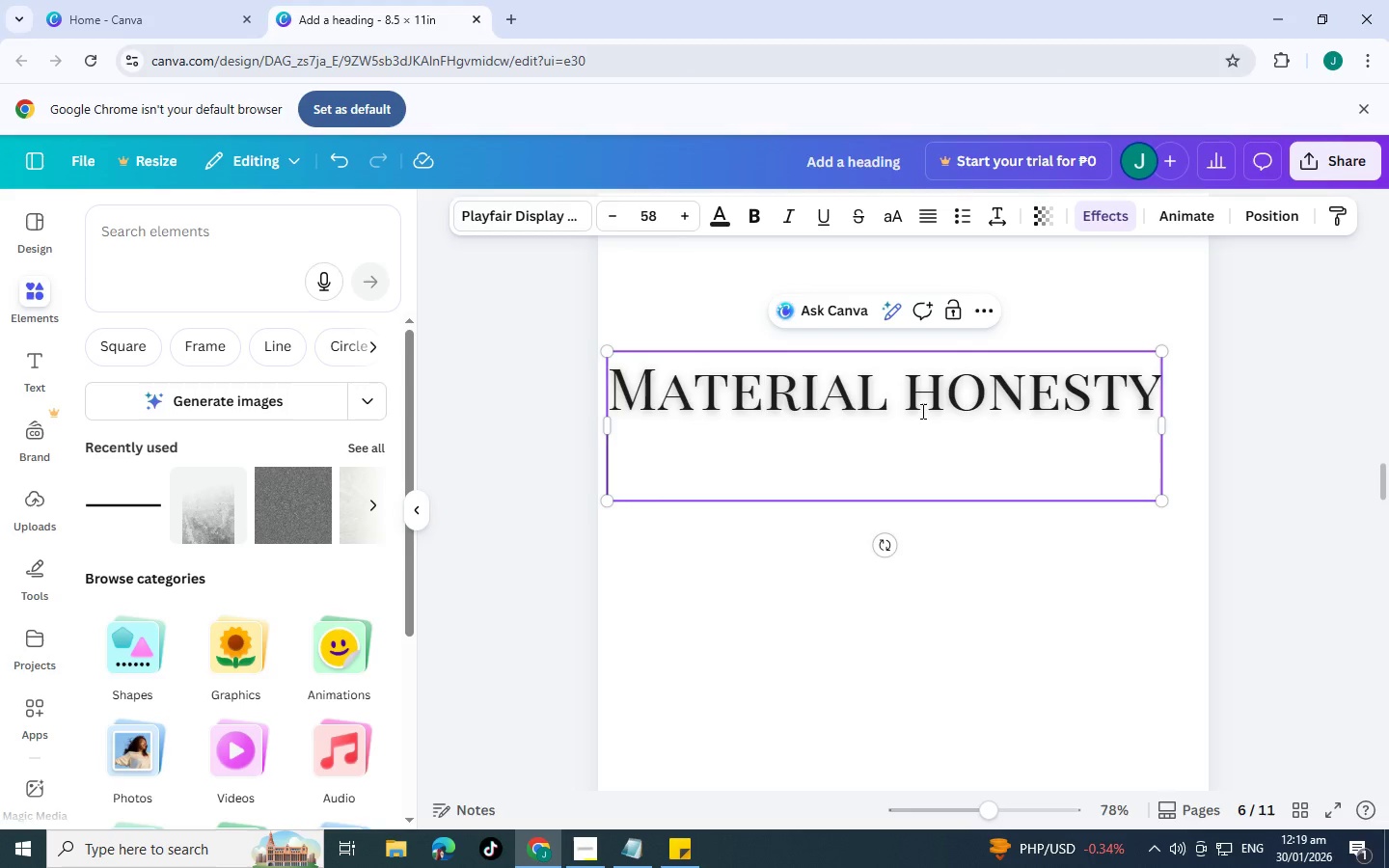 
key(Backspace)
 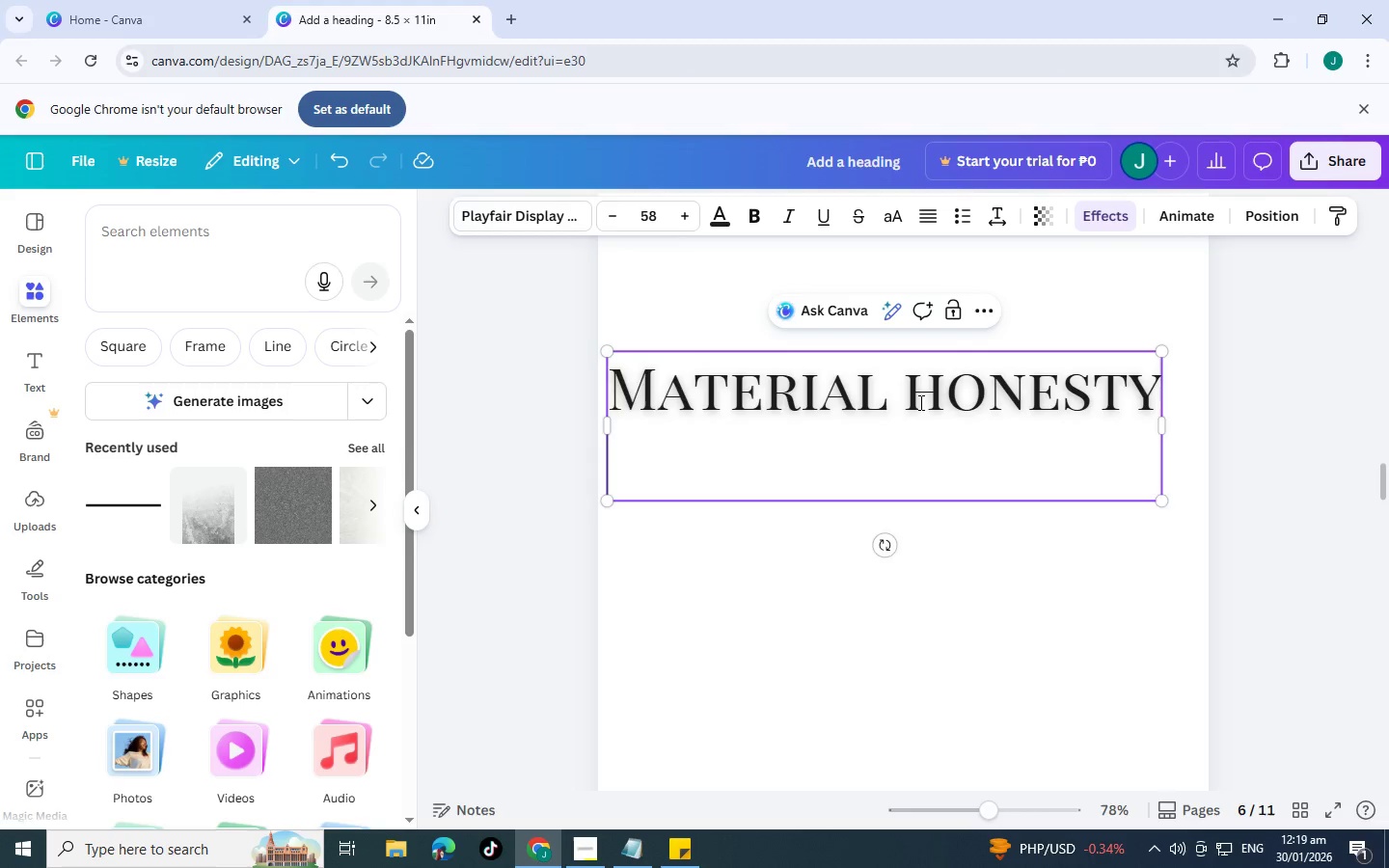 
key(Backspace)
 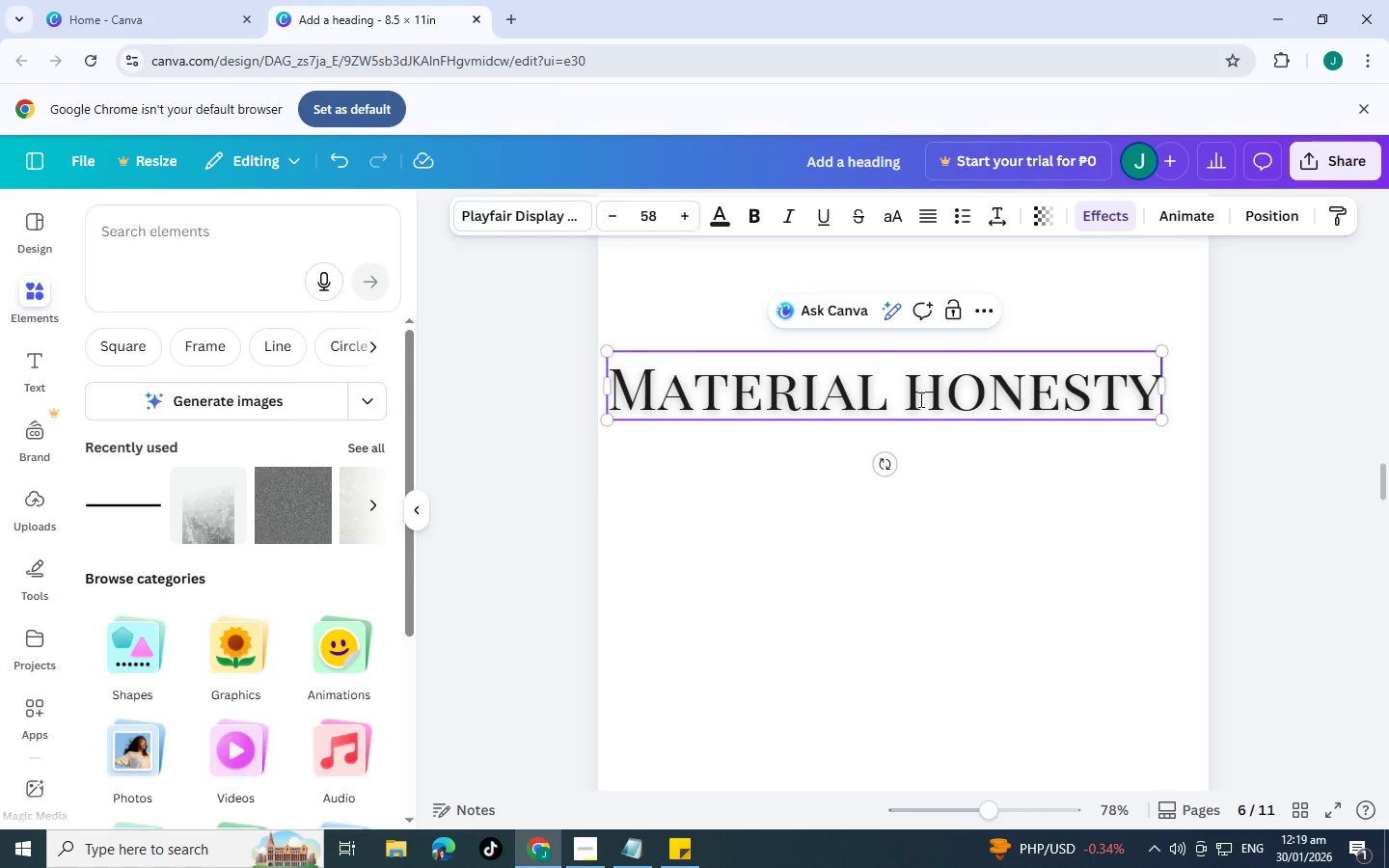 
left_click([919, 397])
 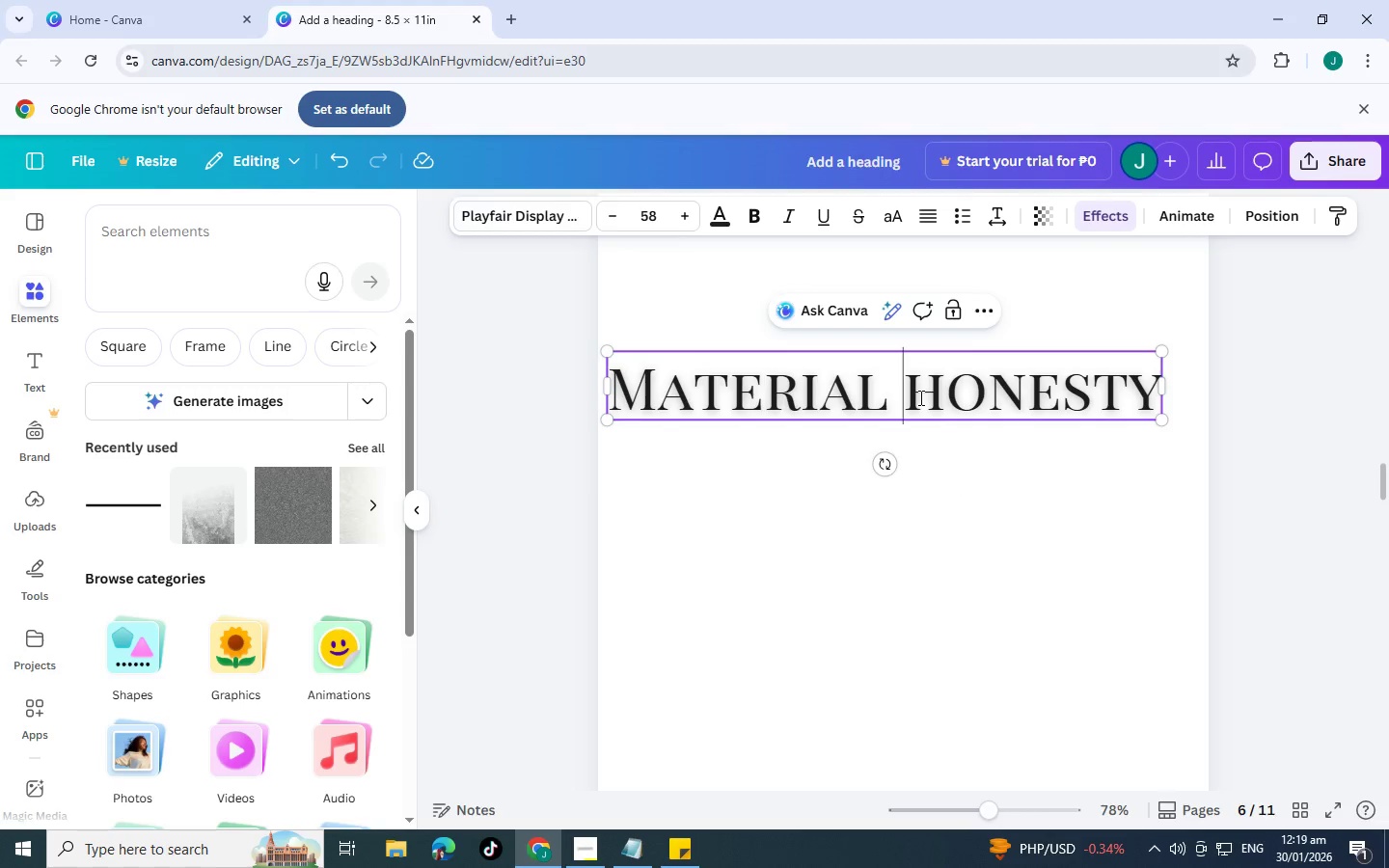 
key(Enter)
 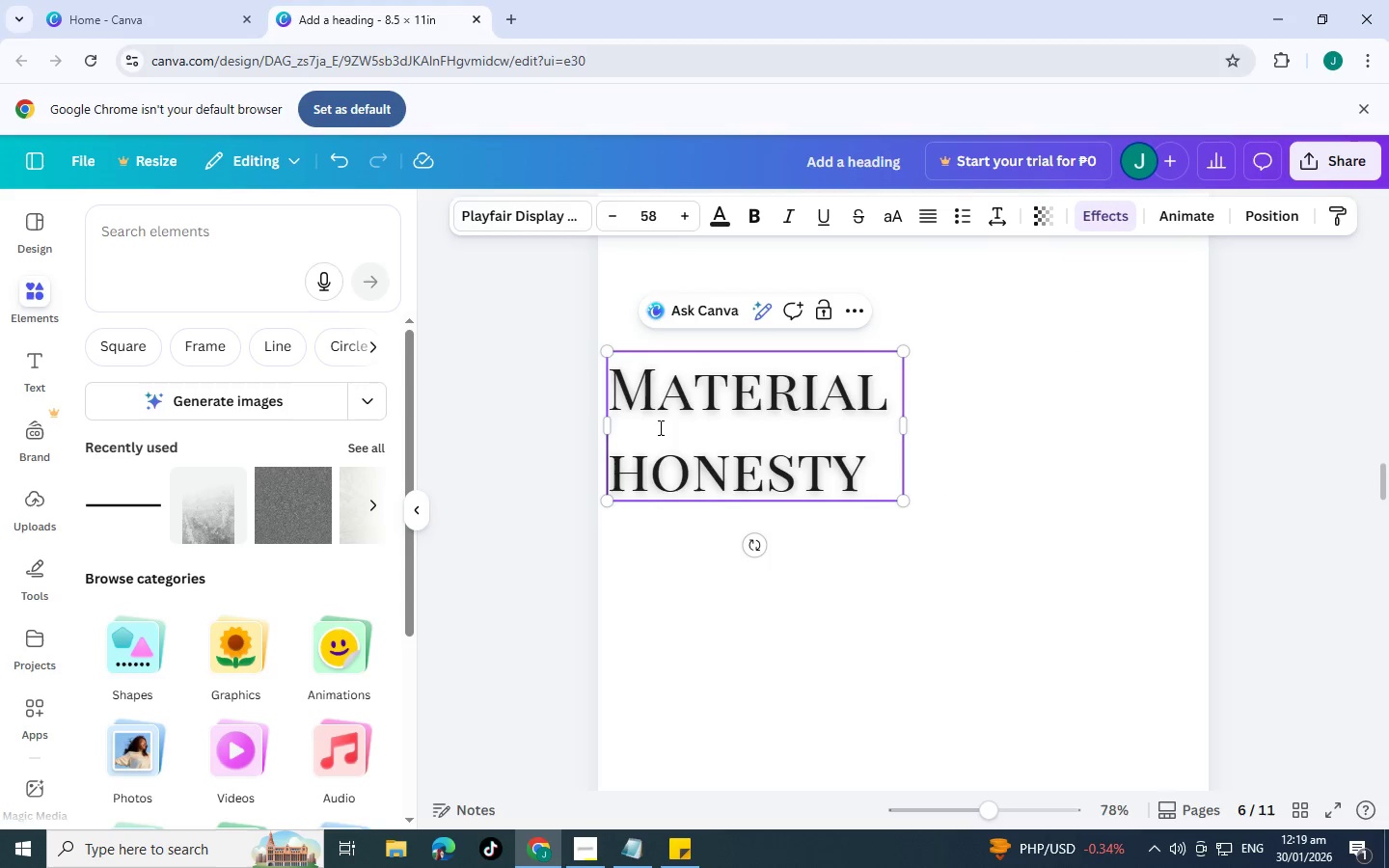 
key(Space)
 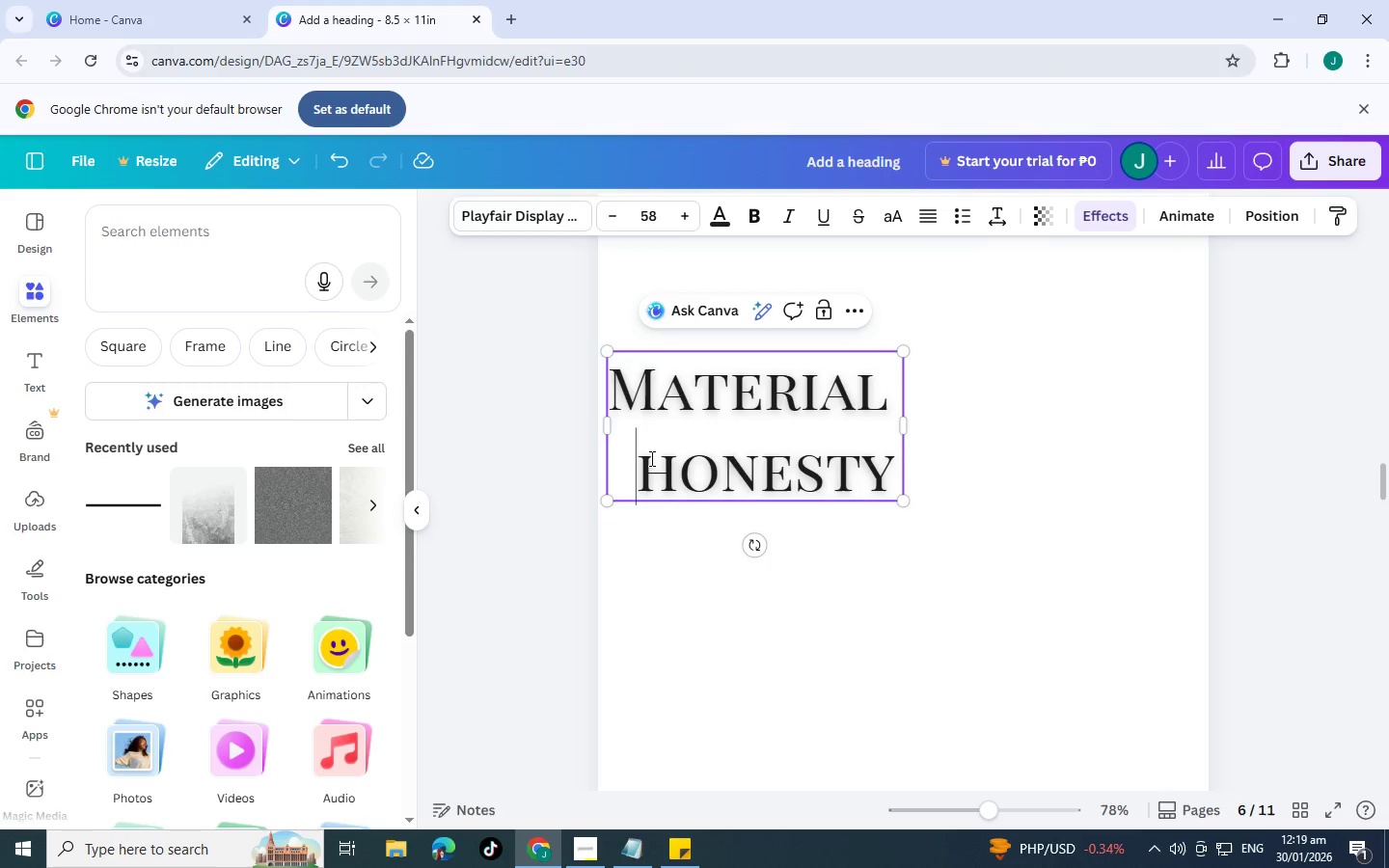 
key(Space)
 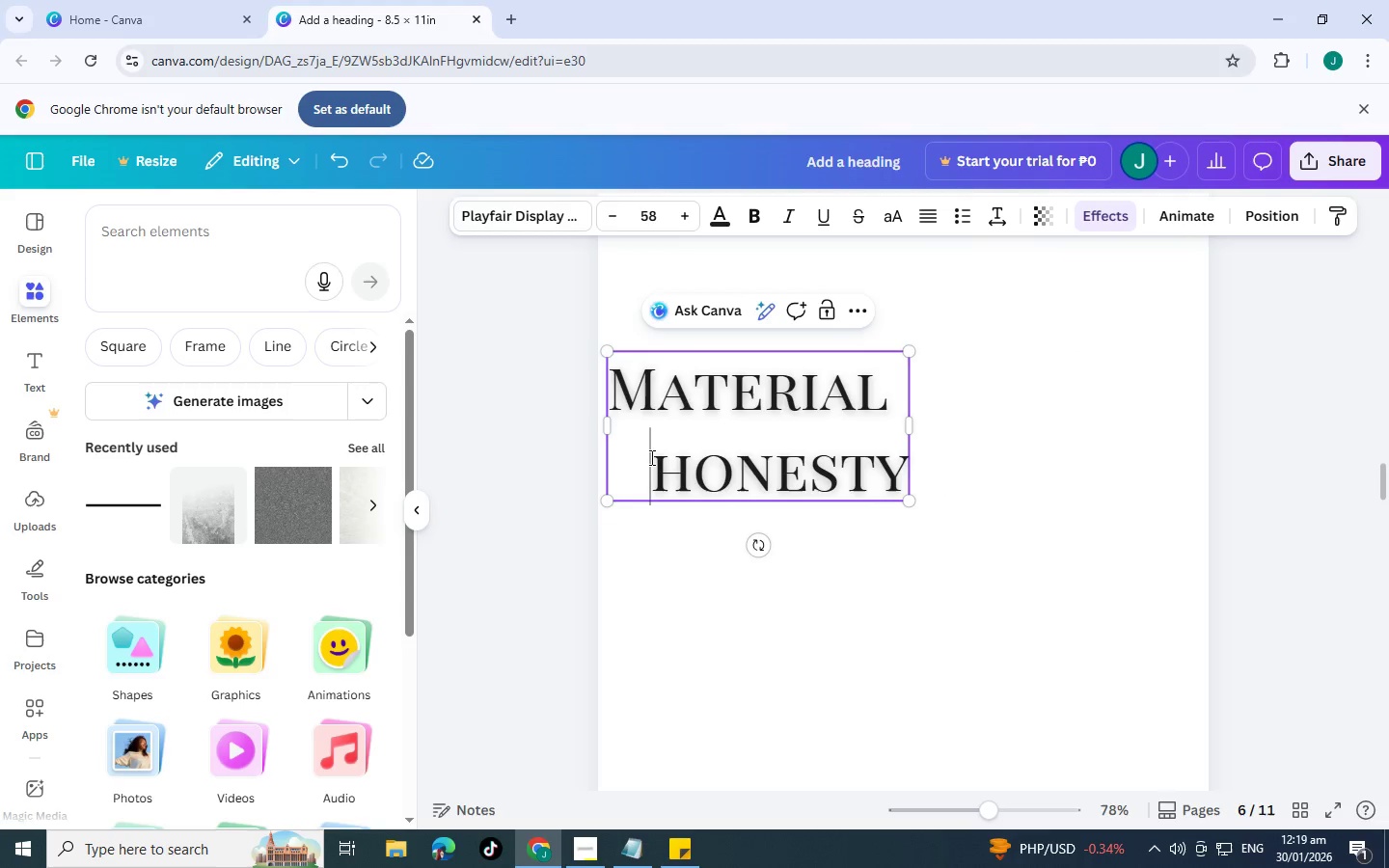 
key(Space)
 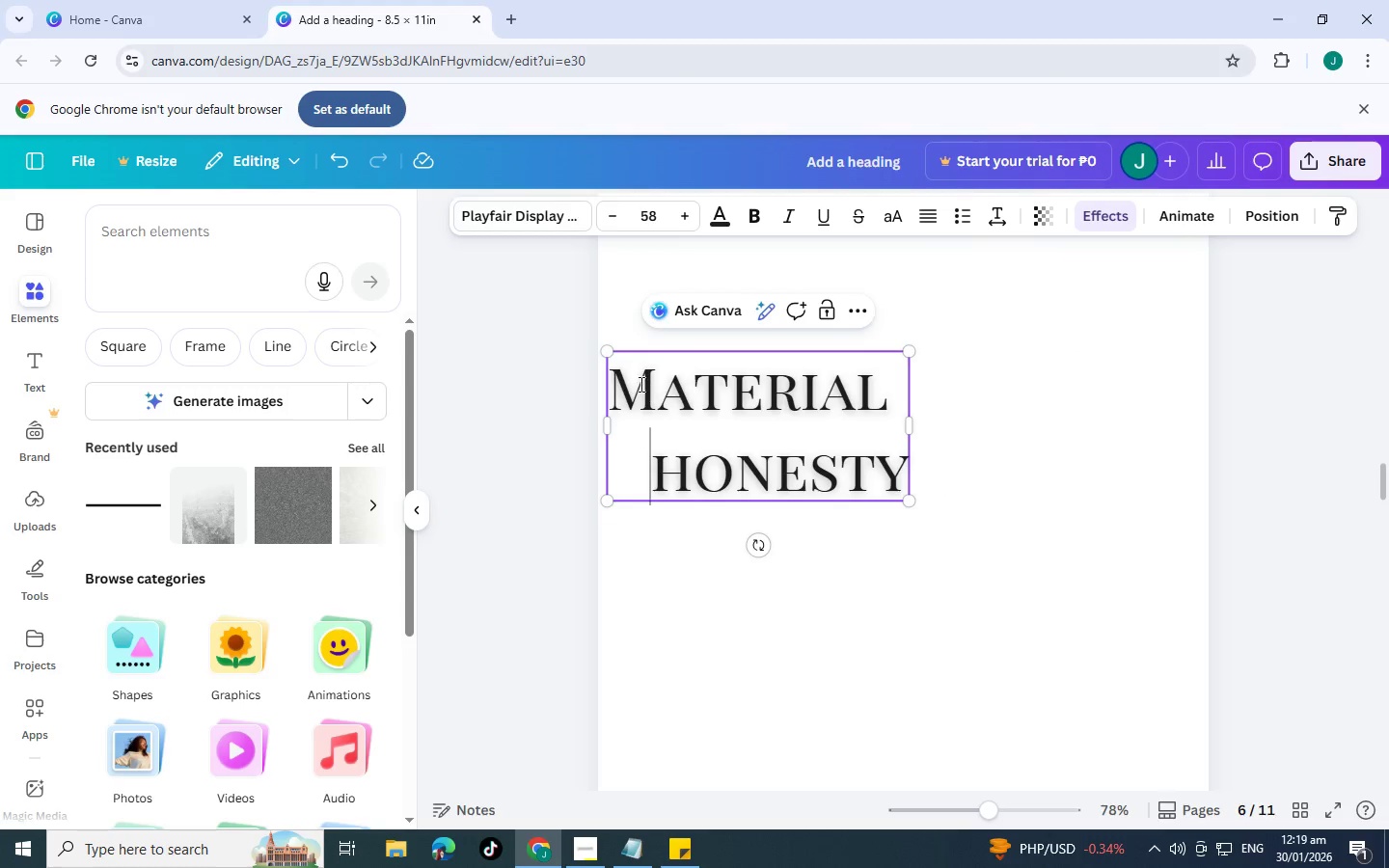 
left_click_drag(start_coordinate=[613, 389], to_coordinate=[903, 477])
 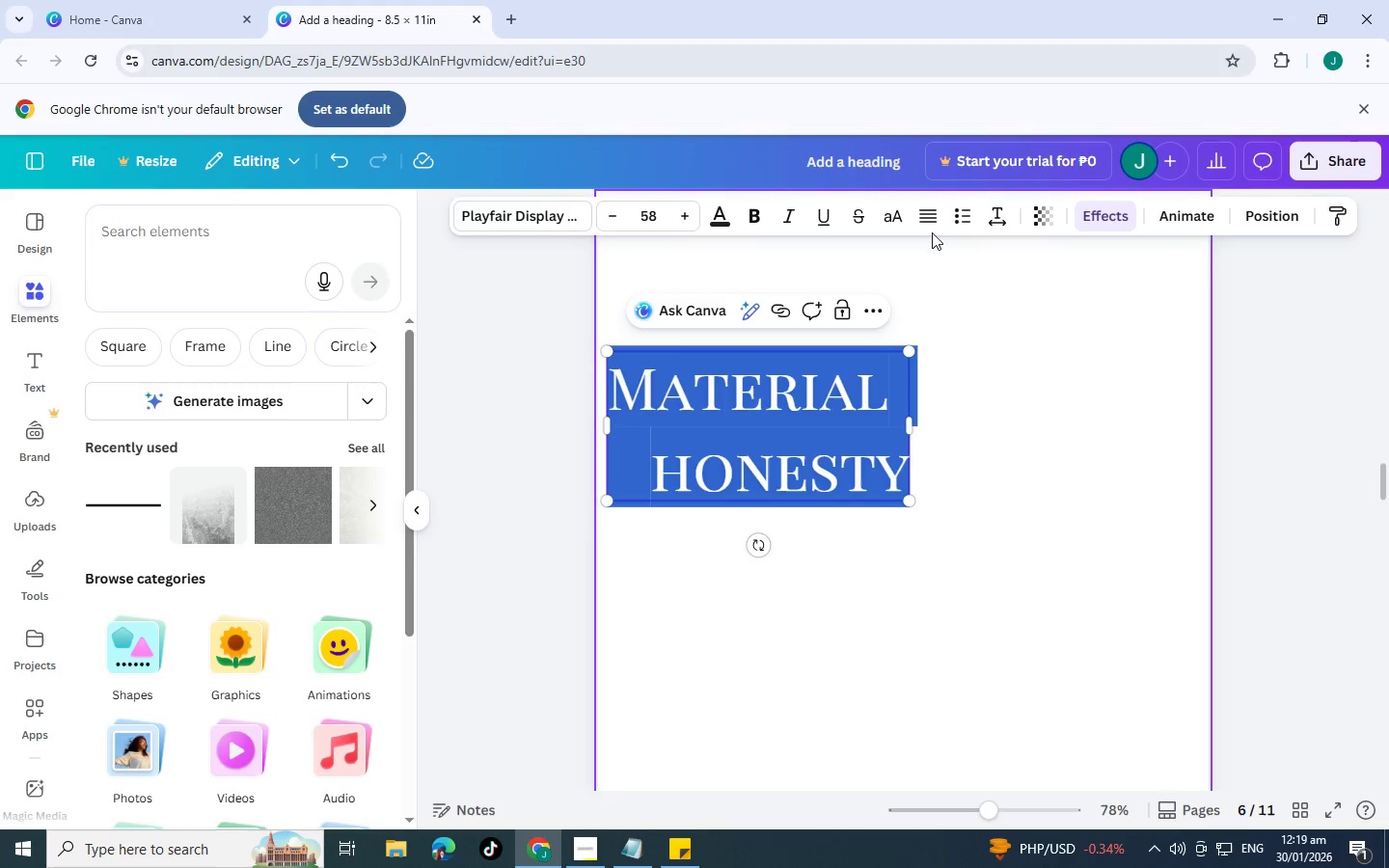 
left_click([935, 225])
 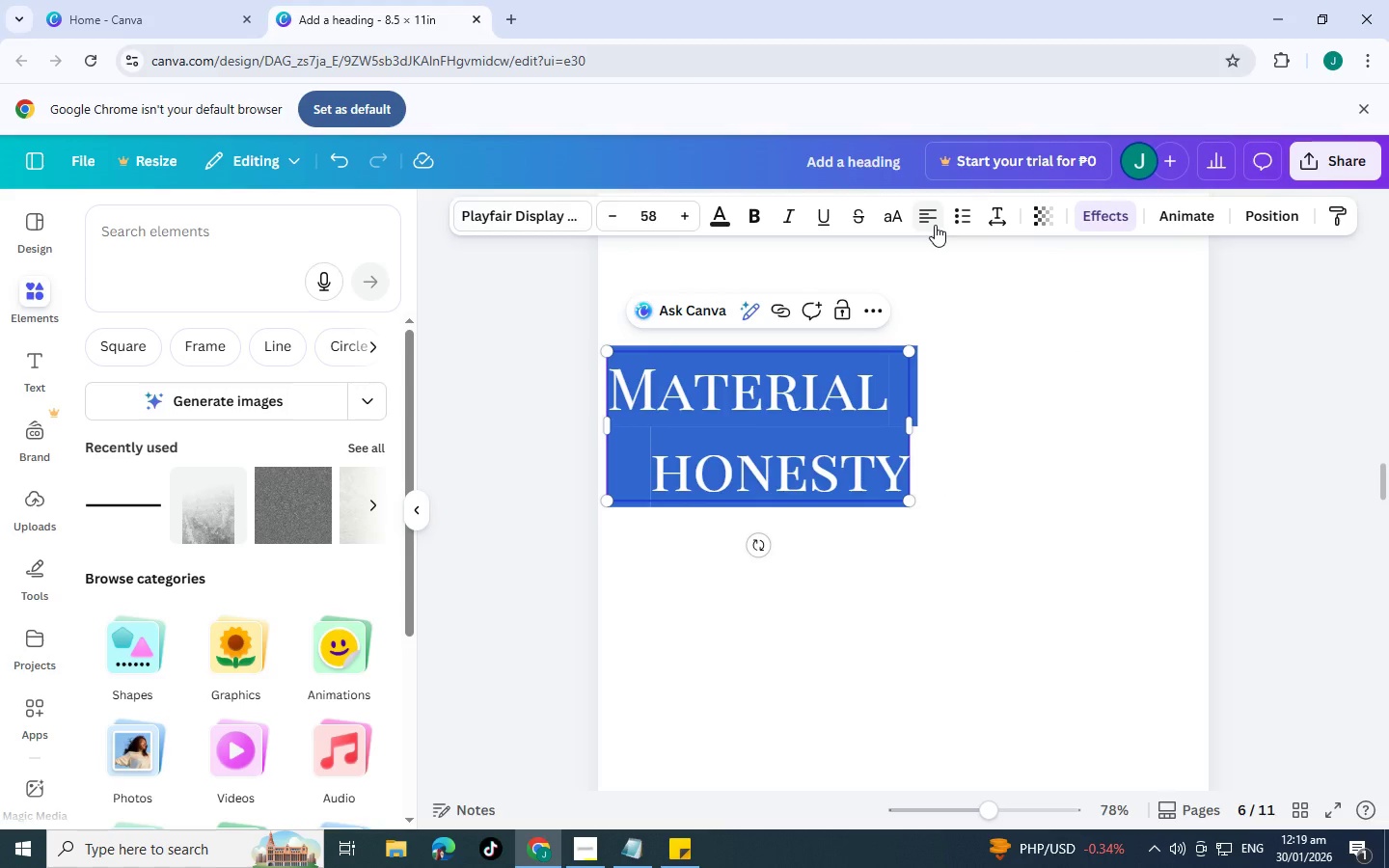 
left_click([935, 225])
 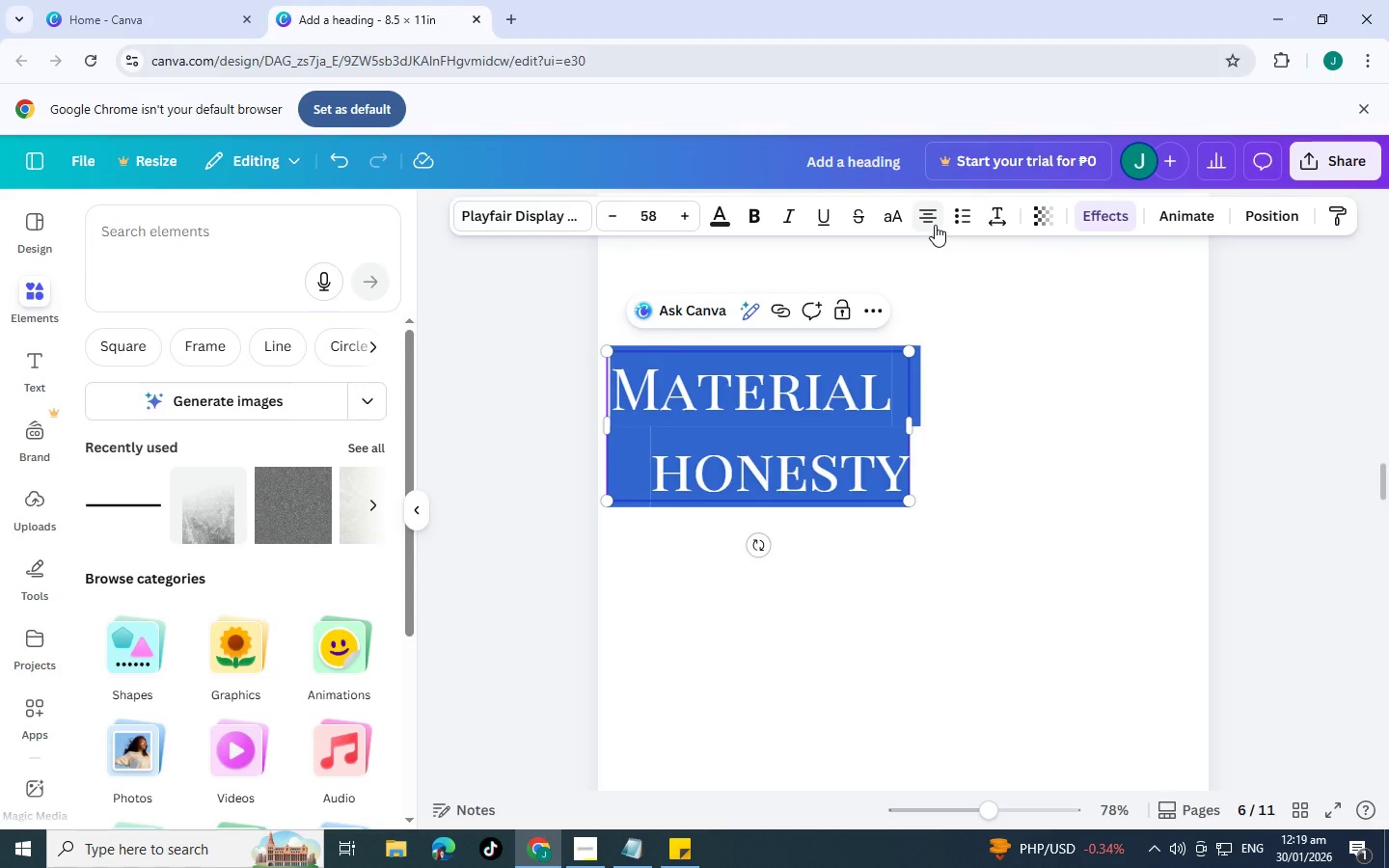 
left_click([935, 225])
 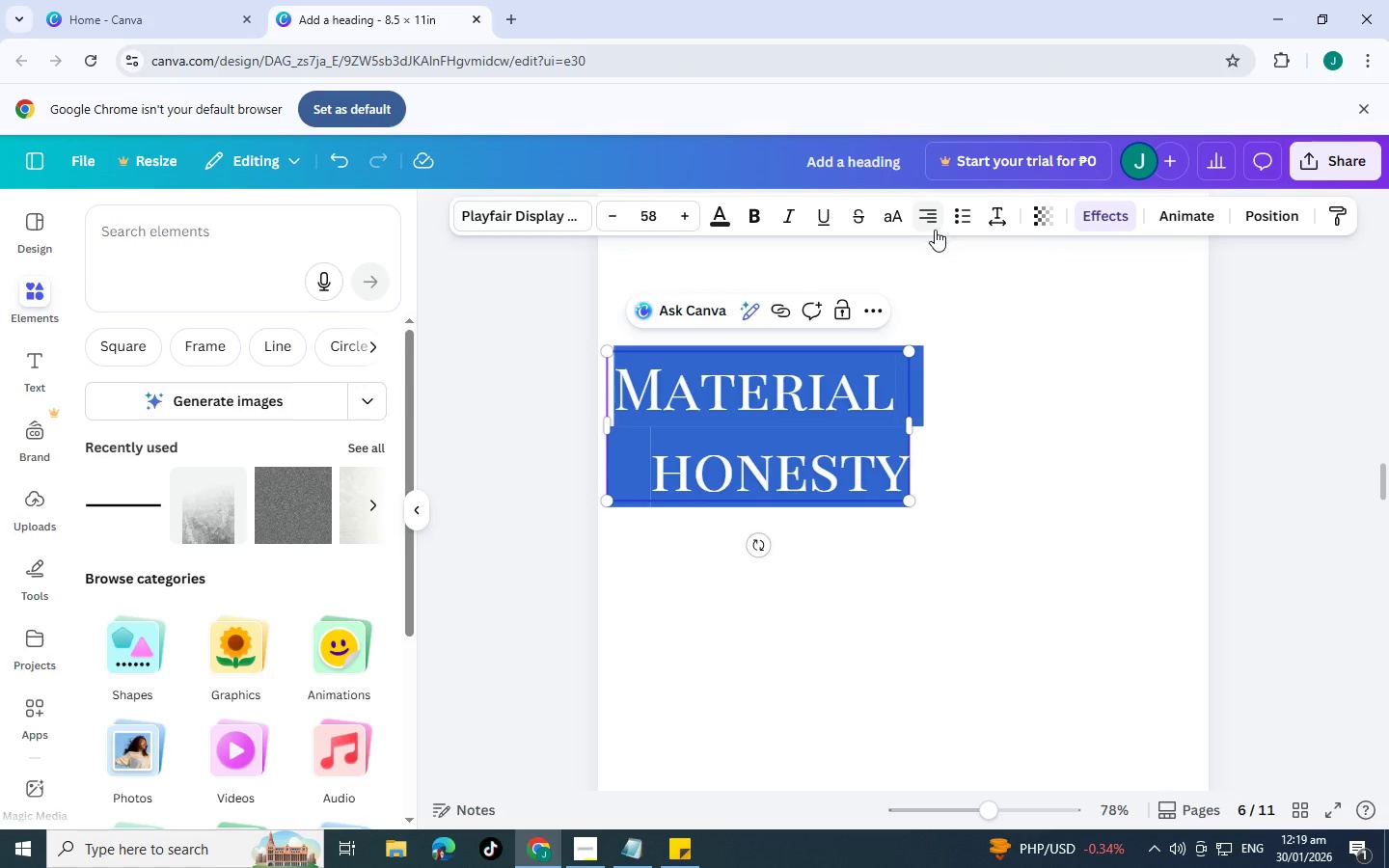 
left_click([1015, 444])
 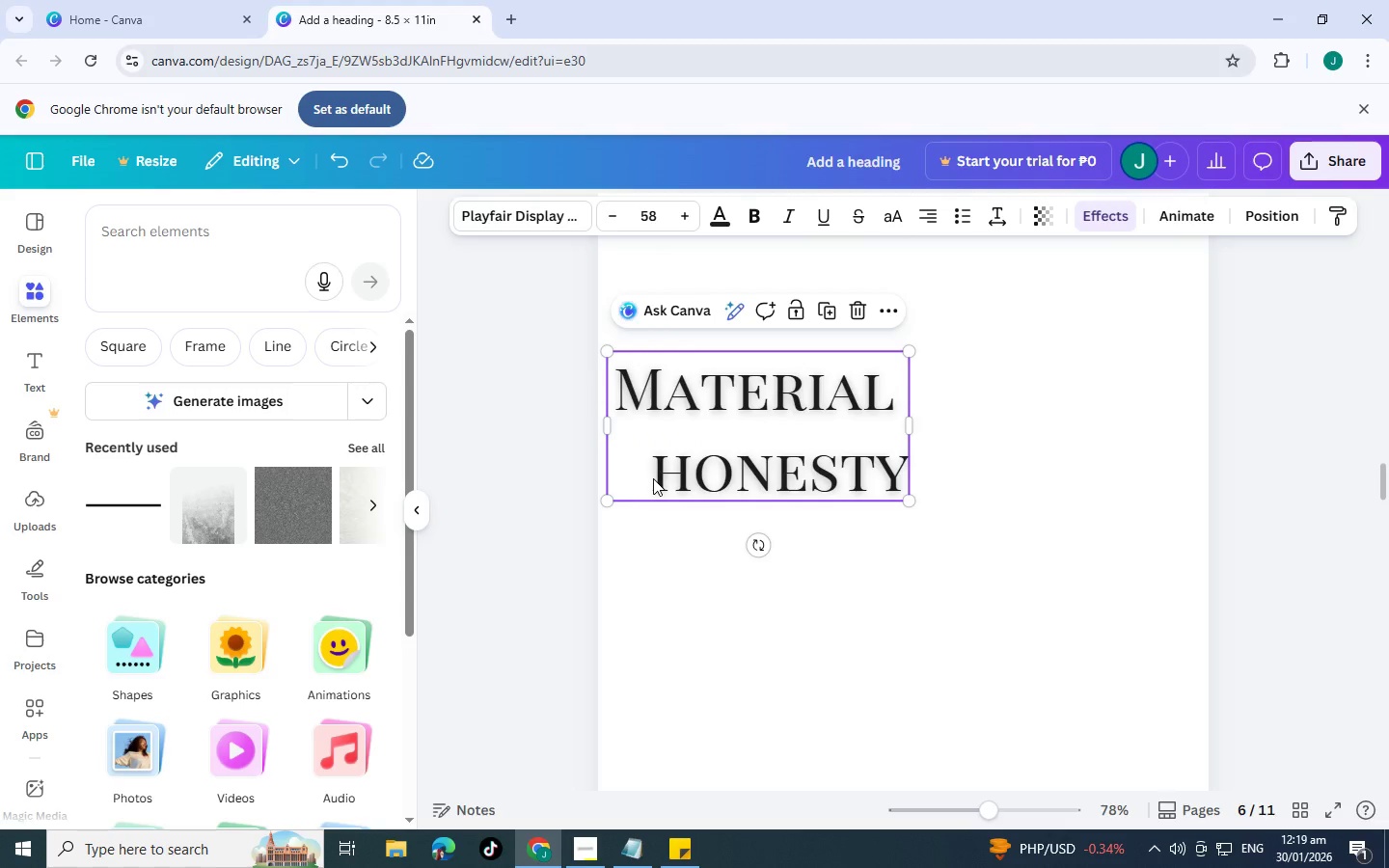 
double_click([659, 471])
 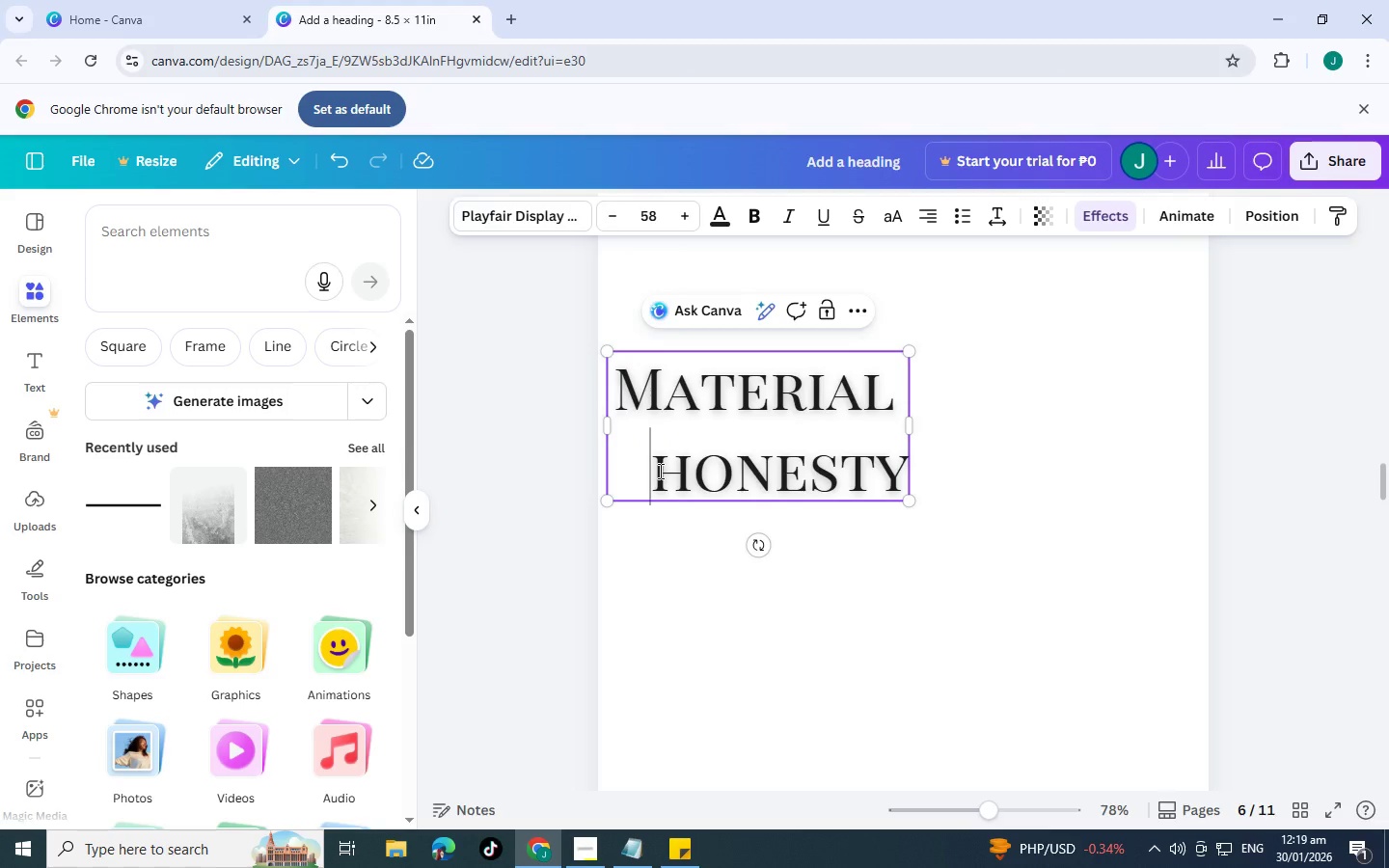 
key(Backspace)
 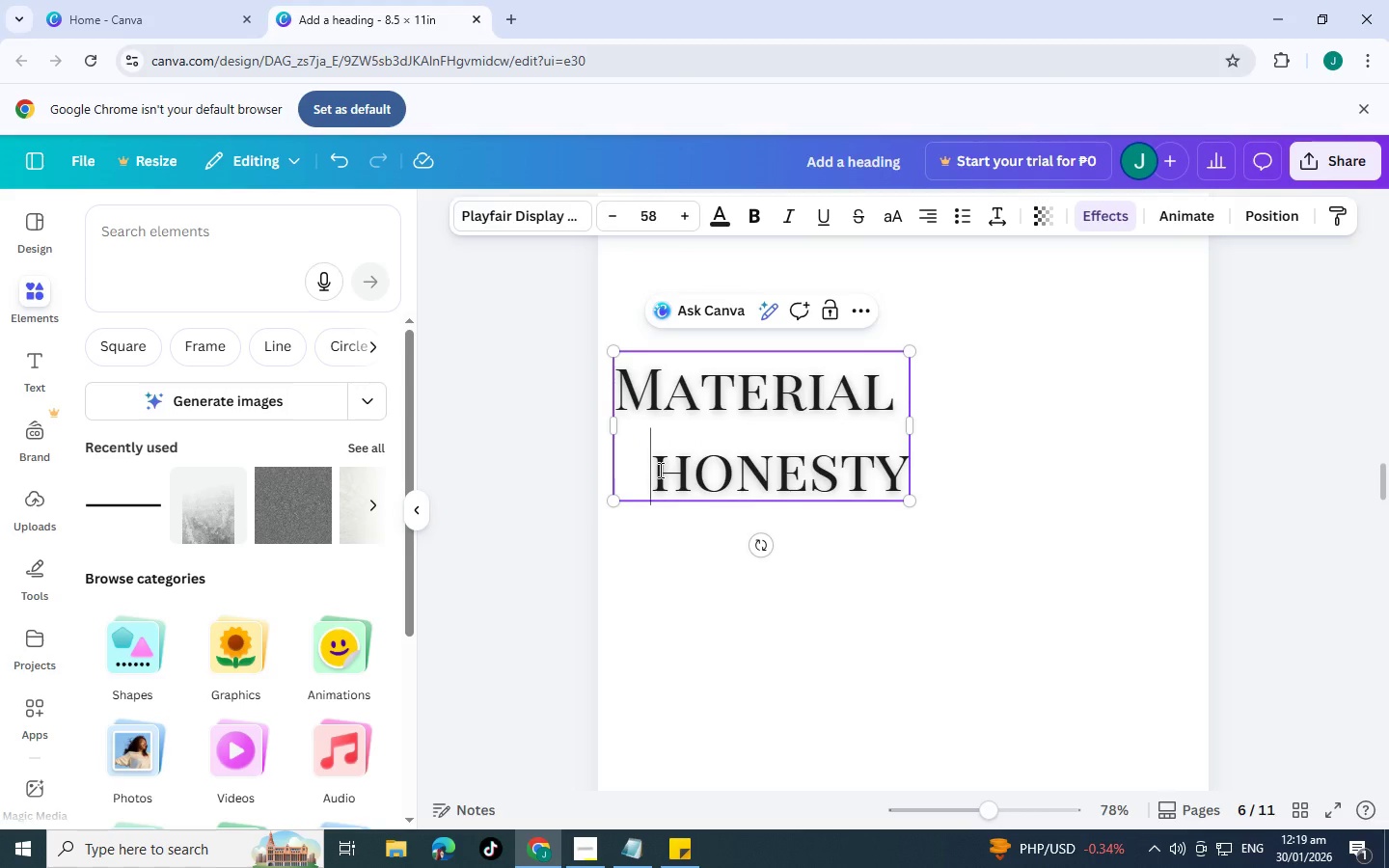 
key(Backspace)
 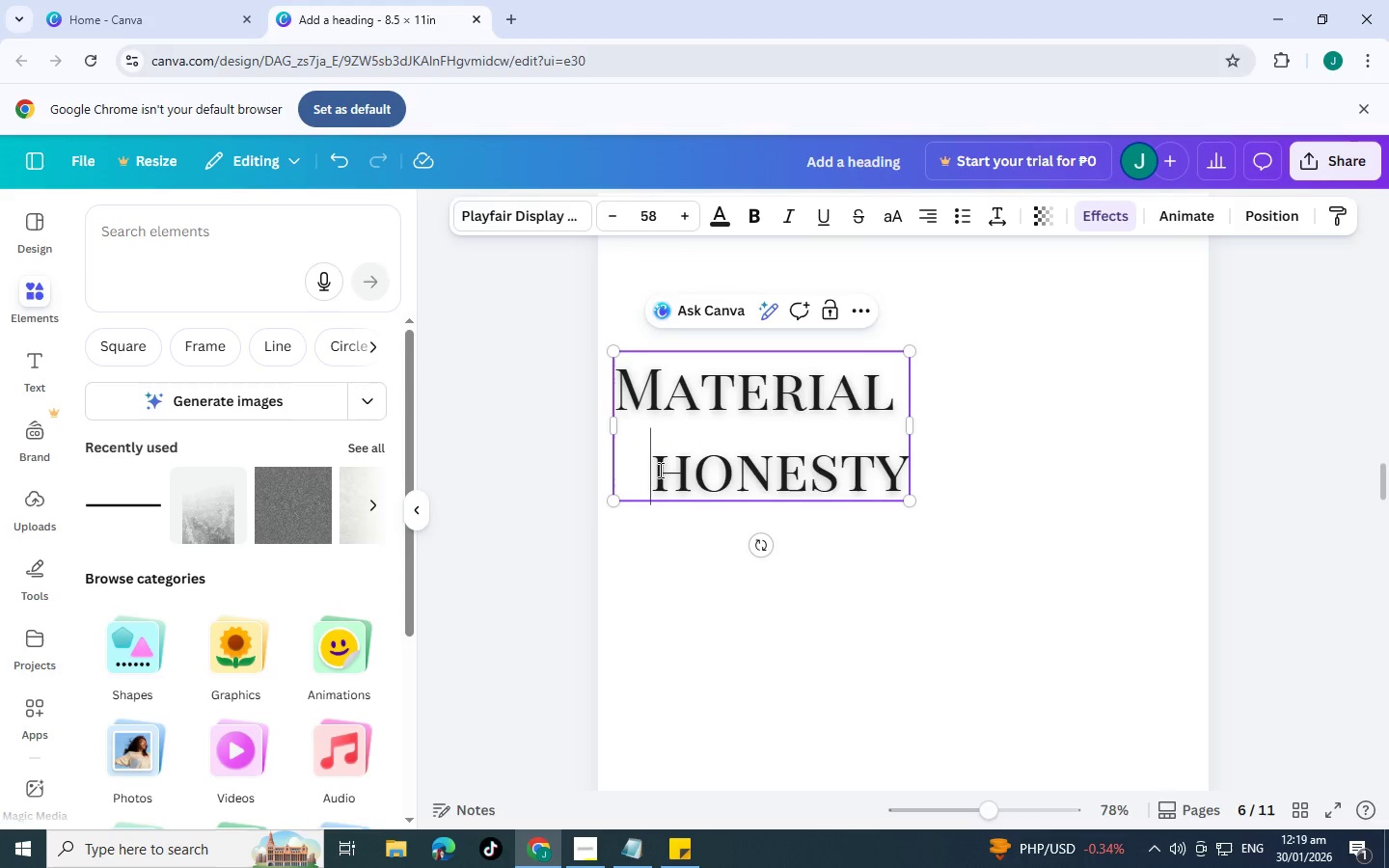 
key(Backspace)
 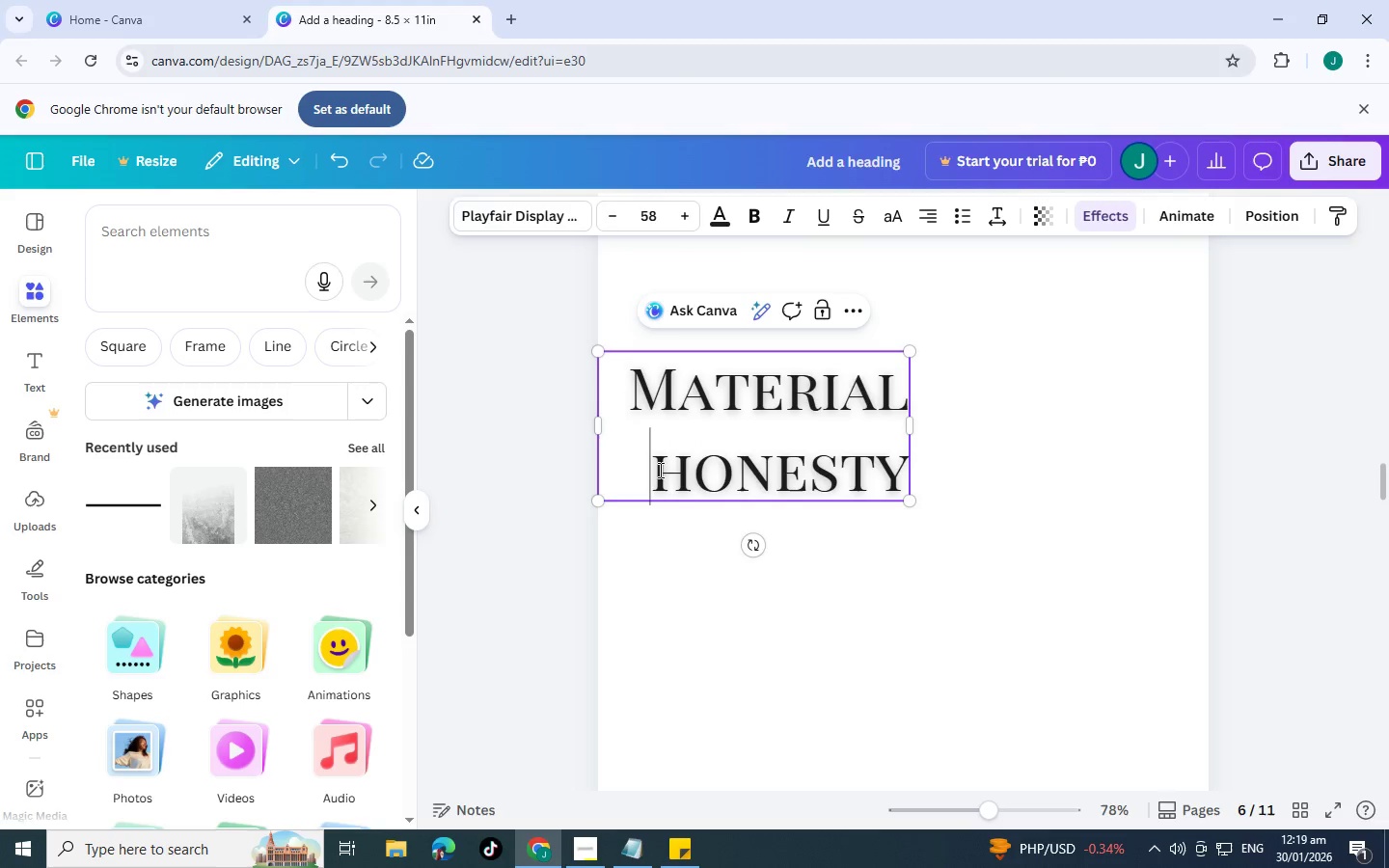 
key(Backspace)
 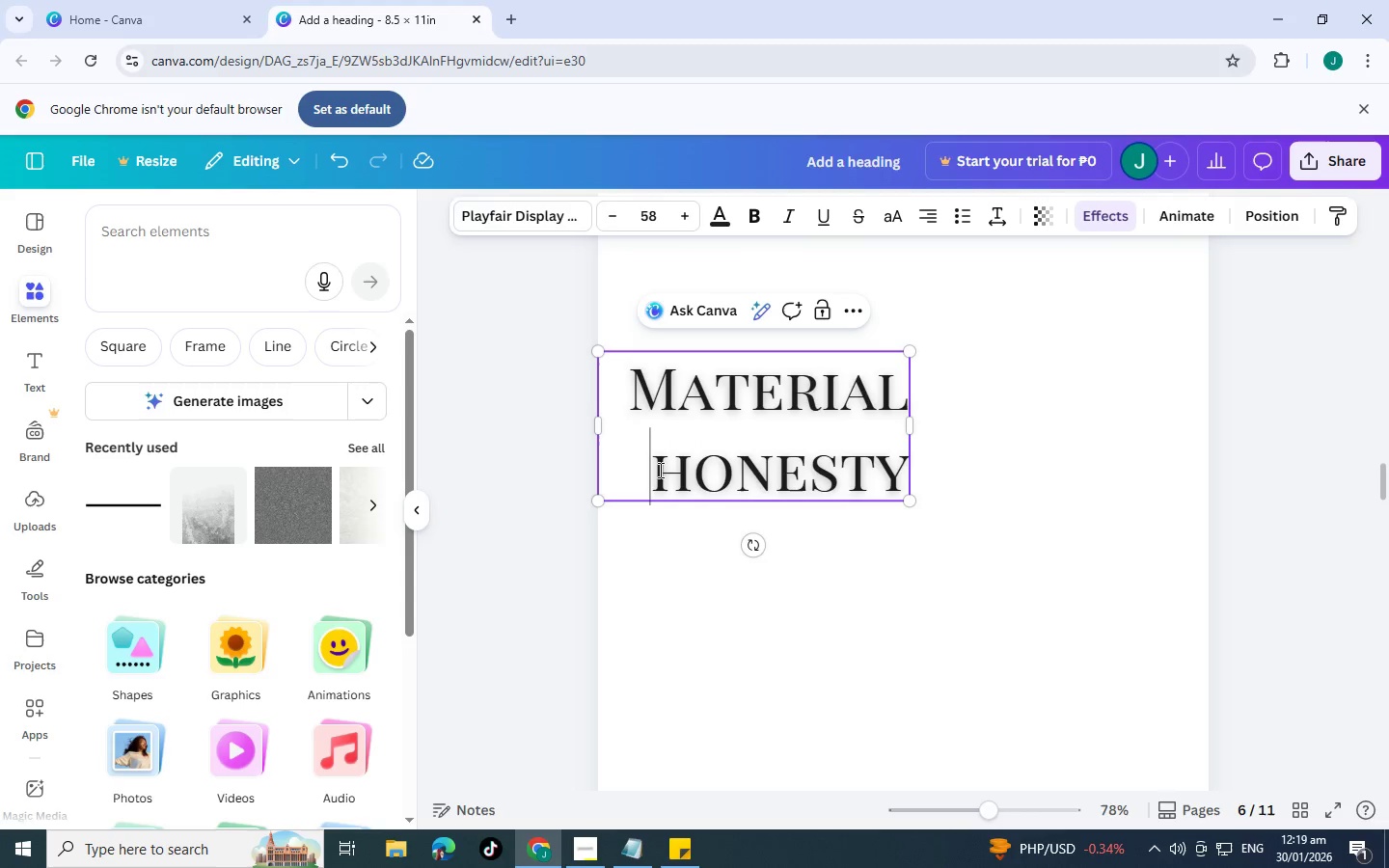 
key(Backspace)
 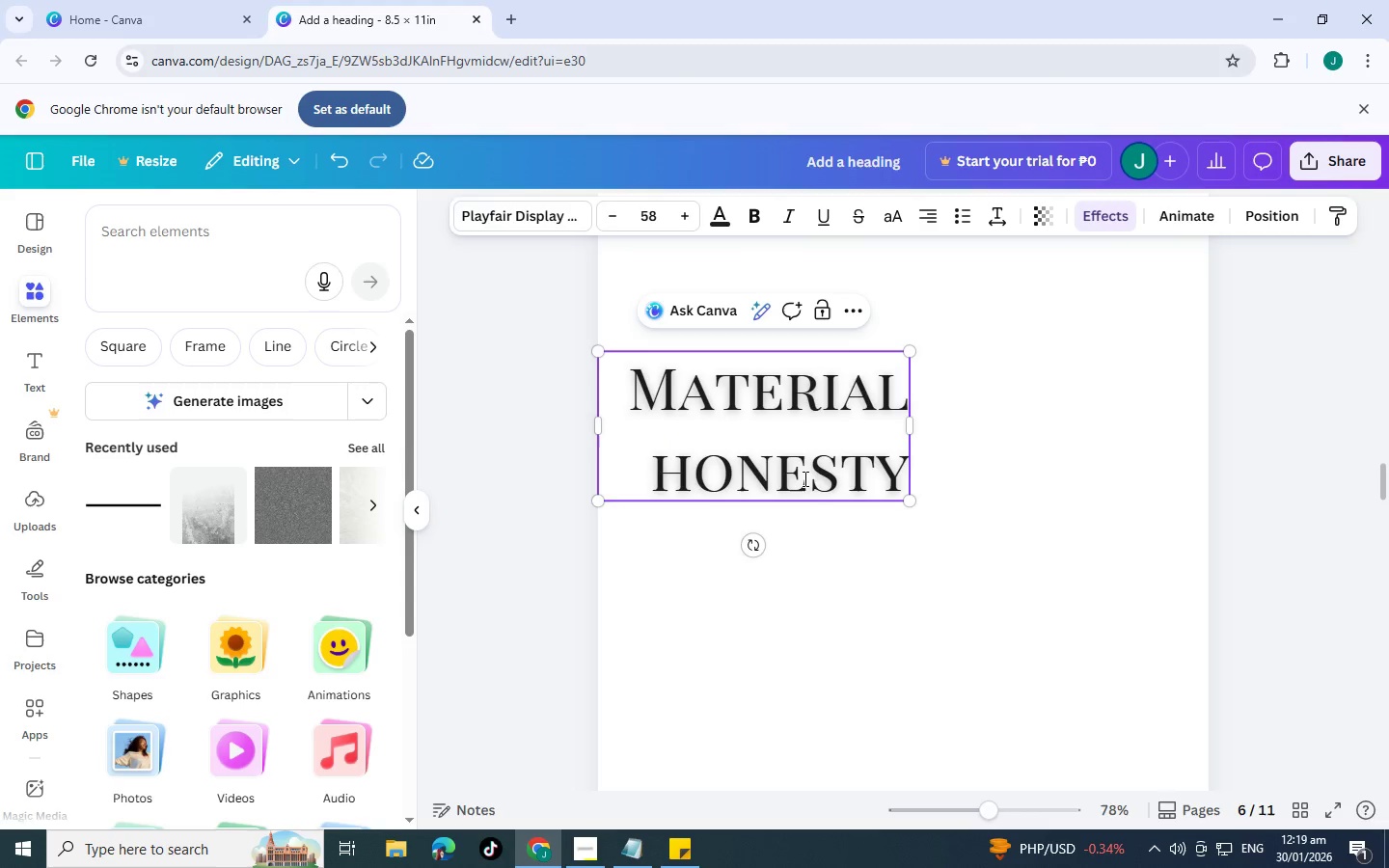 
left_click([962, 491])
 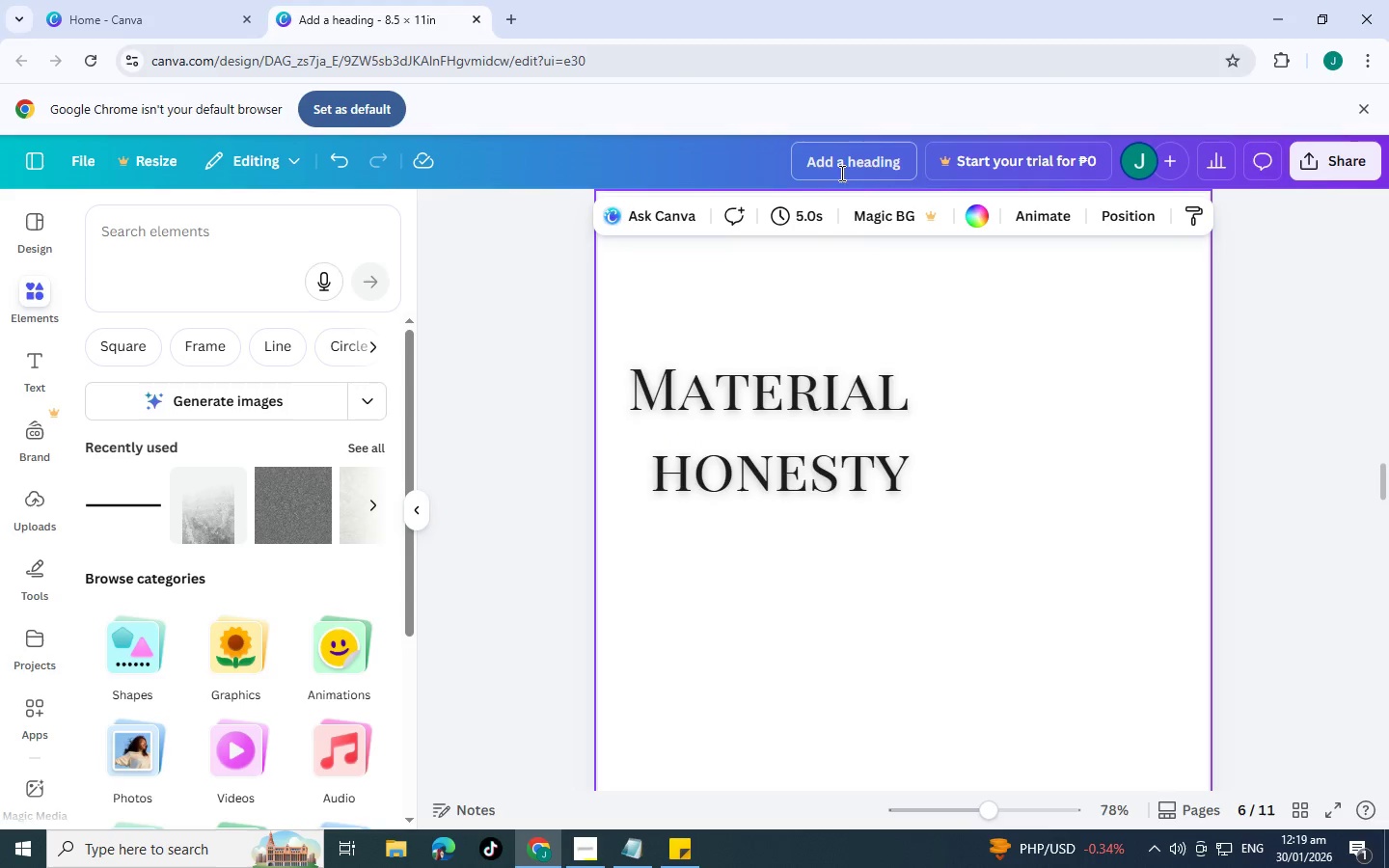 
left_click([978, 204])
 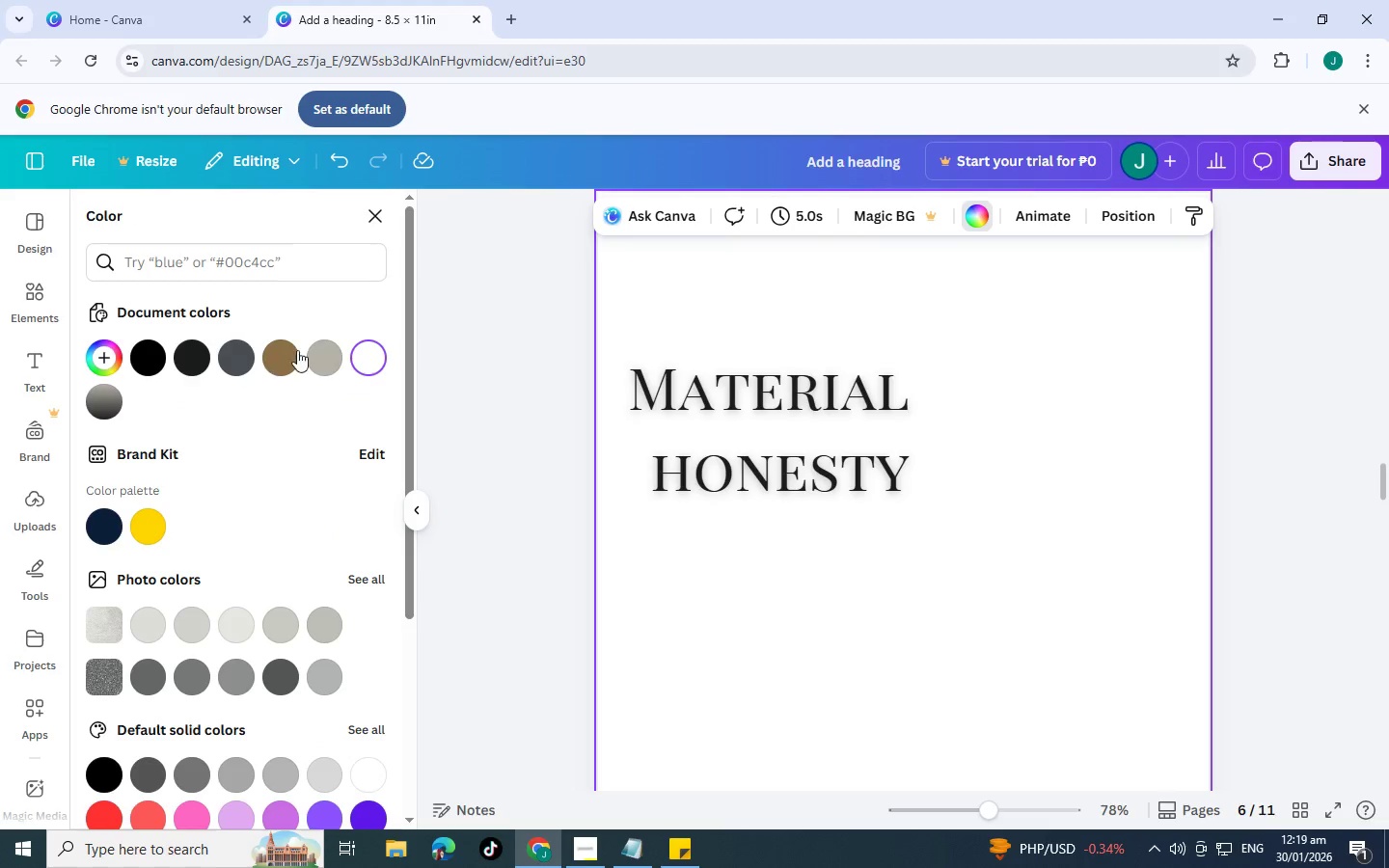 
left_click([317, 350])
 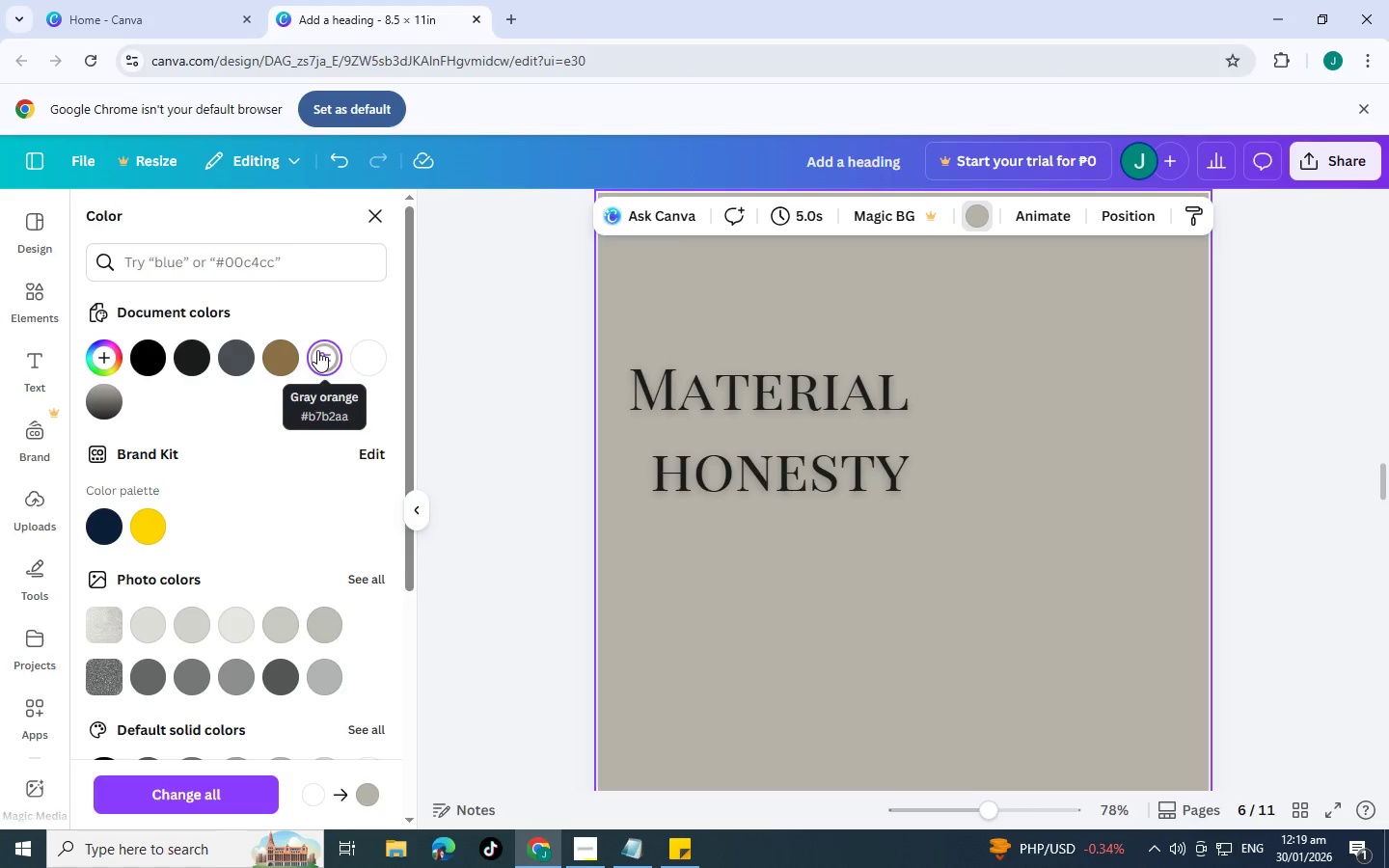 
key(Control+Z)
 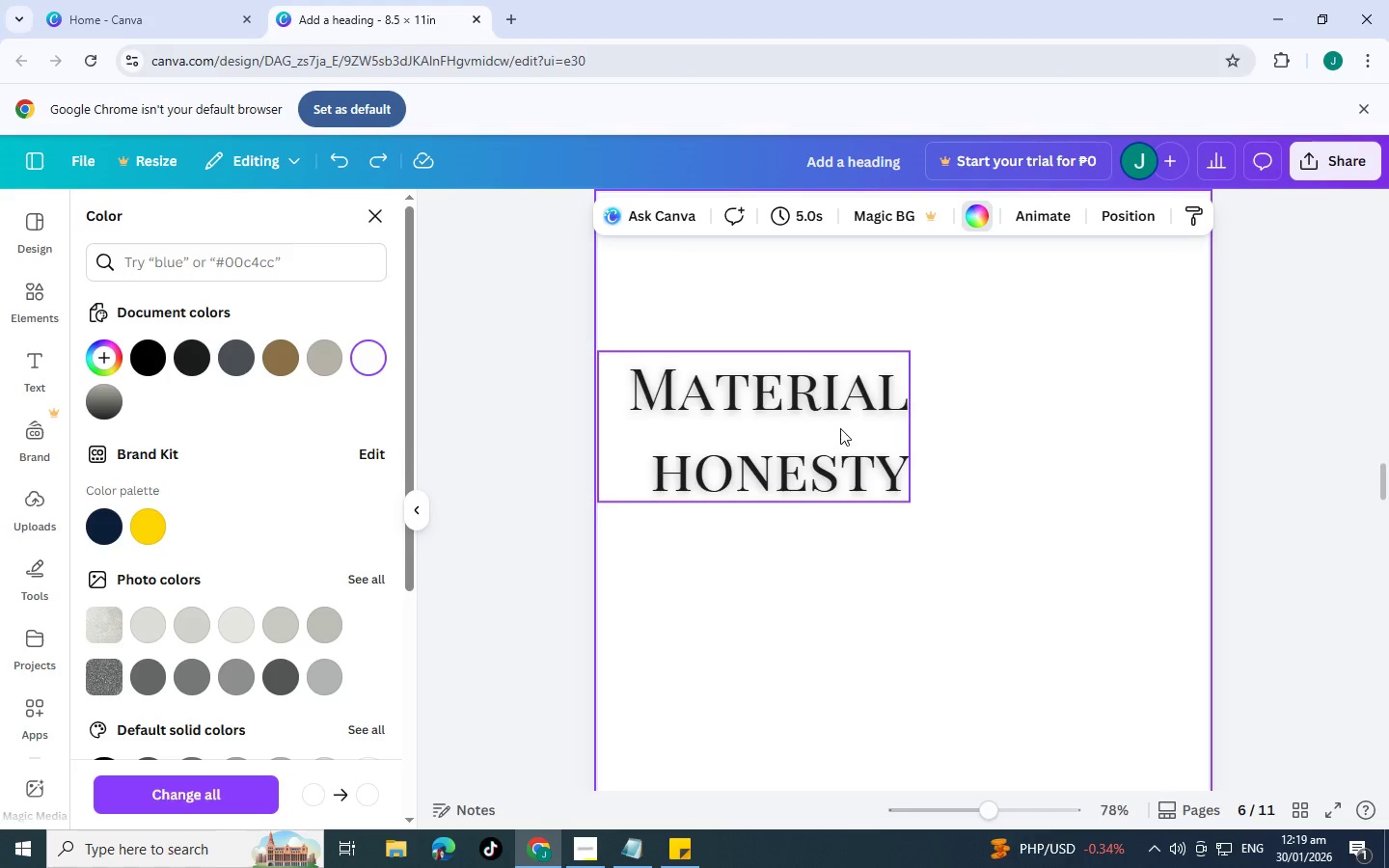 
double_click([840, 428])
 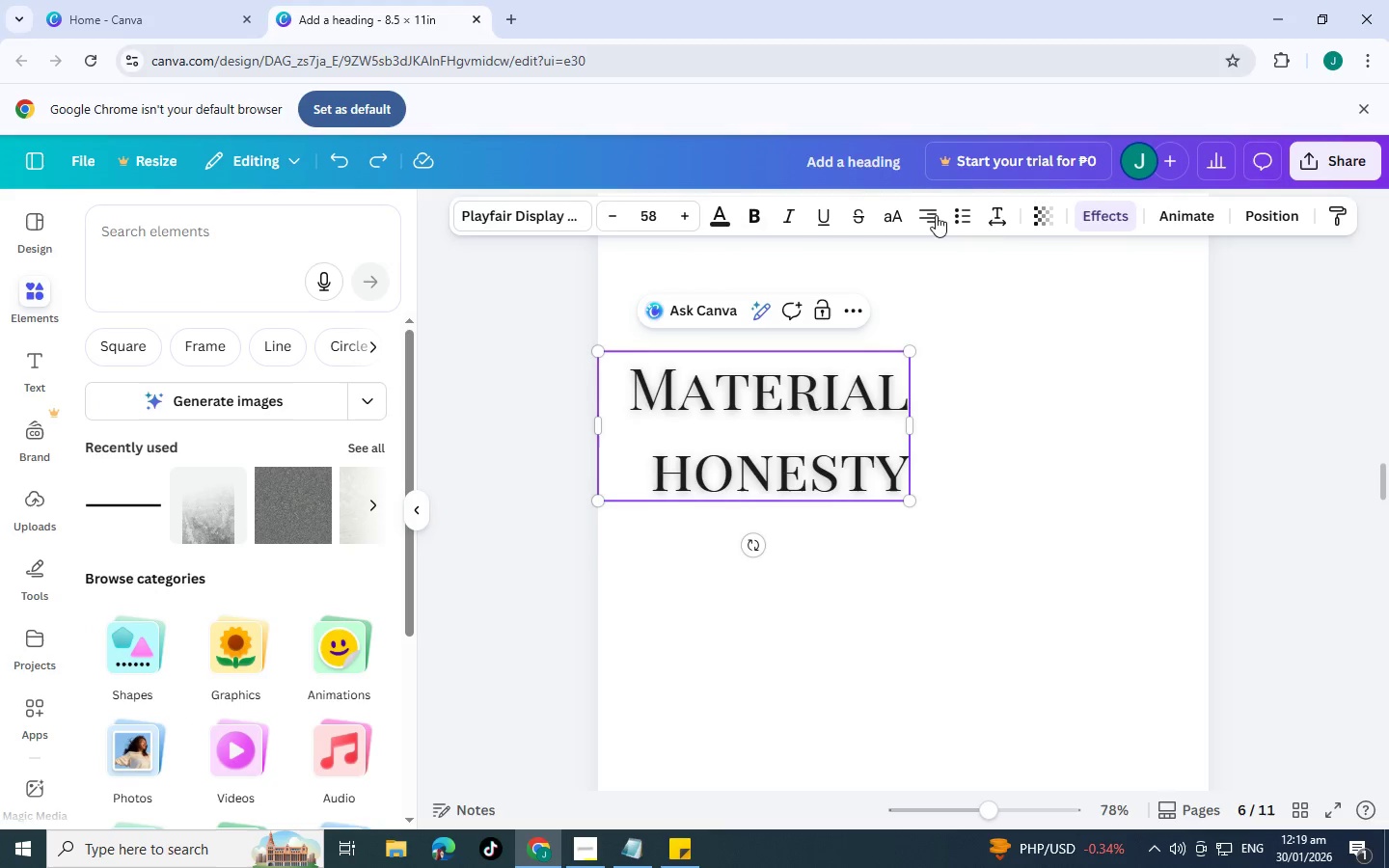 
left_click([1095, 206])
 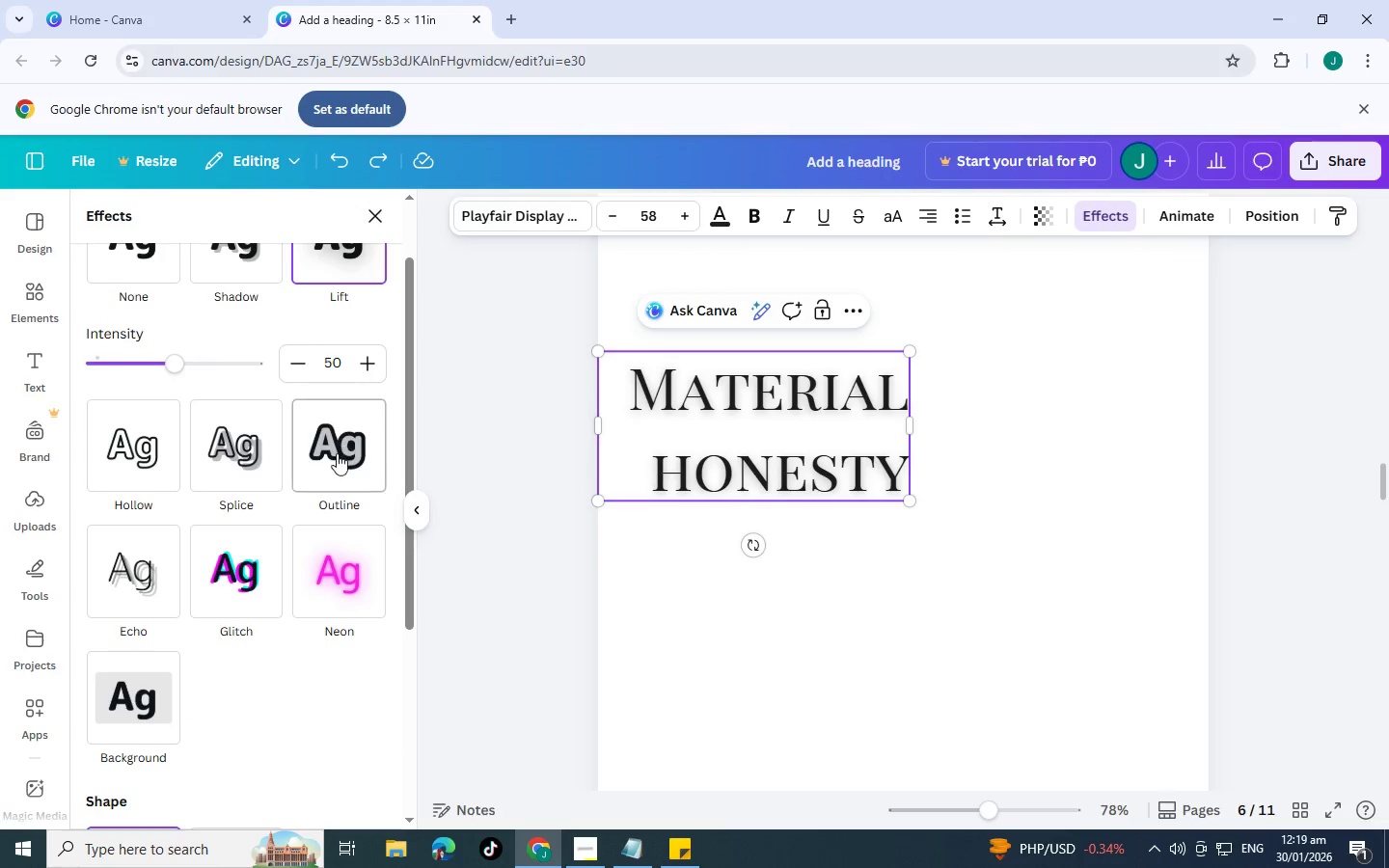 
left_click([340, 539])
 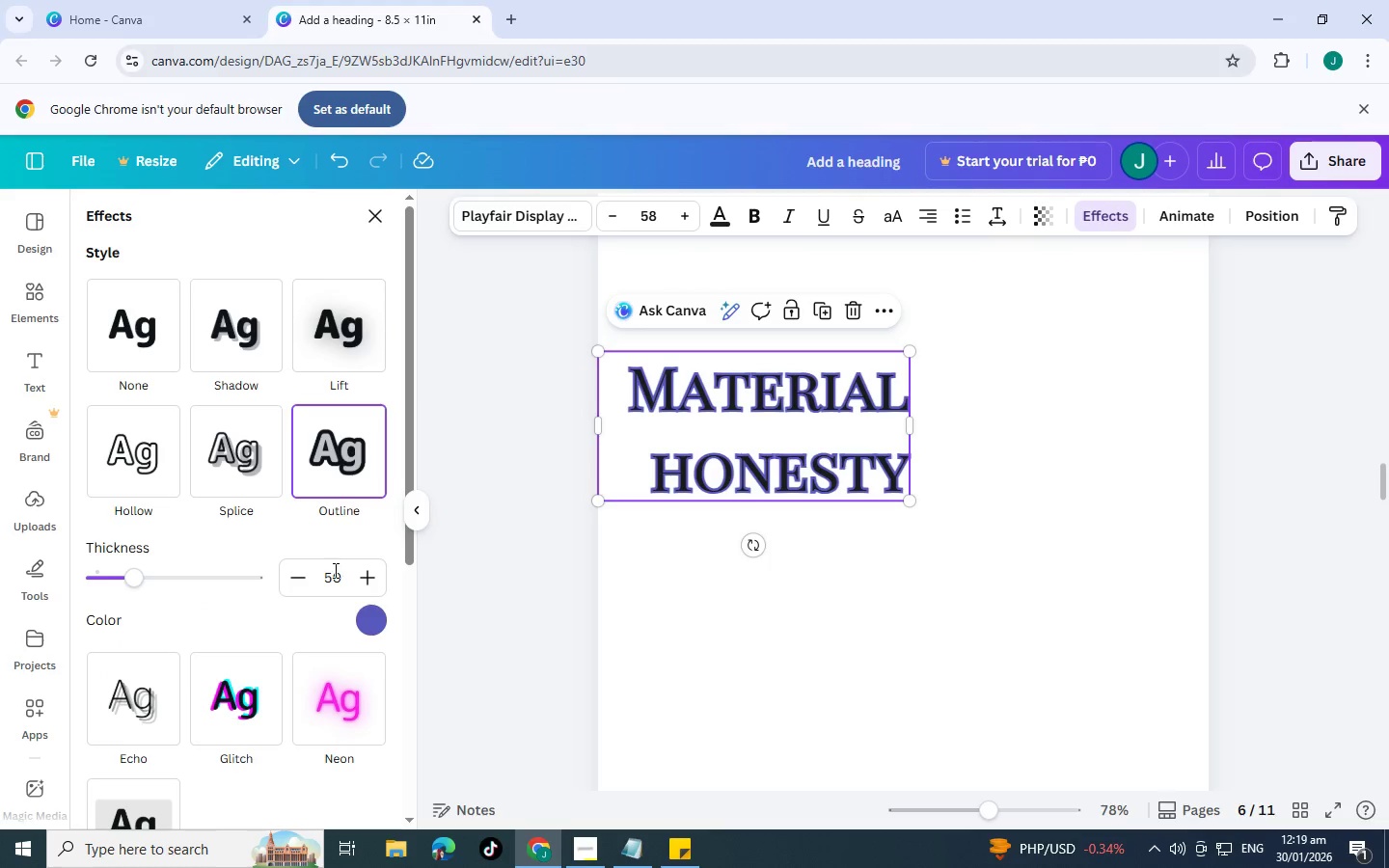 
scroll: coordinate [337, 453], scroll_direction: up, amount: 1.0
 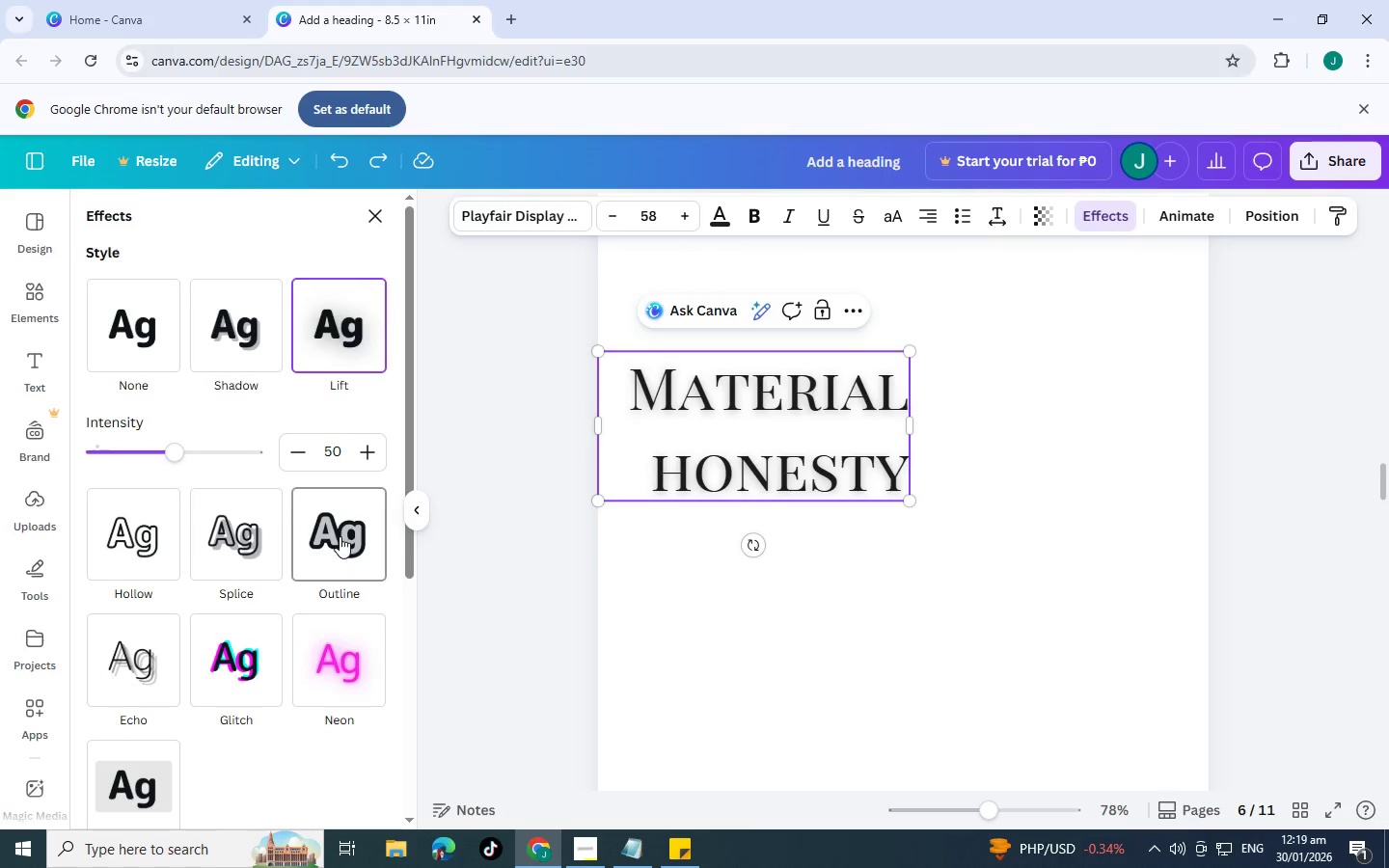 
left_click([380, 618])
 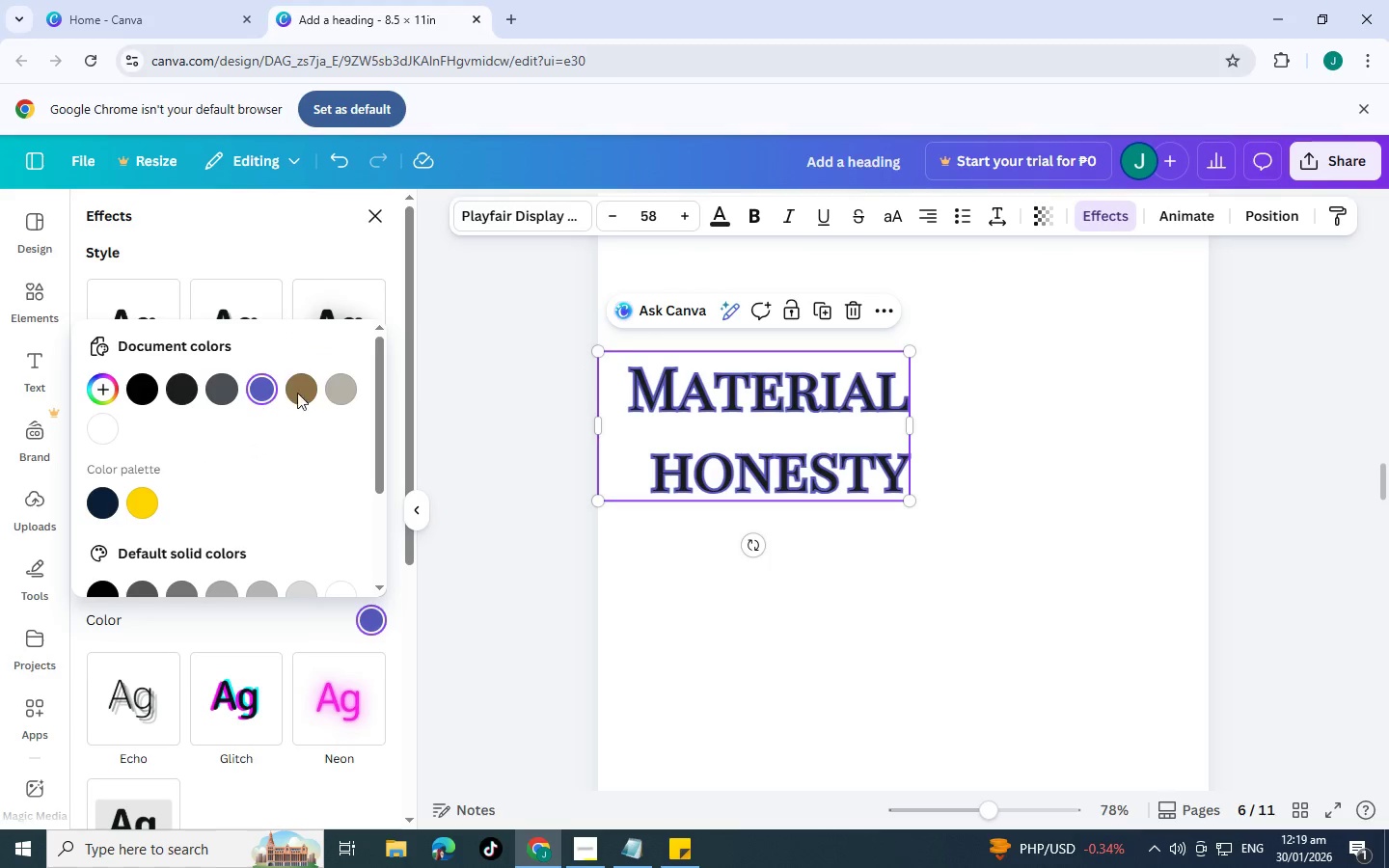 
mouse_move([304, 390])
 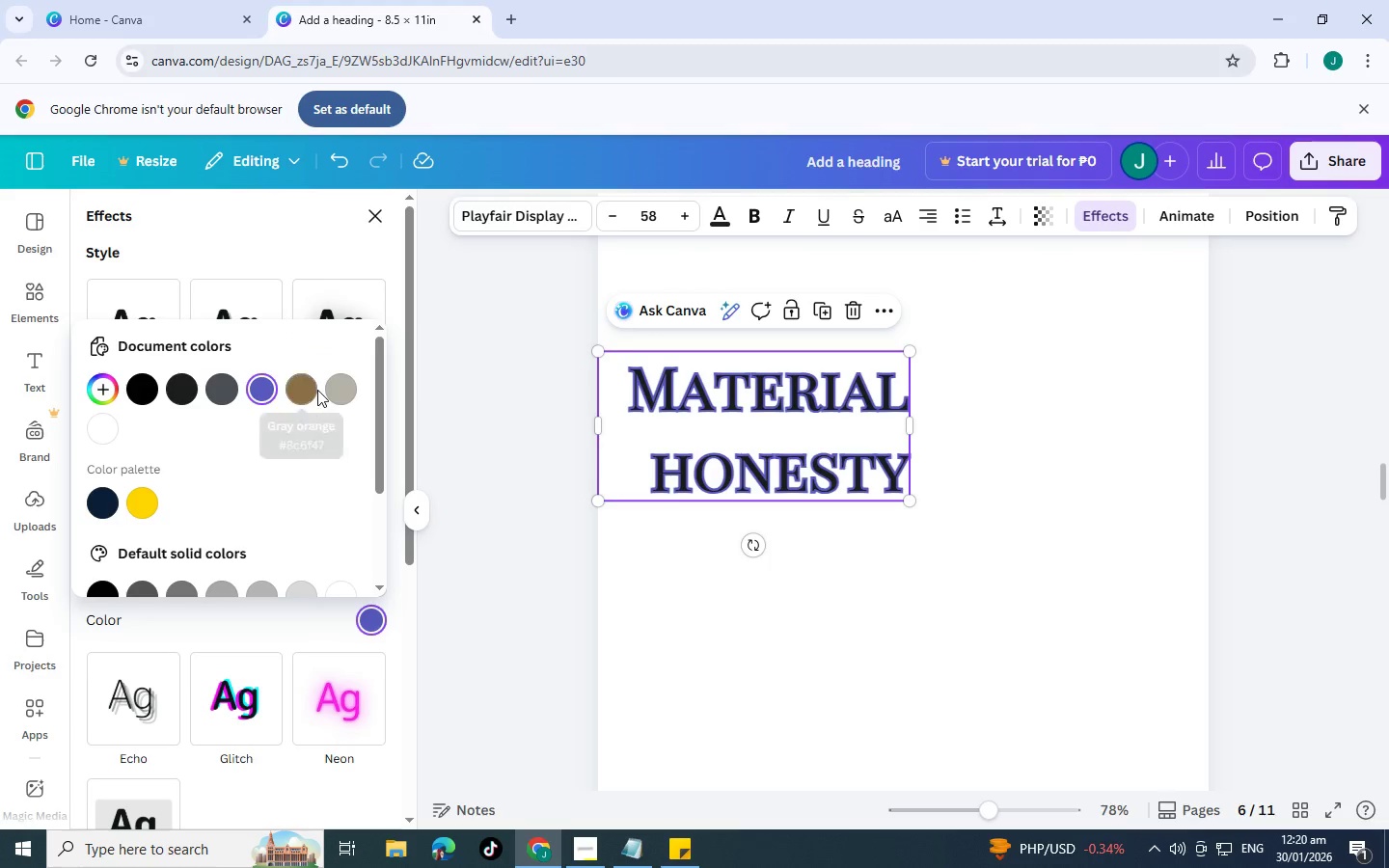 
left_click([296, 390])
 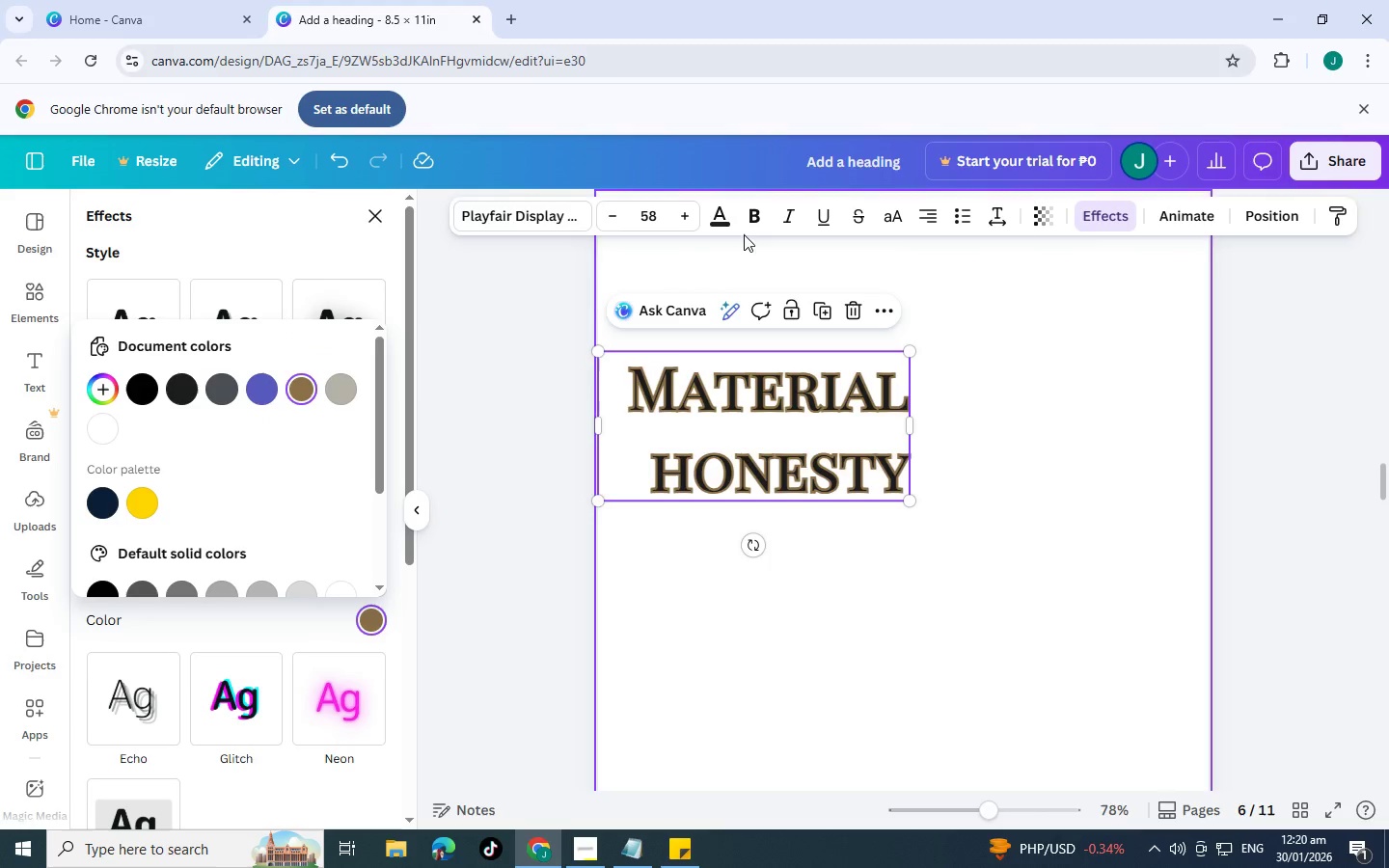 
left_click([717, 212])
 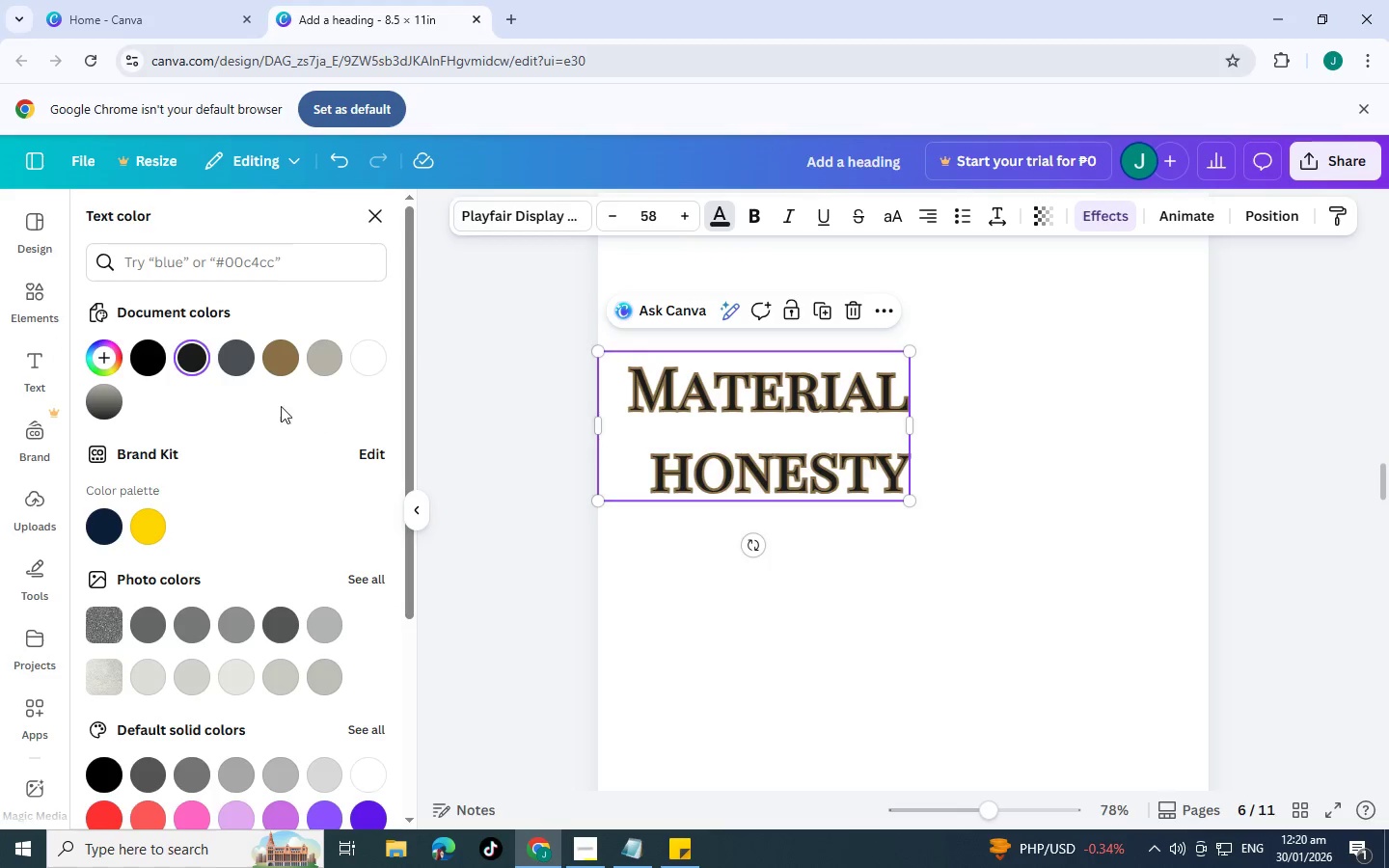 
left_click([332, 365])
 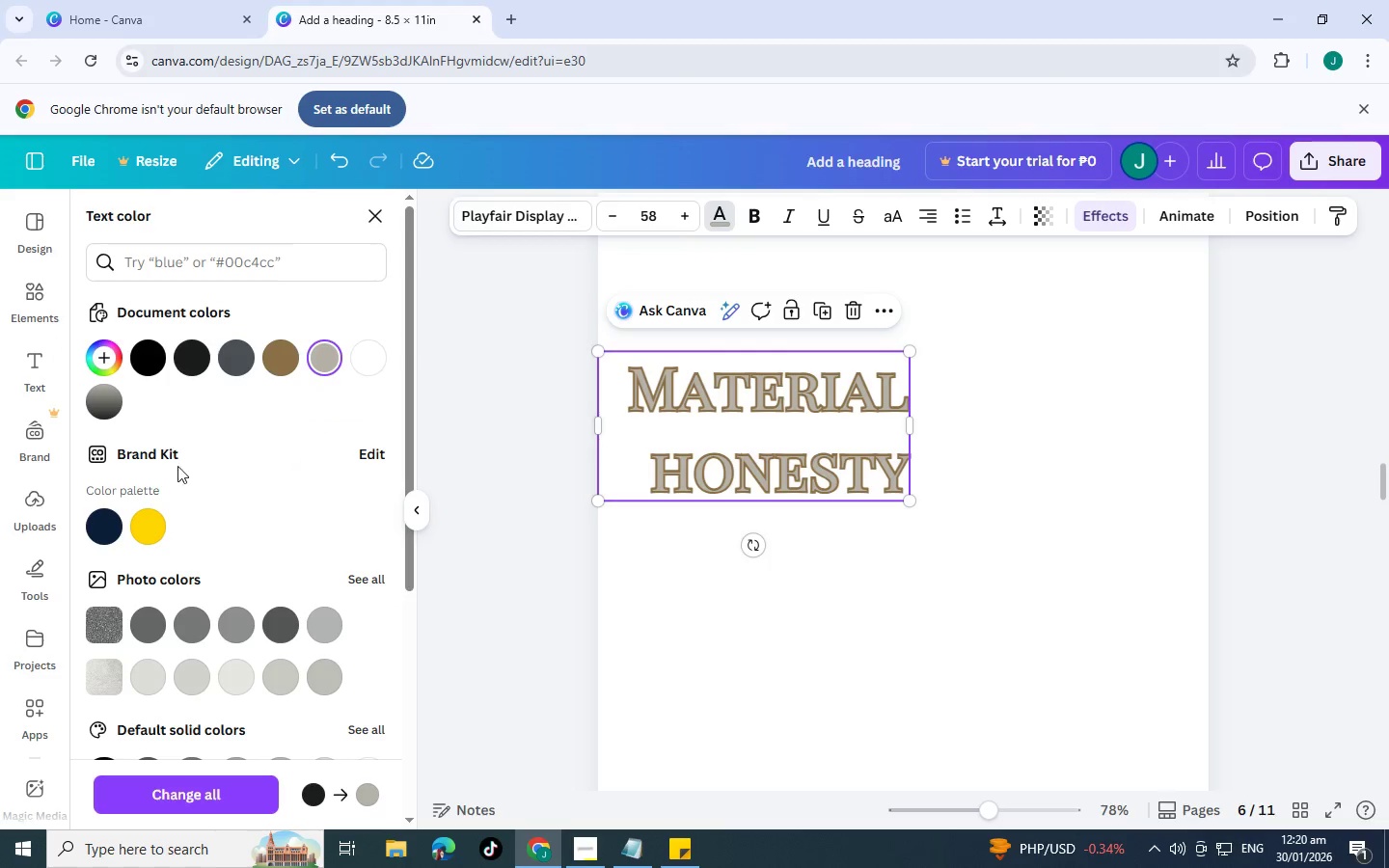 
left_click([820, 532])
 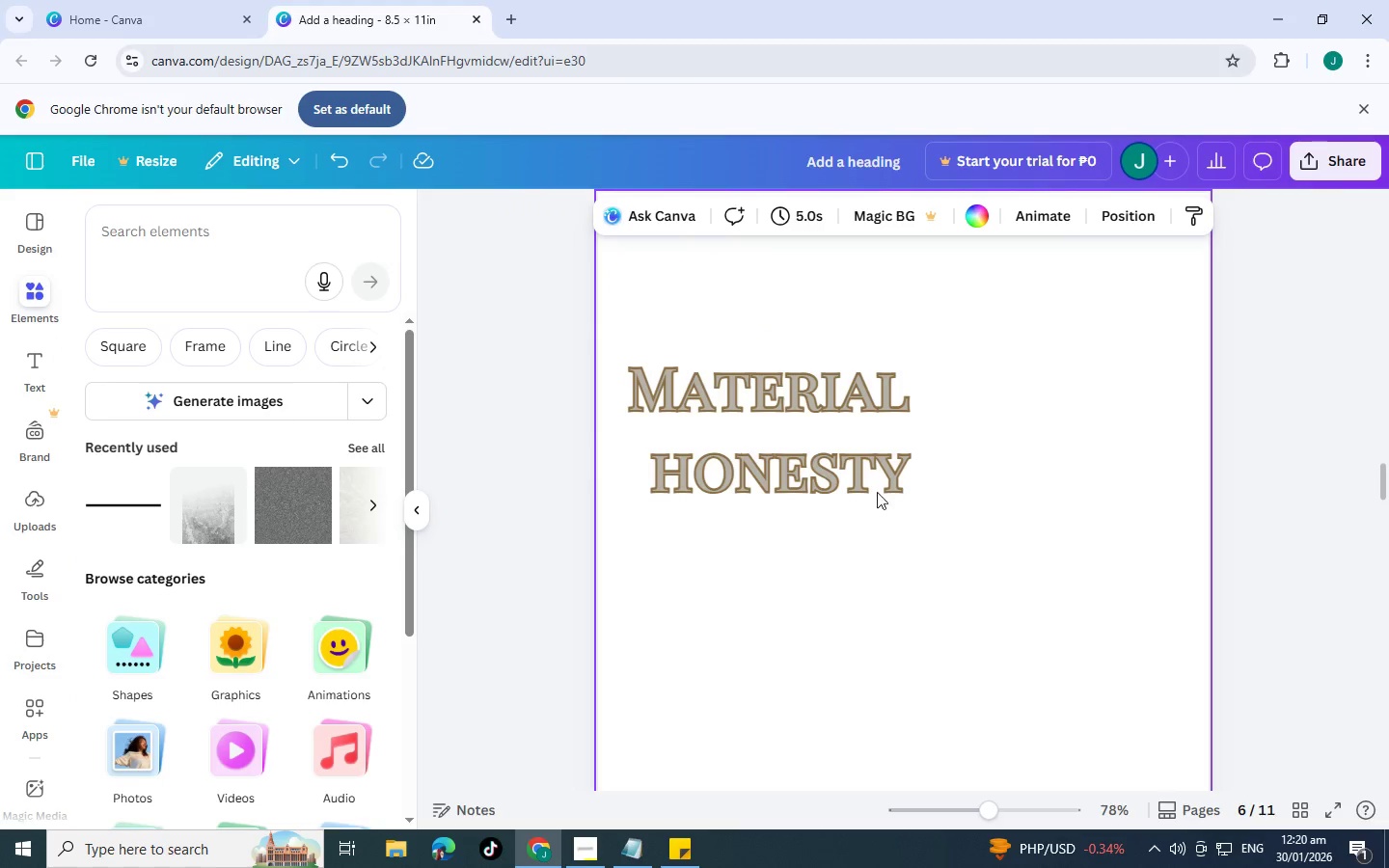 
left_click_drag(start_coordinate=[861, 463], to_coordinate=[1000, 535])
 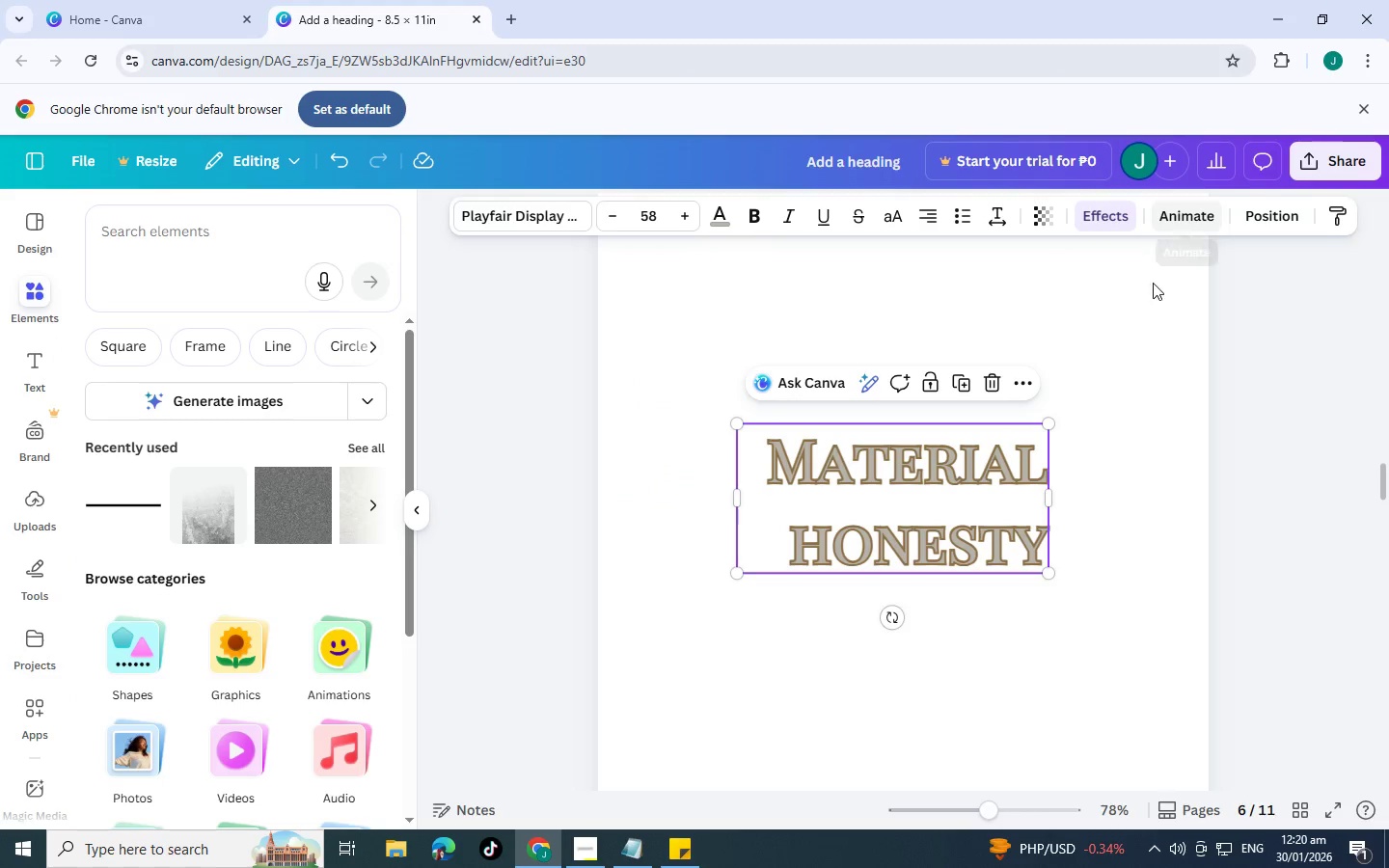 
left_click([1149, 290])
 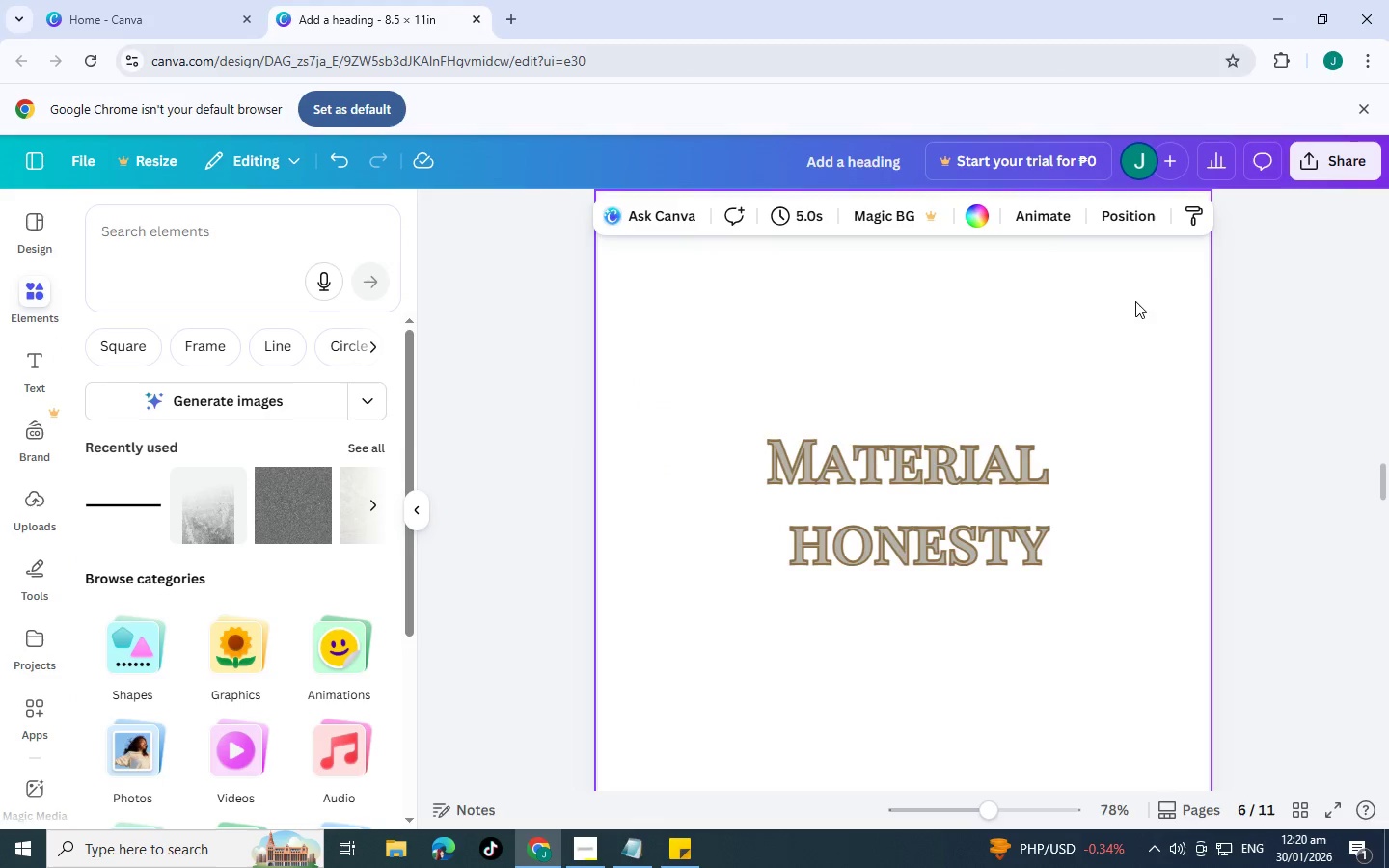 
scroll: coordinate [1135, 300], scroll_direction: up, amount: 2.0
 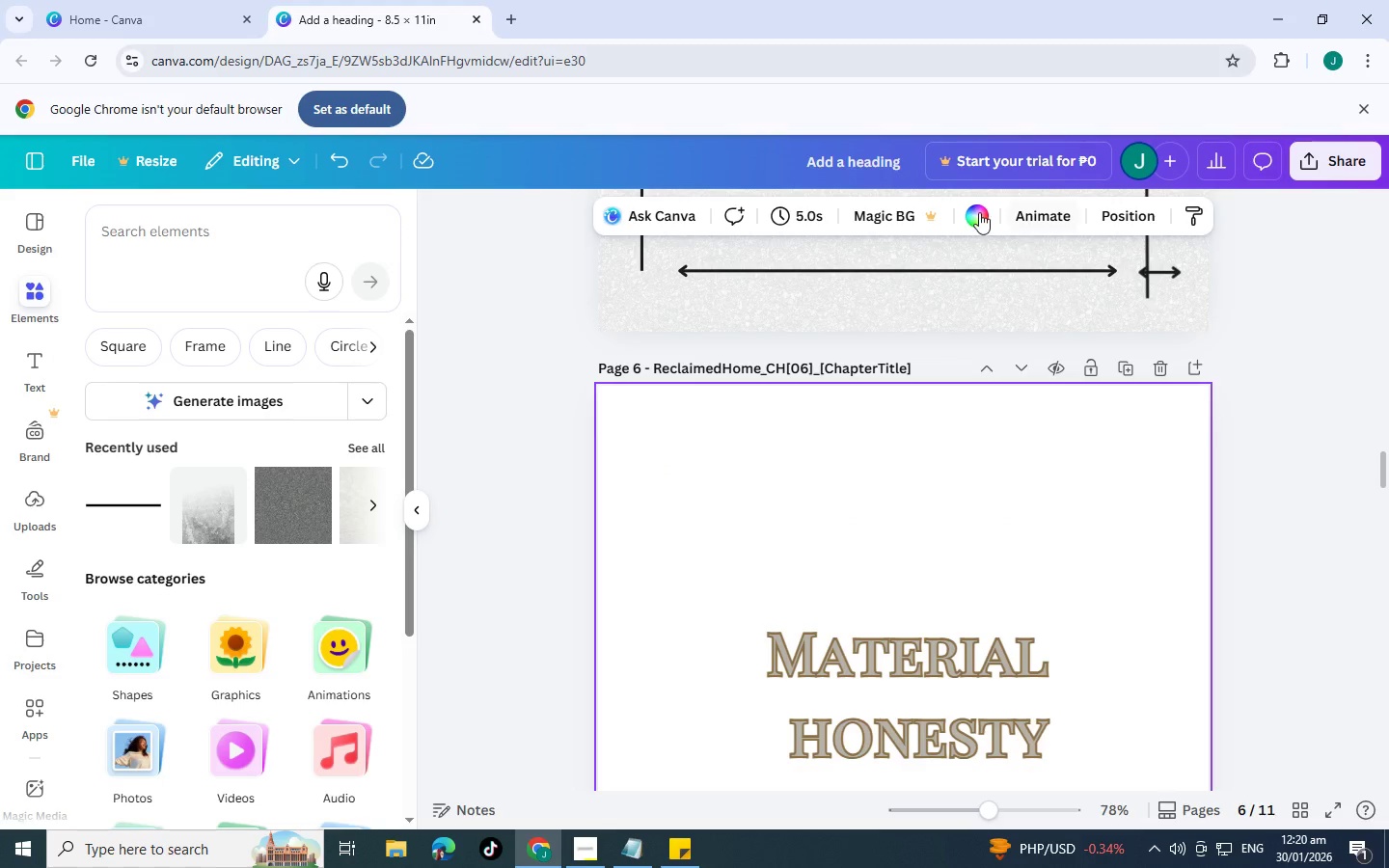 
left_click([976, 212])
 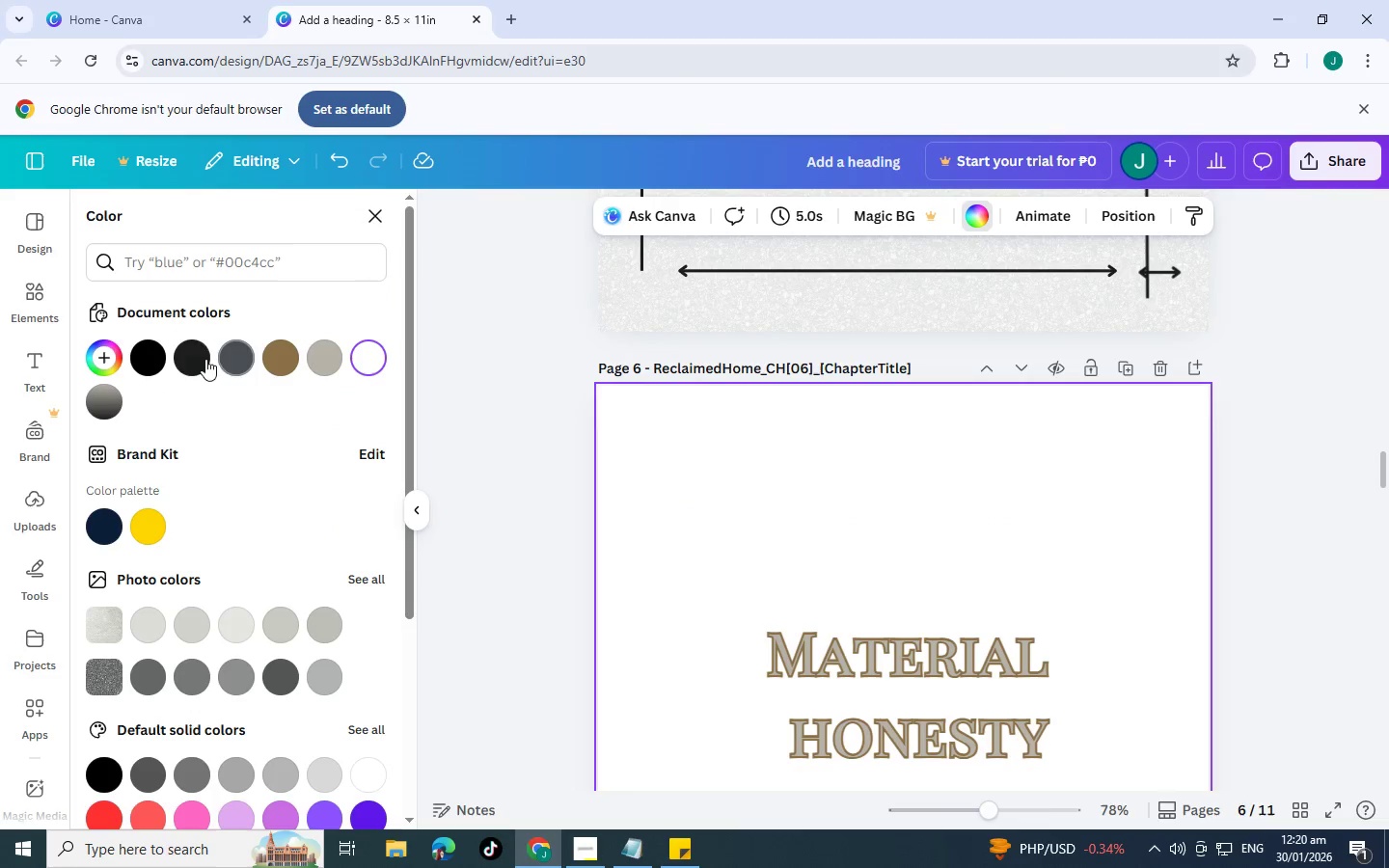 
left_click([250, 358])
 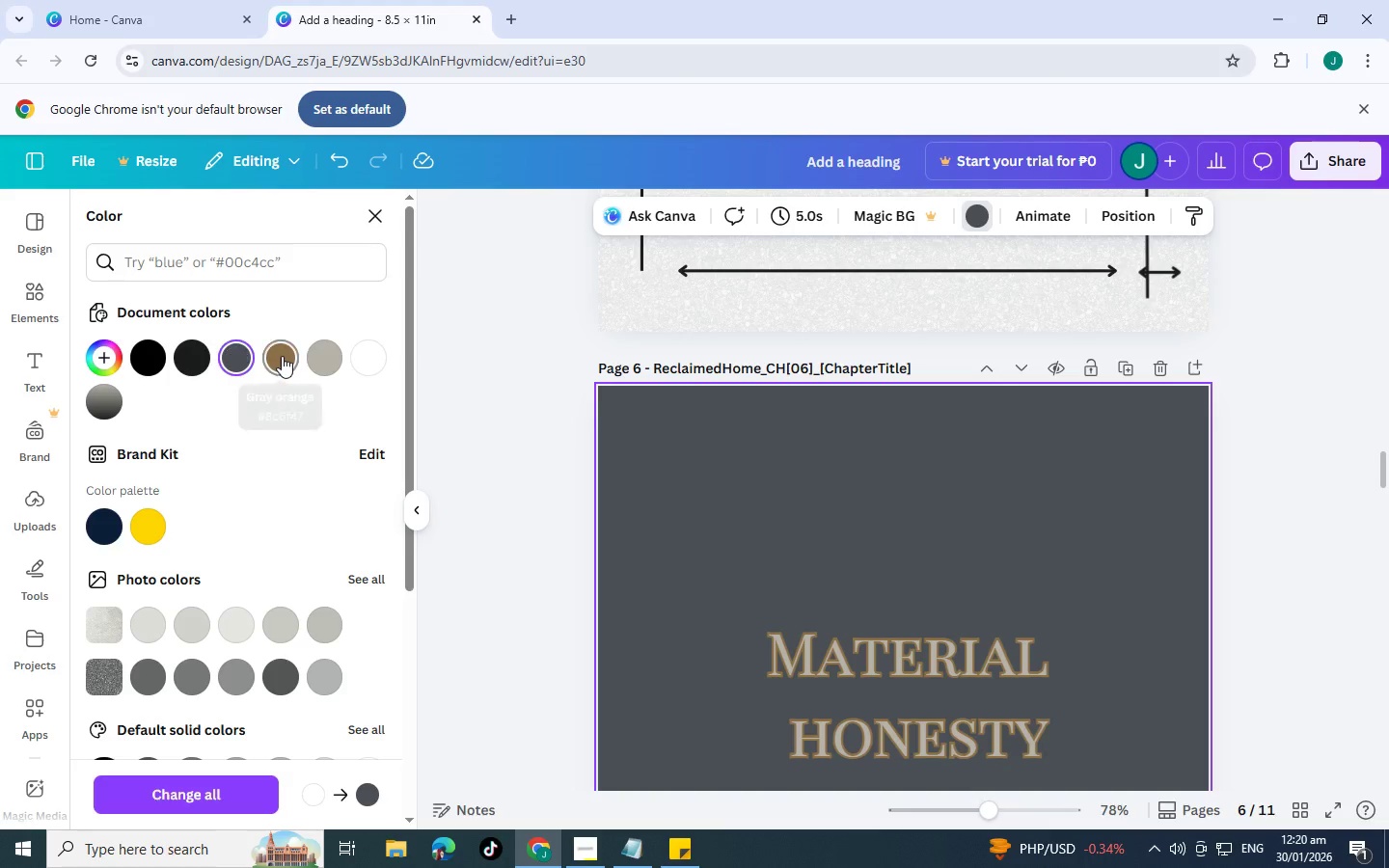 
left_click([285, 356])
 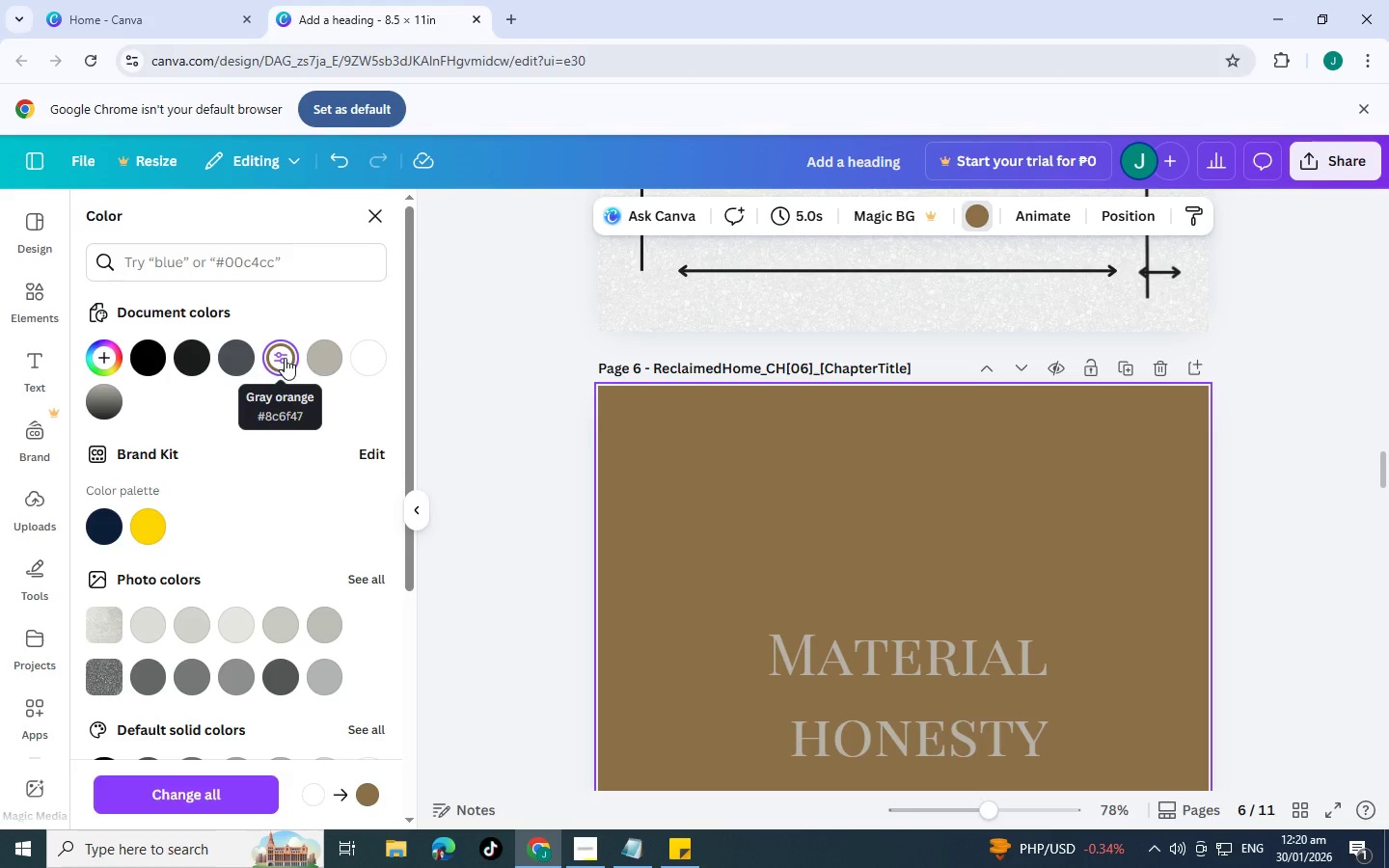 
left_click([323, 369])
 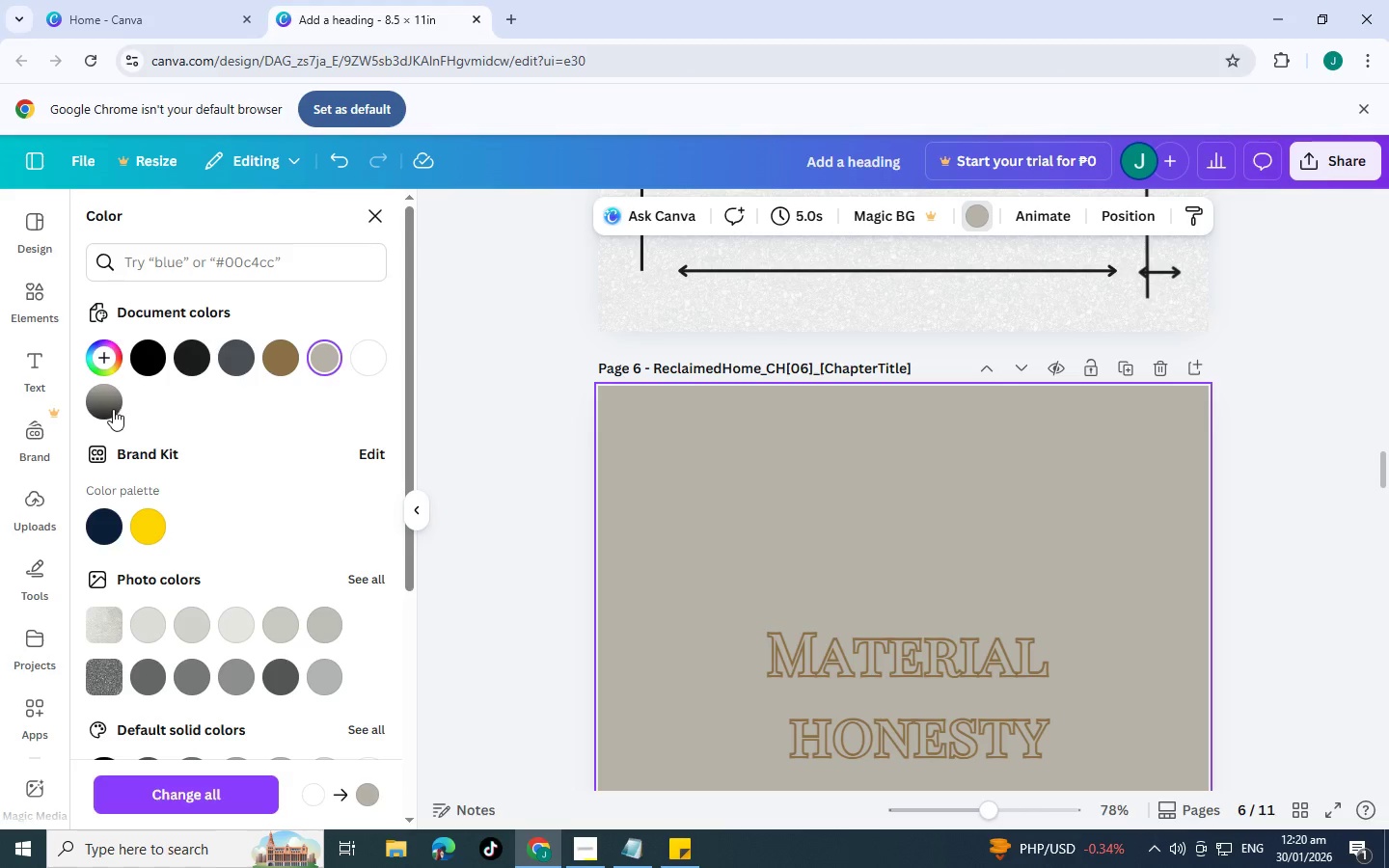 
left_click([113, 409])
 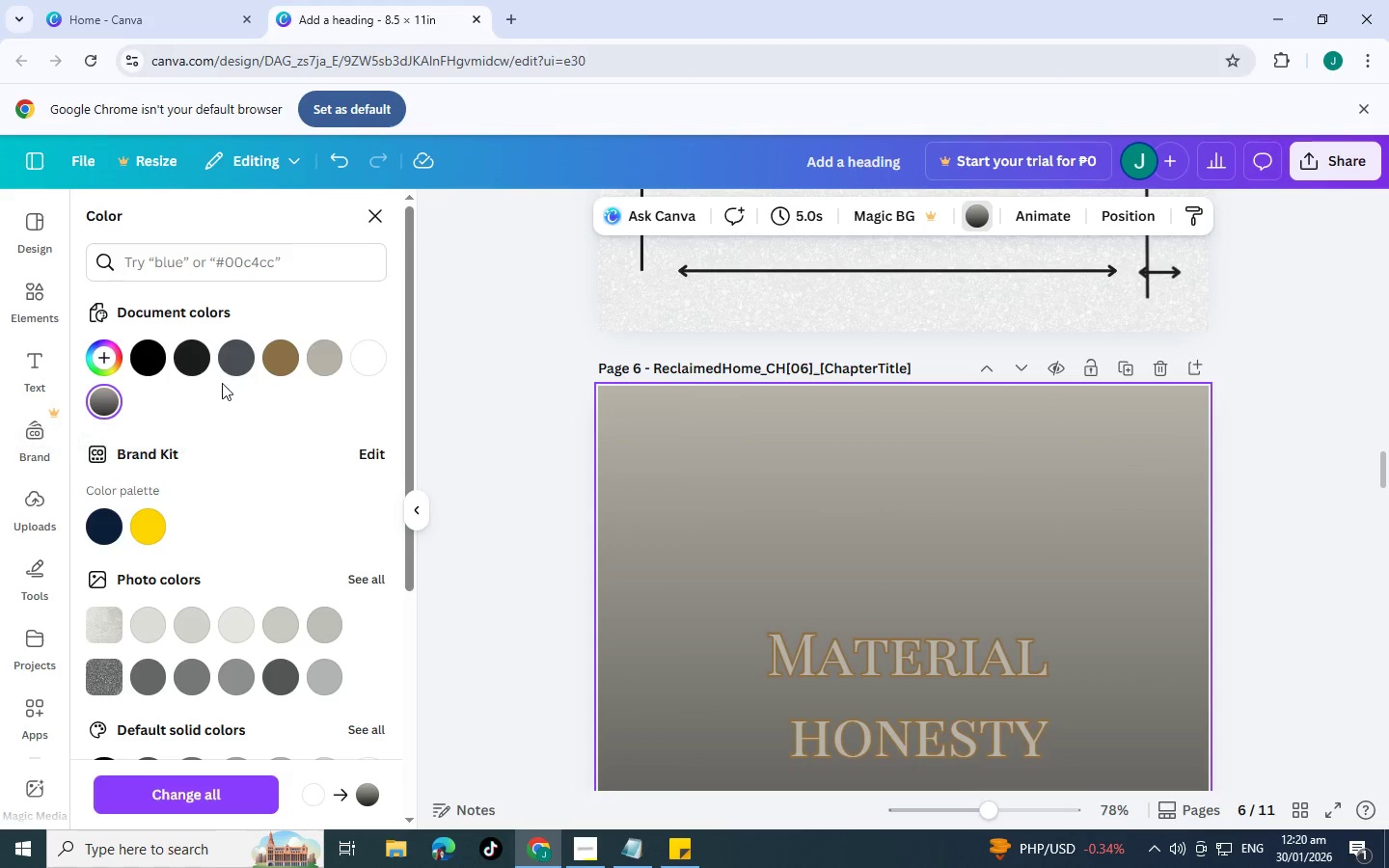 
left_click([286, 361])
 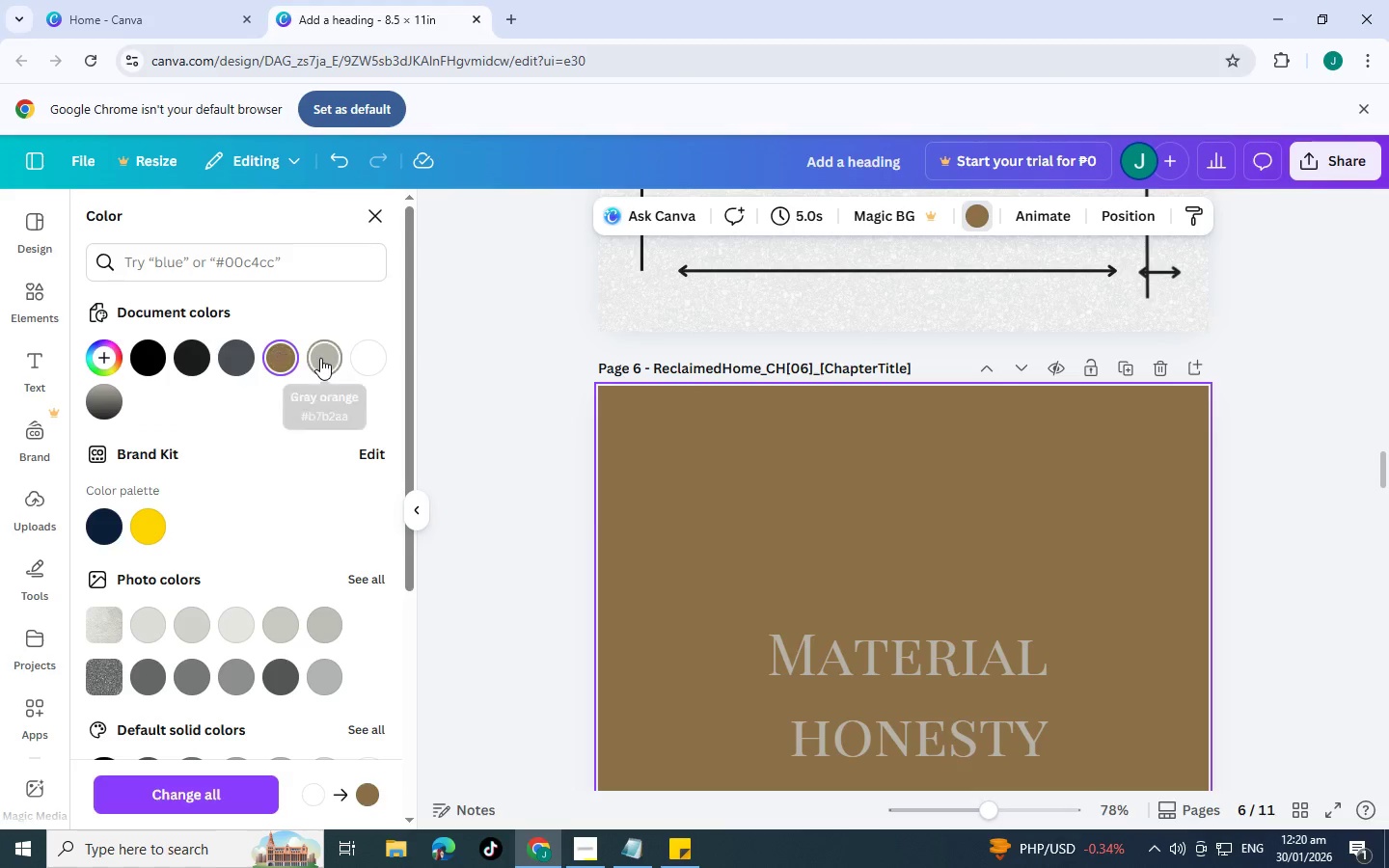 
left_click([330, 357])
 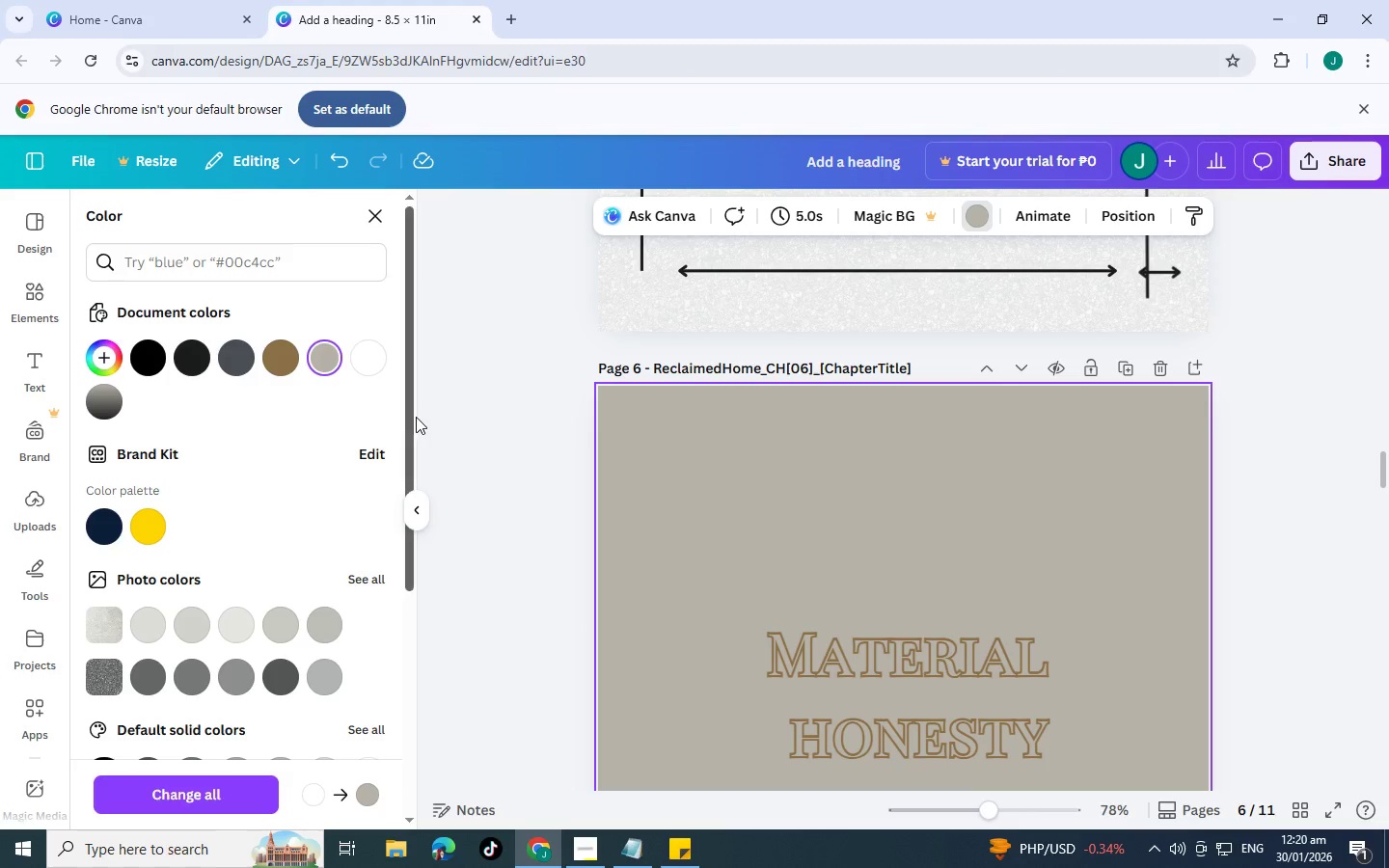 
scroll: coordinate [531, 511], scroll_direction: up, amount: 2.0
 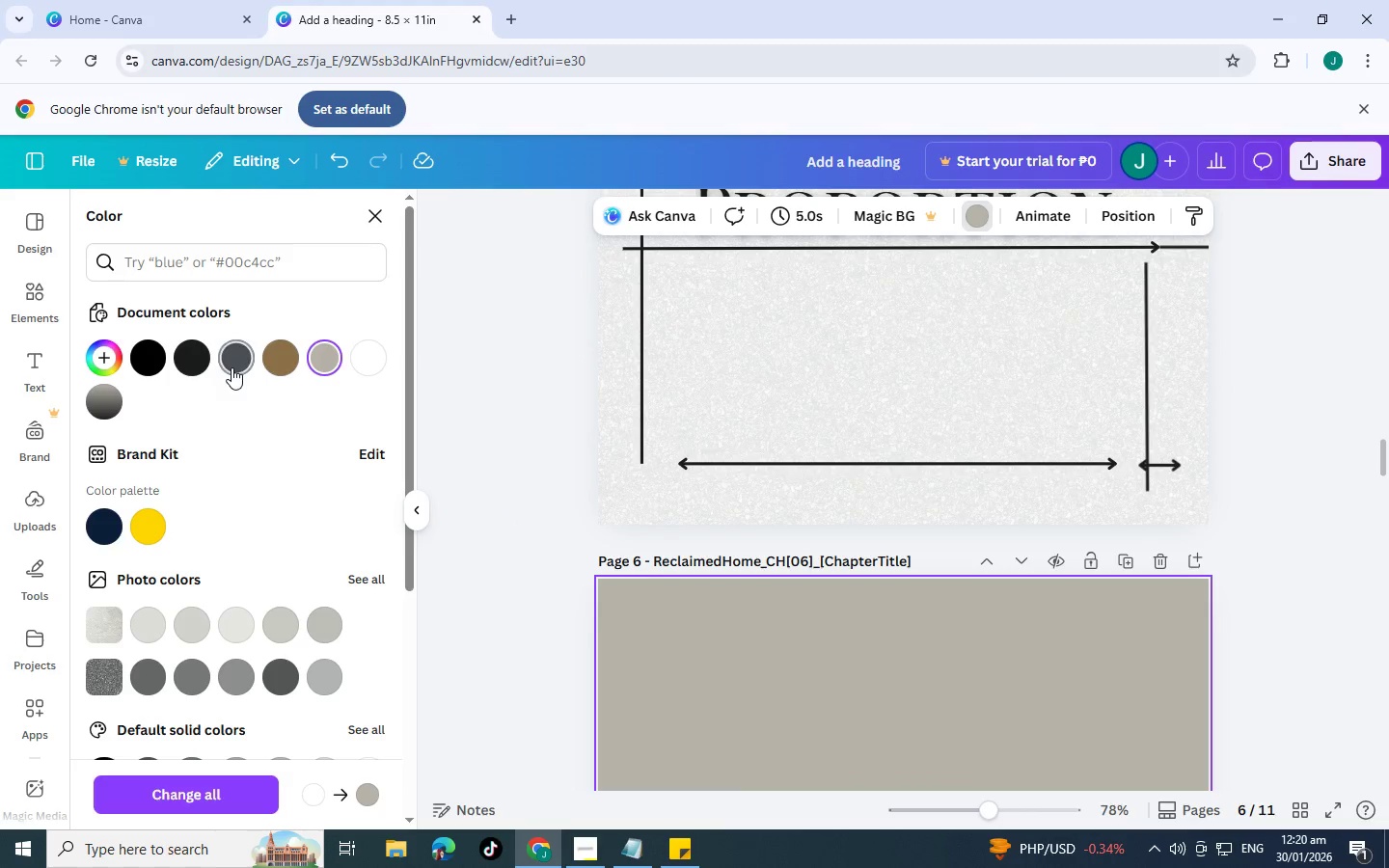 
left_click([193, 354])
 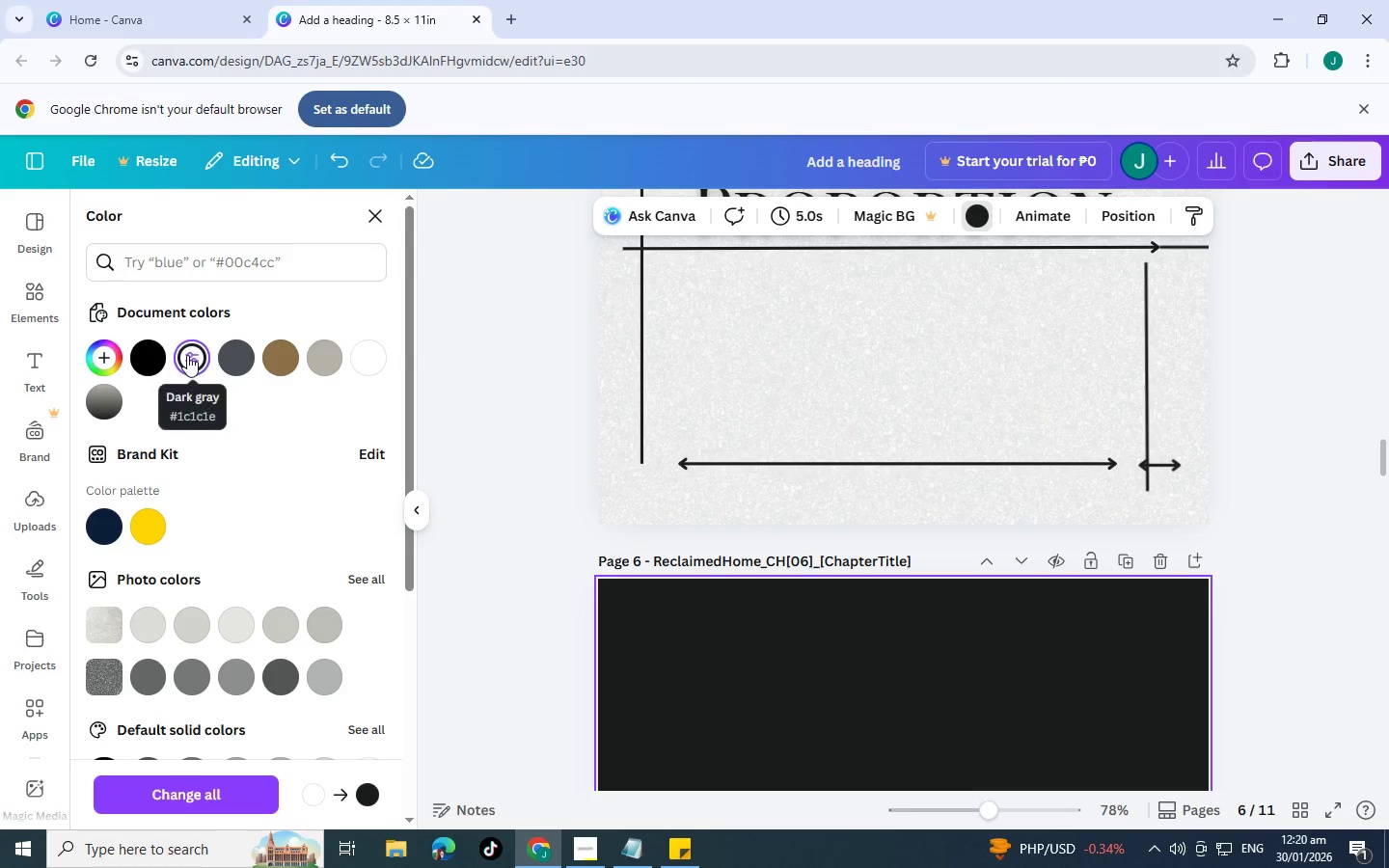 
scroll: coordinate [567, 458], scroll_direction: up, amount: 6.0
 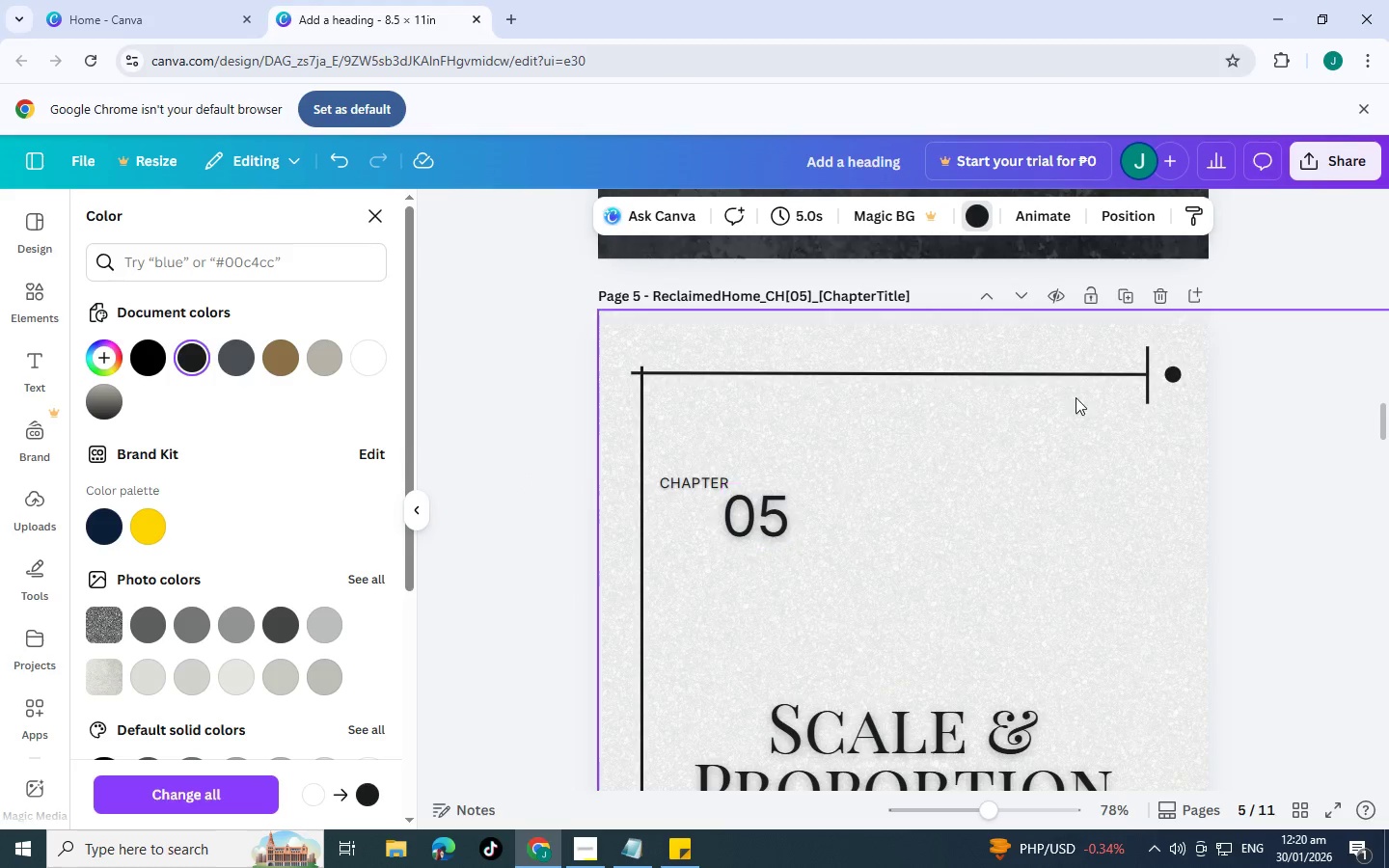 
left_click([1097, 342])
 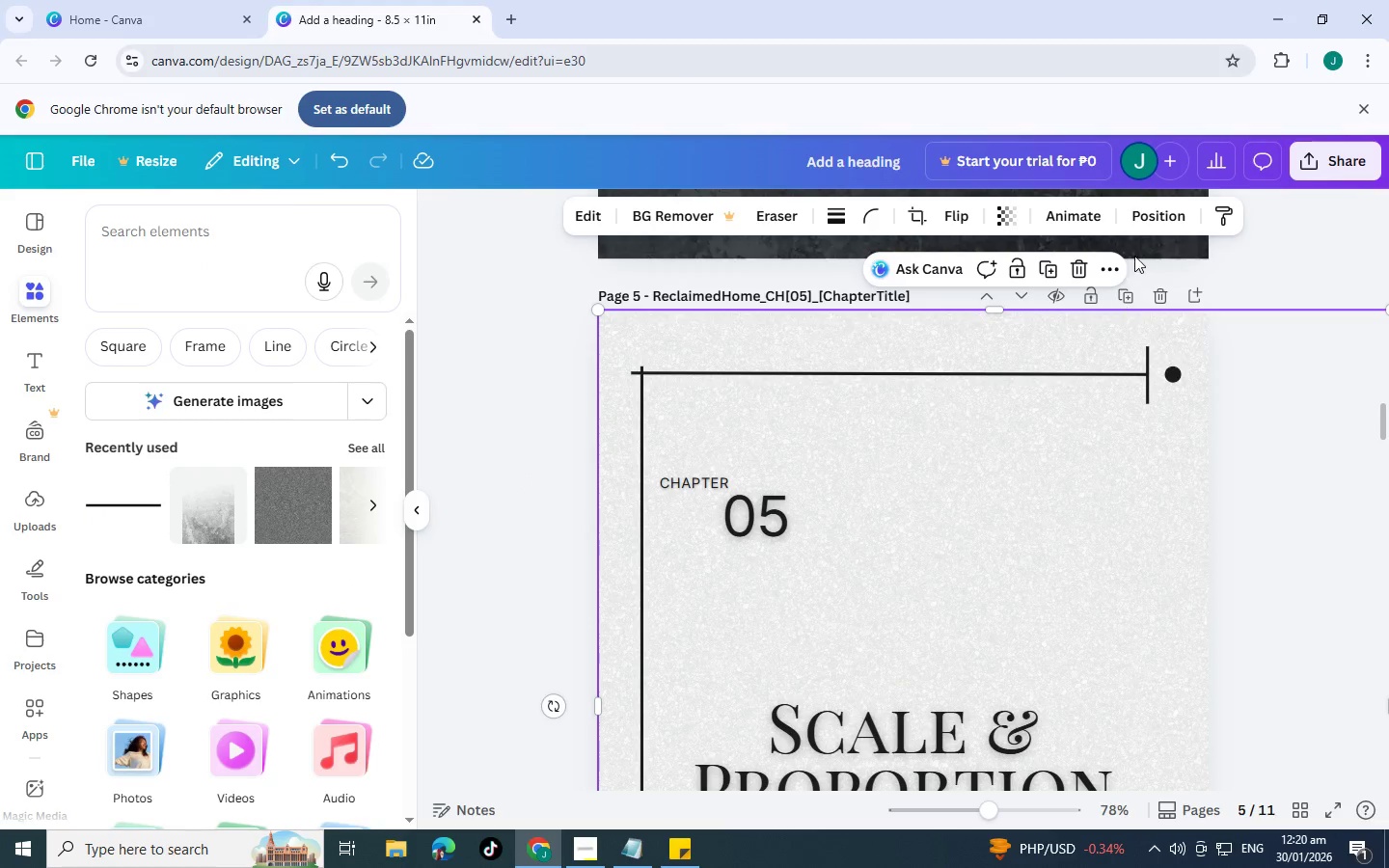 
left_click([1155, 226])
 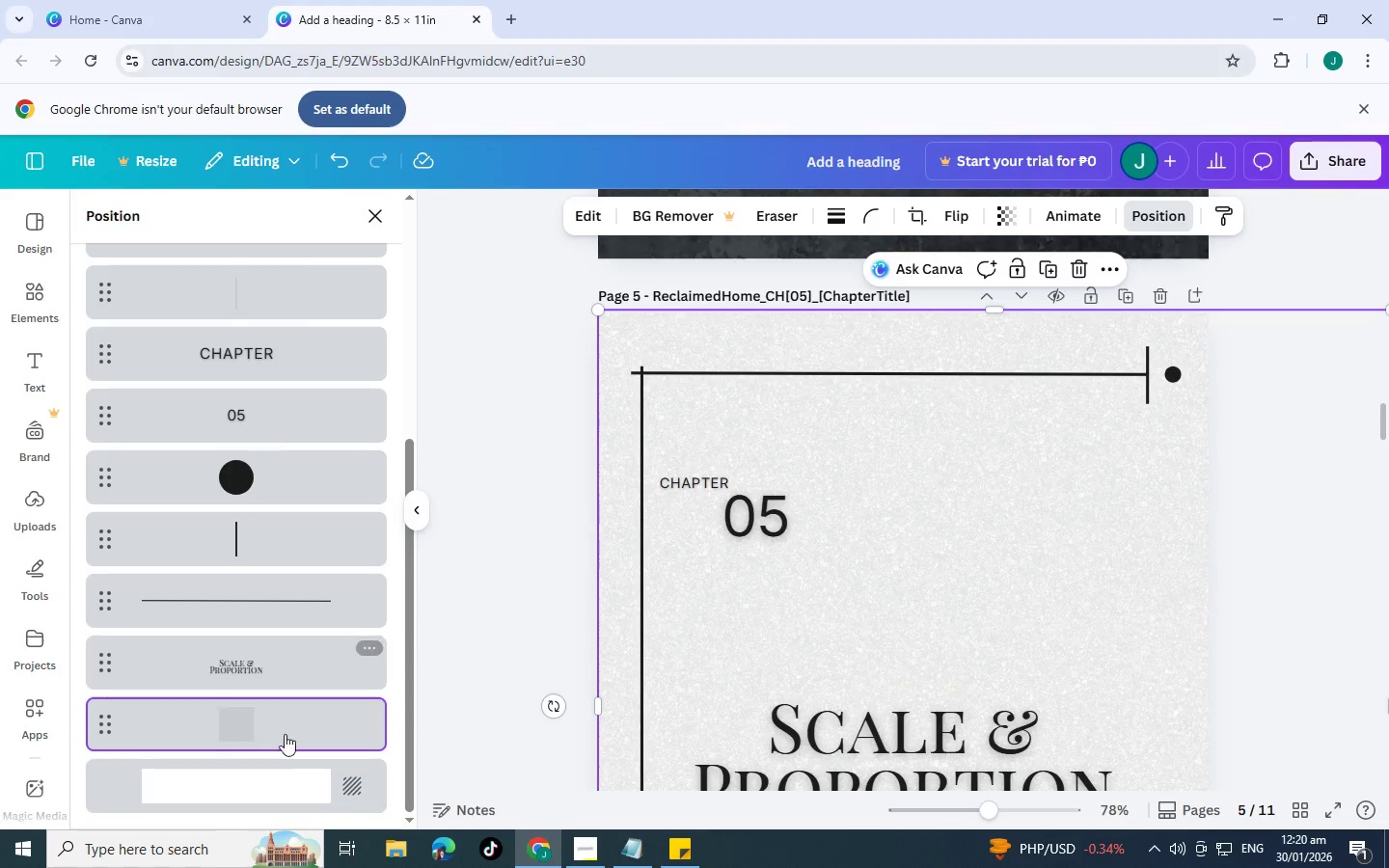 
left_click([288, 728])
 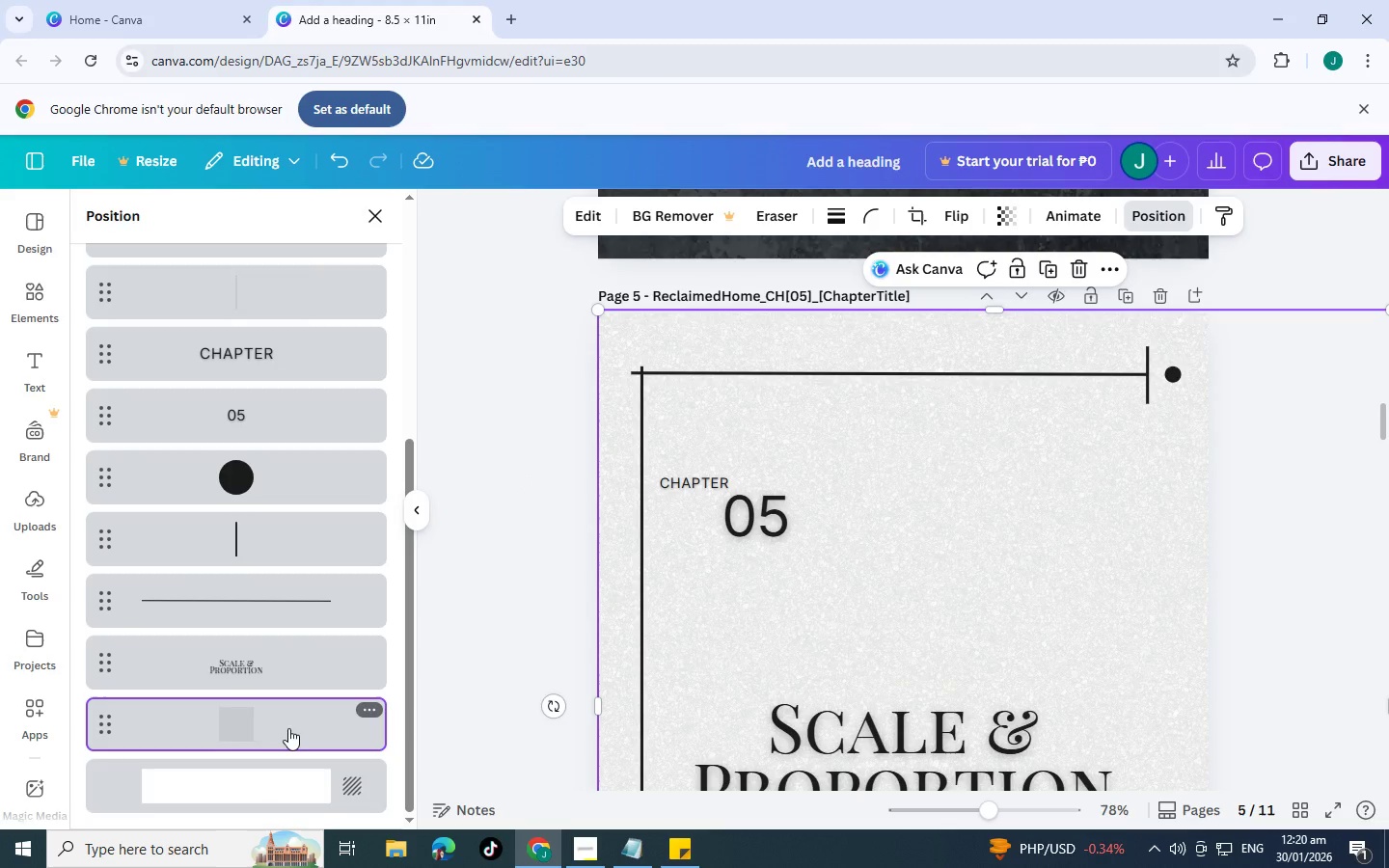 
key(Control+C)
 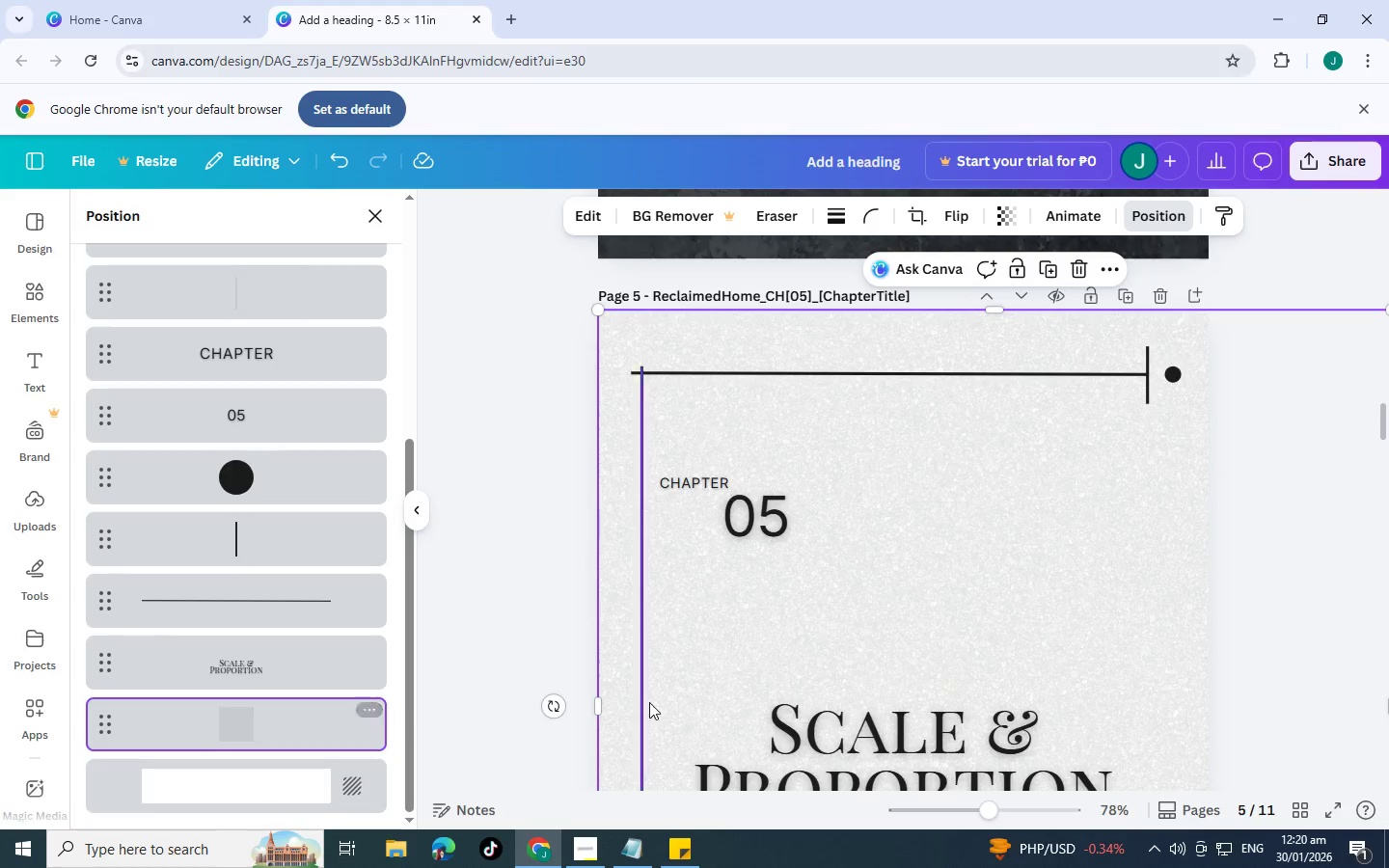 
left_click([692, 638])
 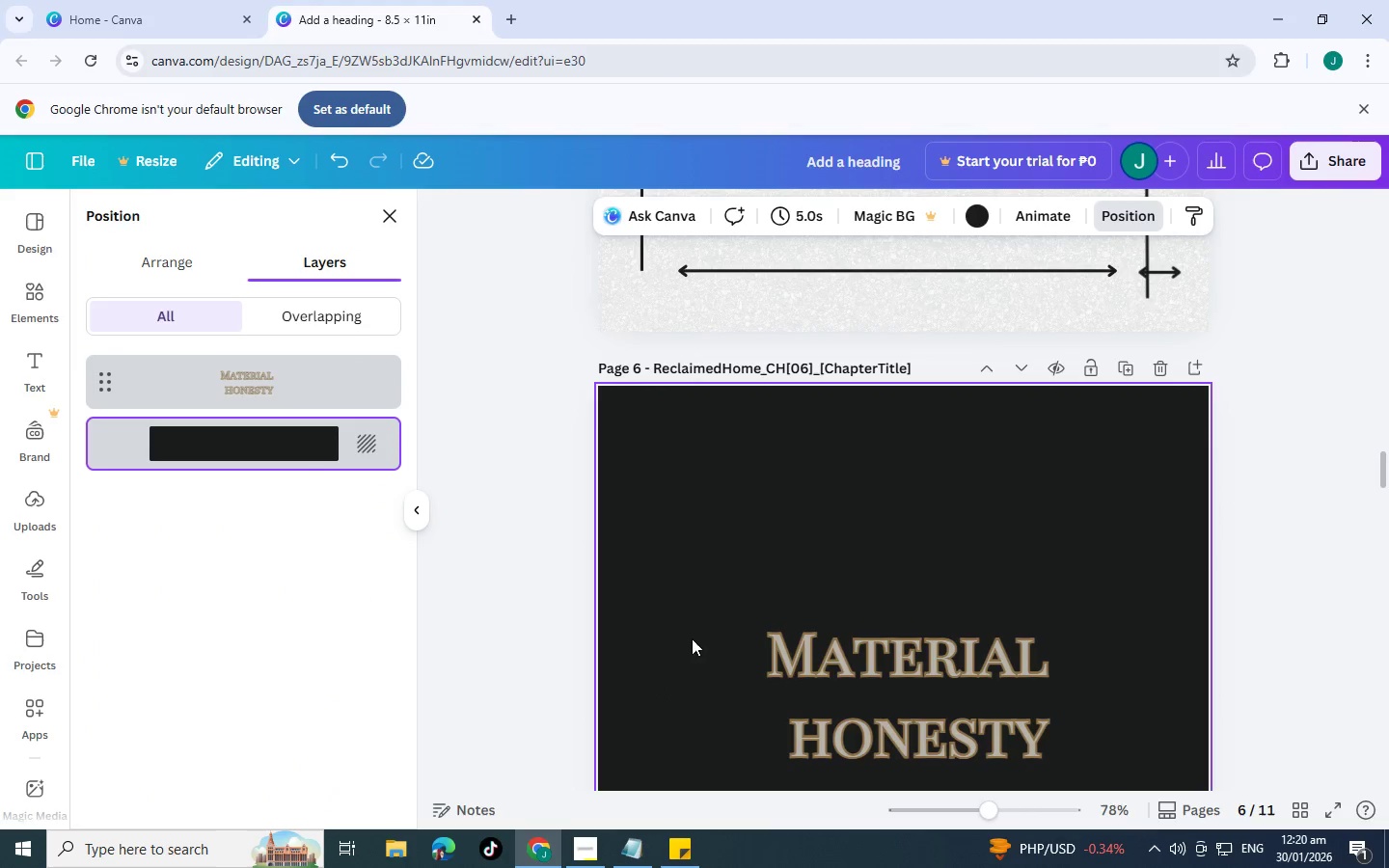 
scroll: coordinate [652, 699], scroll_direction: down, amount: 8.0
 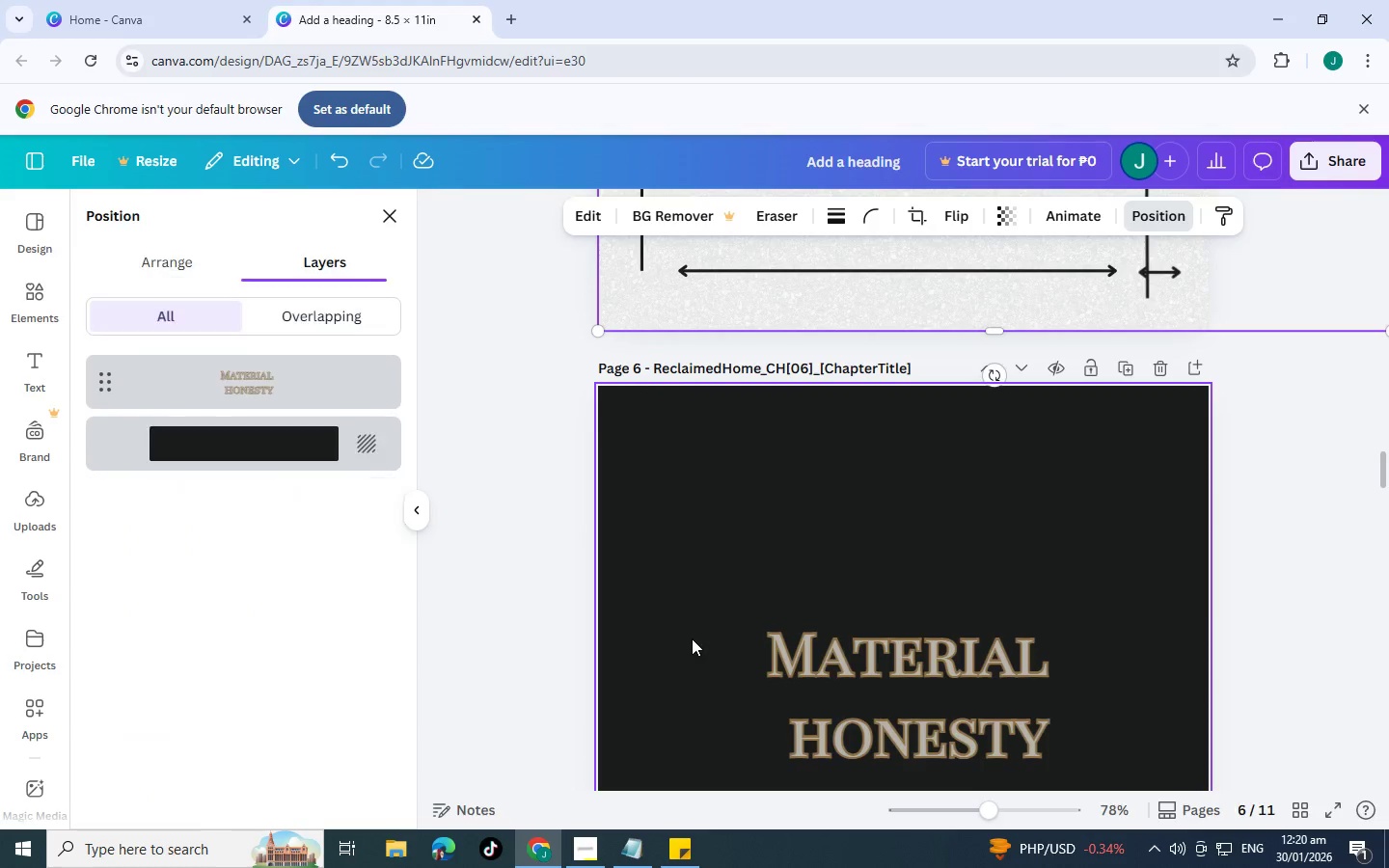 
key(Control+ControlLeft)
 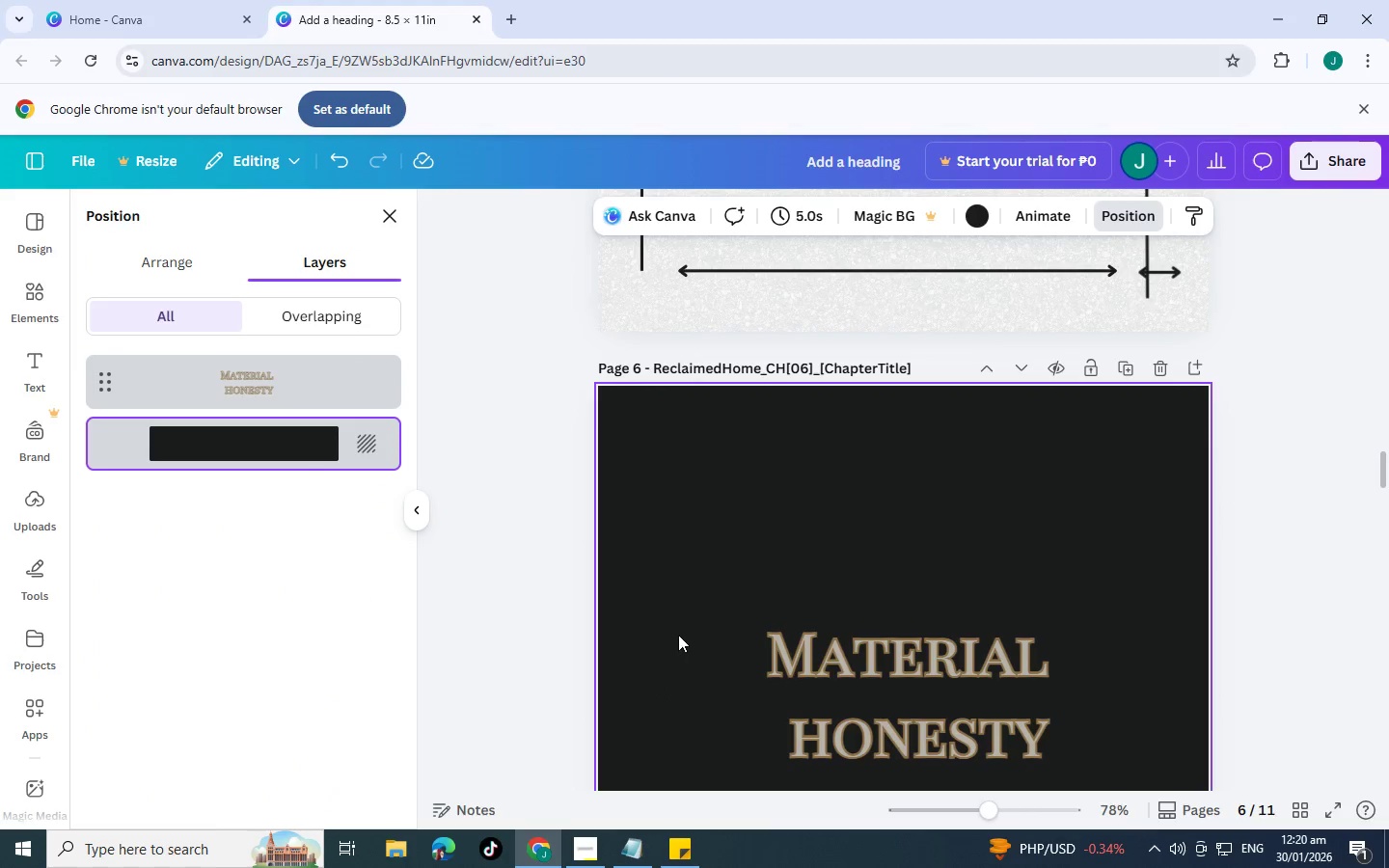 
key(Control+V)
 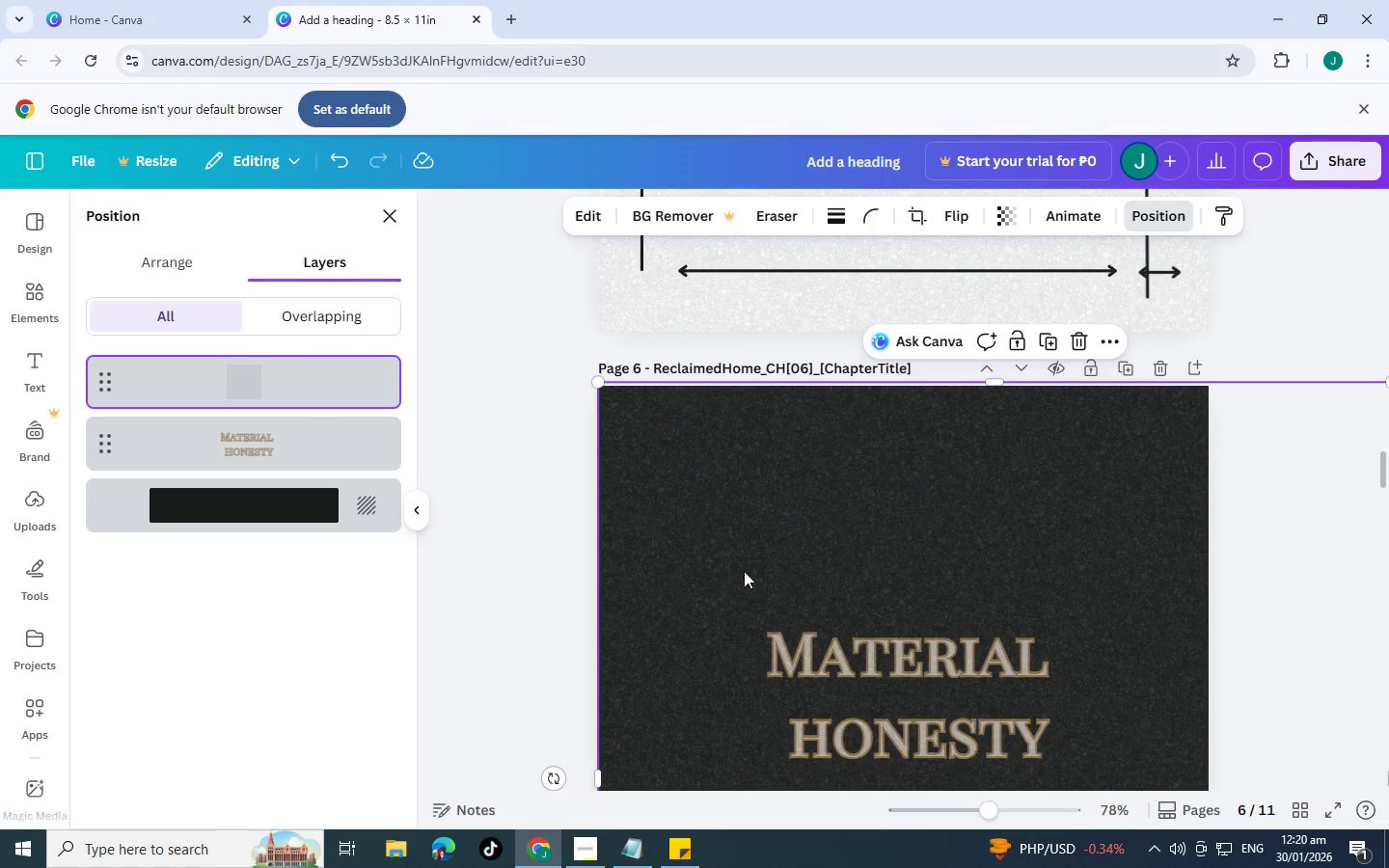 
scroll: coordinate [755, 583], scroll_direction: down, amount: 3.0
 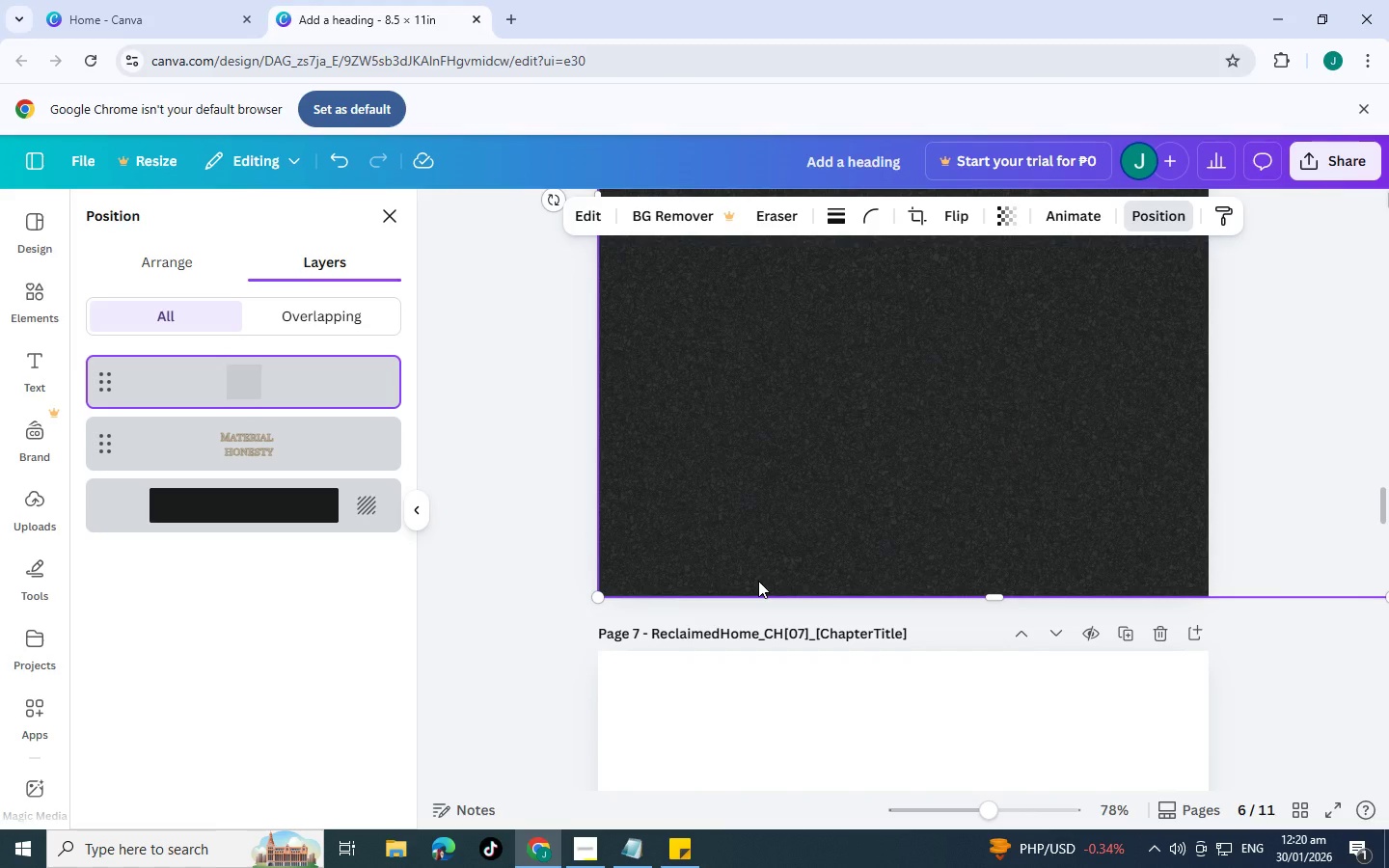 
scroll: coordinate [759, 581], scroll_direction: up, amount: 1.0
 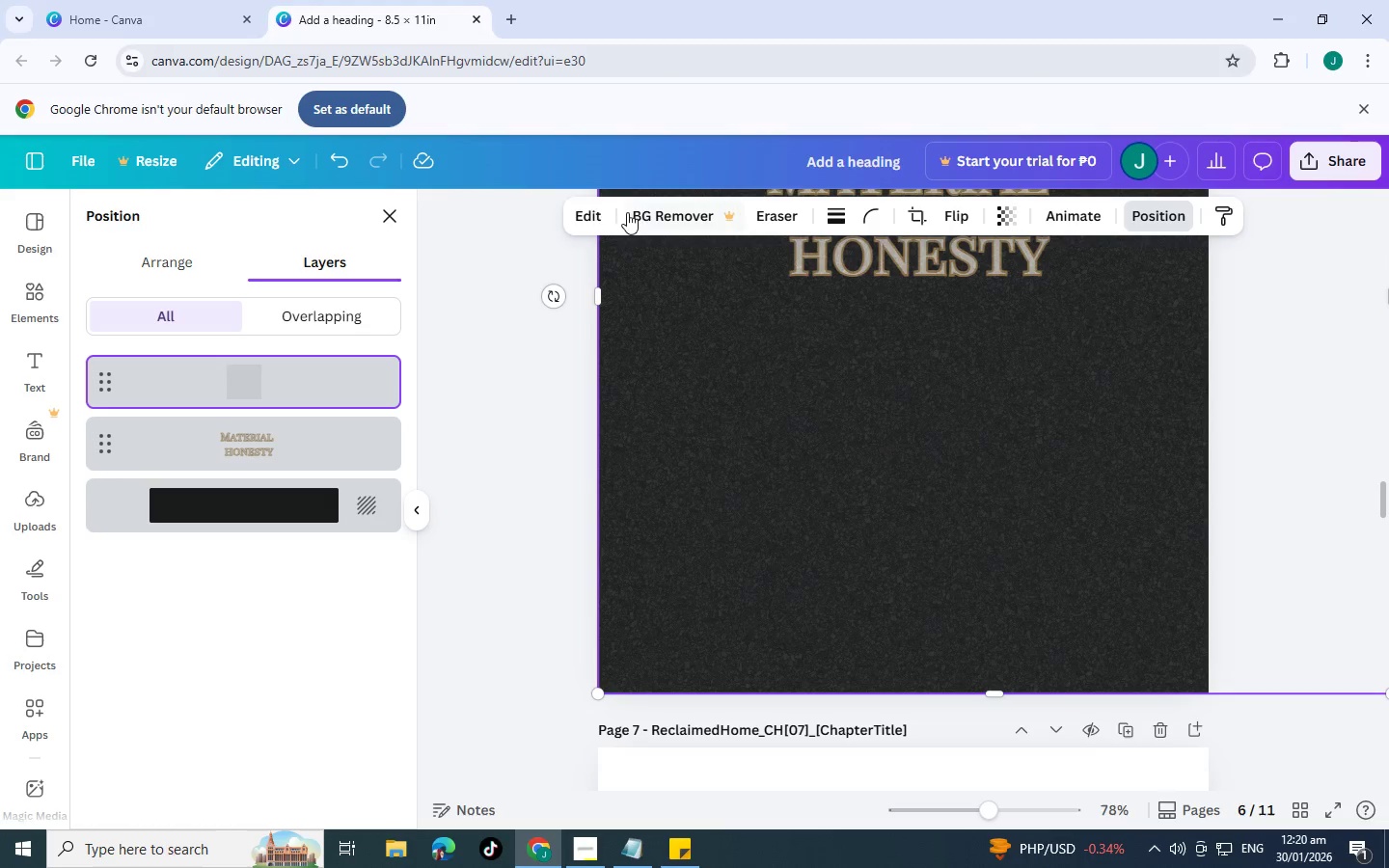 
left_click([581, 211])
 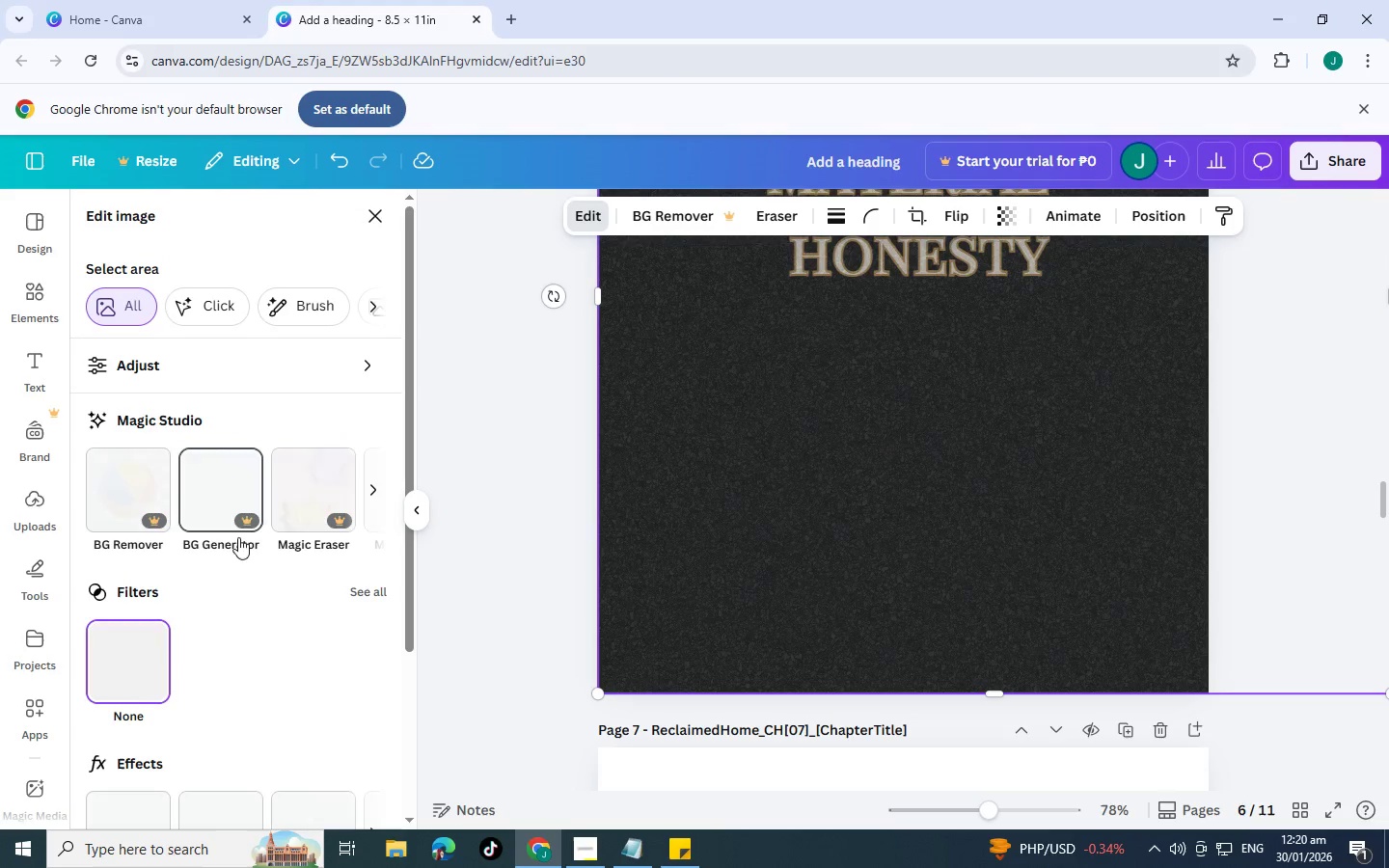 
scroll: coordinate [200, 586], scroll_direction: down, amount: 5.0
 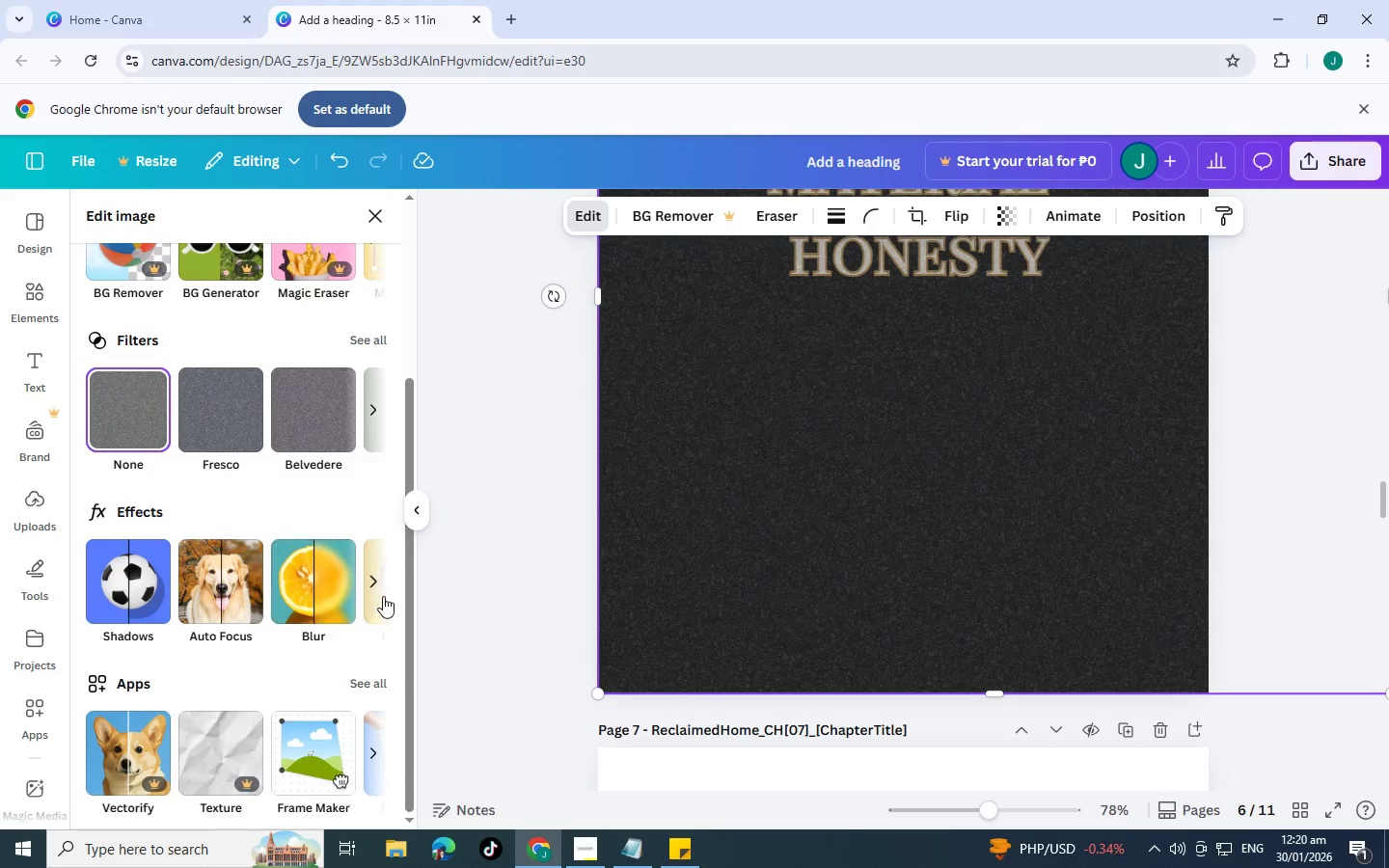 
left_click([378, 584])
 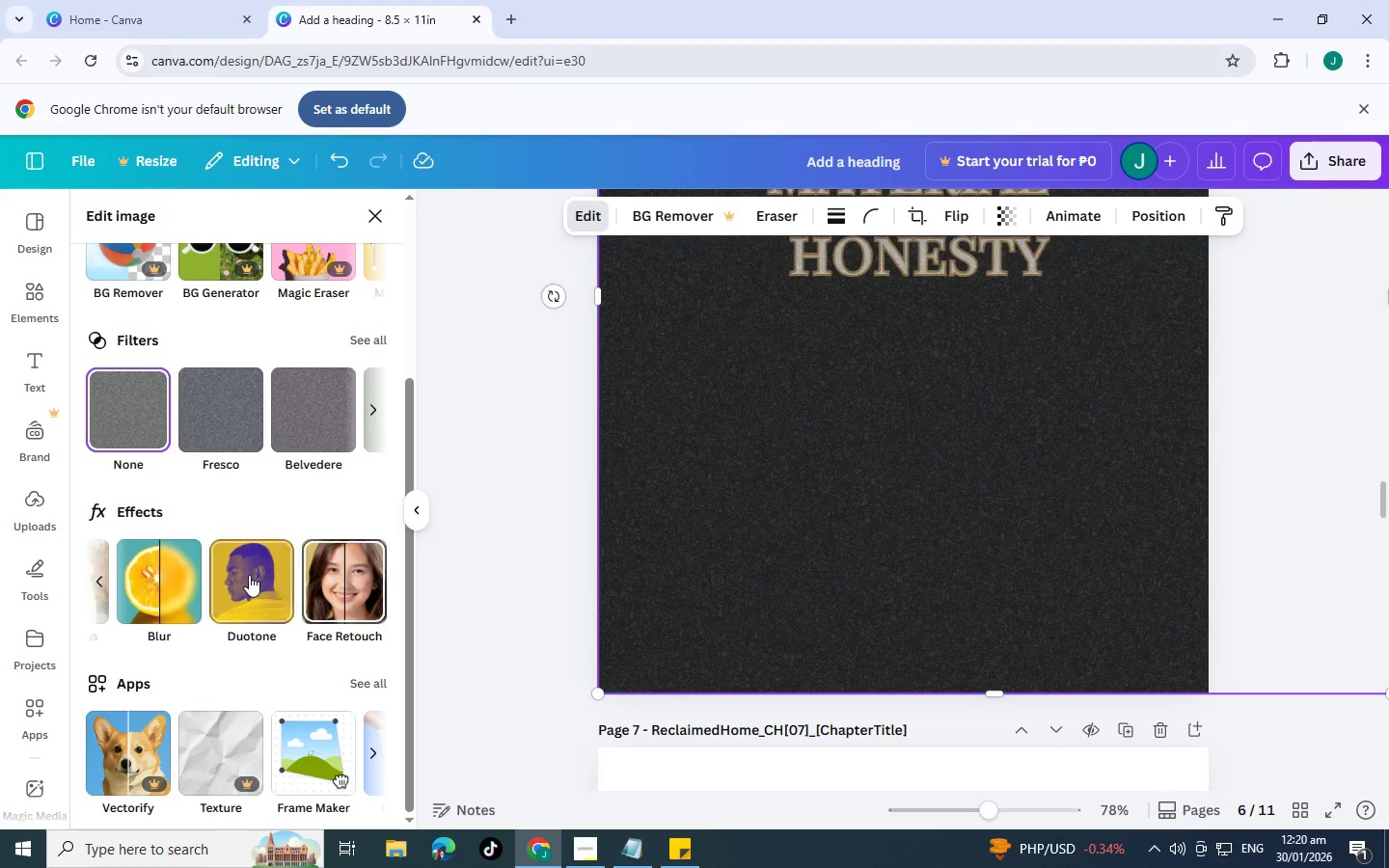 
left_click([249, 574])
 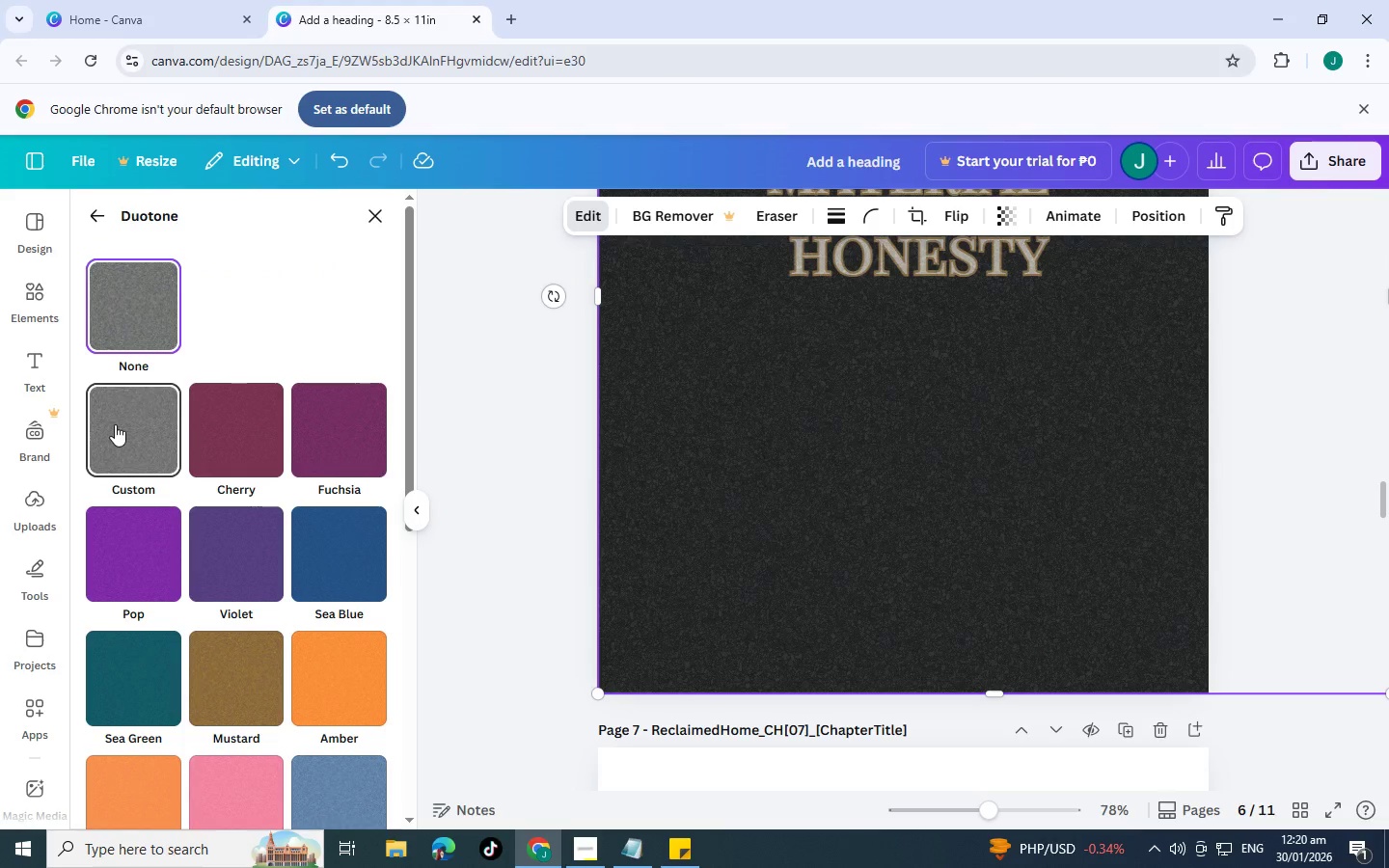 
left_click([141, 424])
 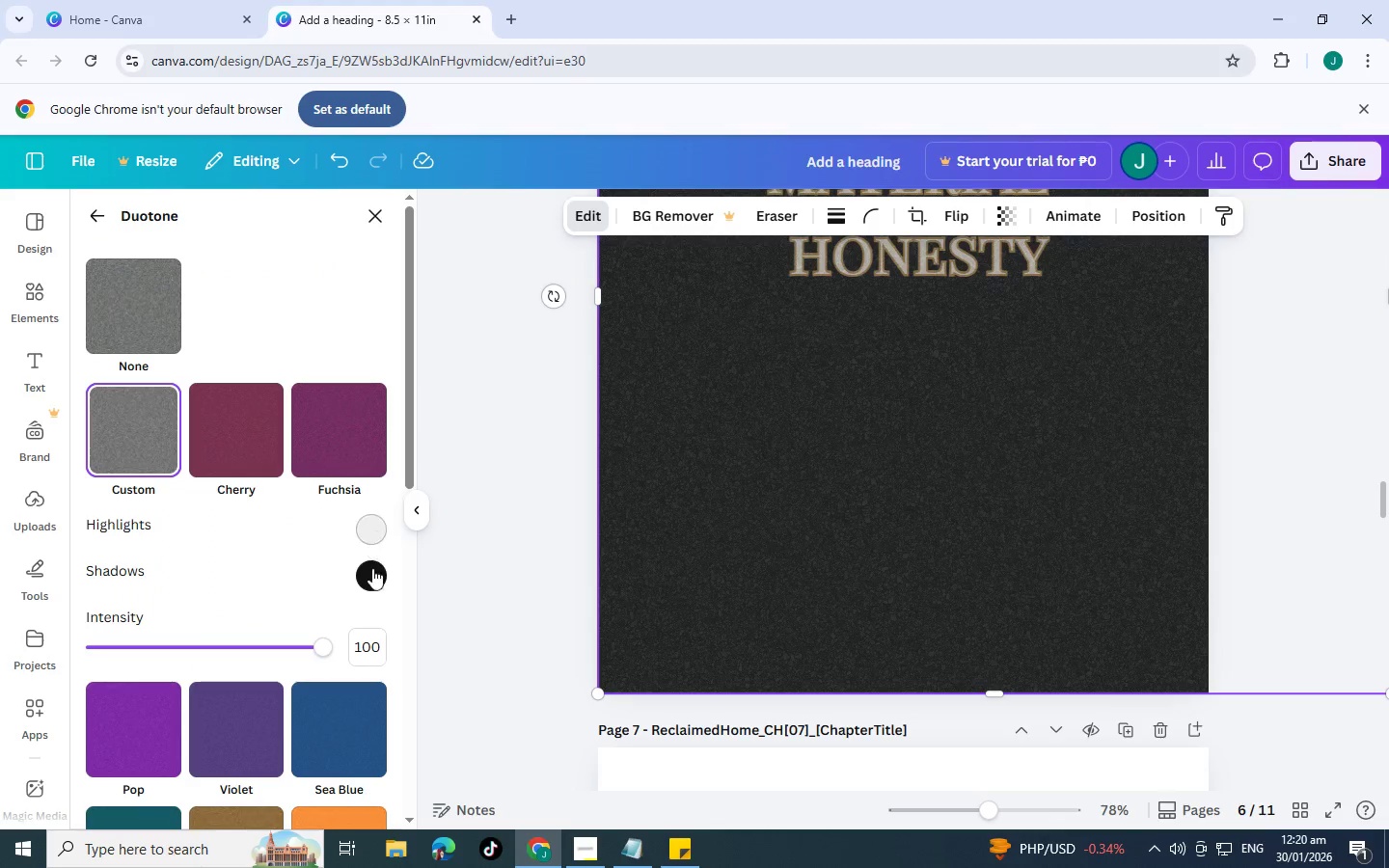 
left_click([372, 576])
 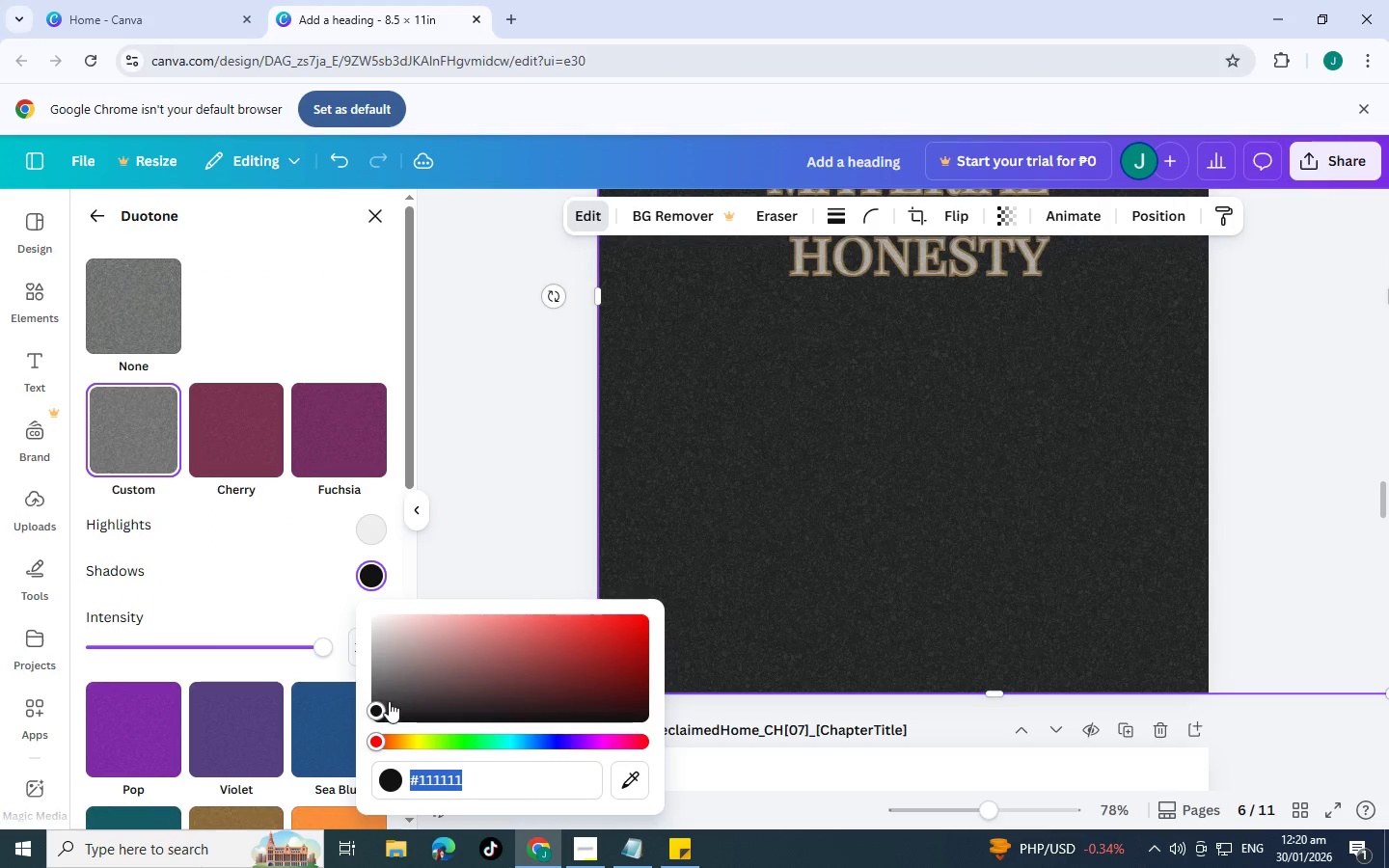 
left_click_drag(start_coordinate=[383, 702], to_coordinate=[367, 604])
 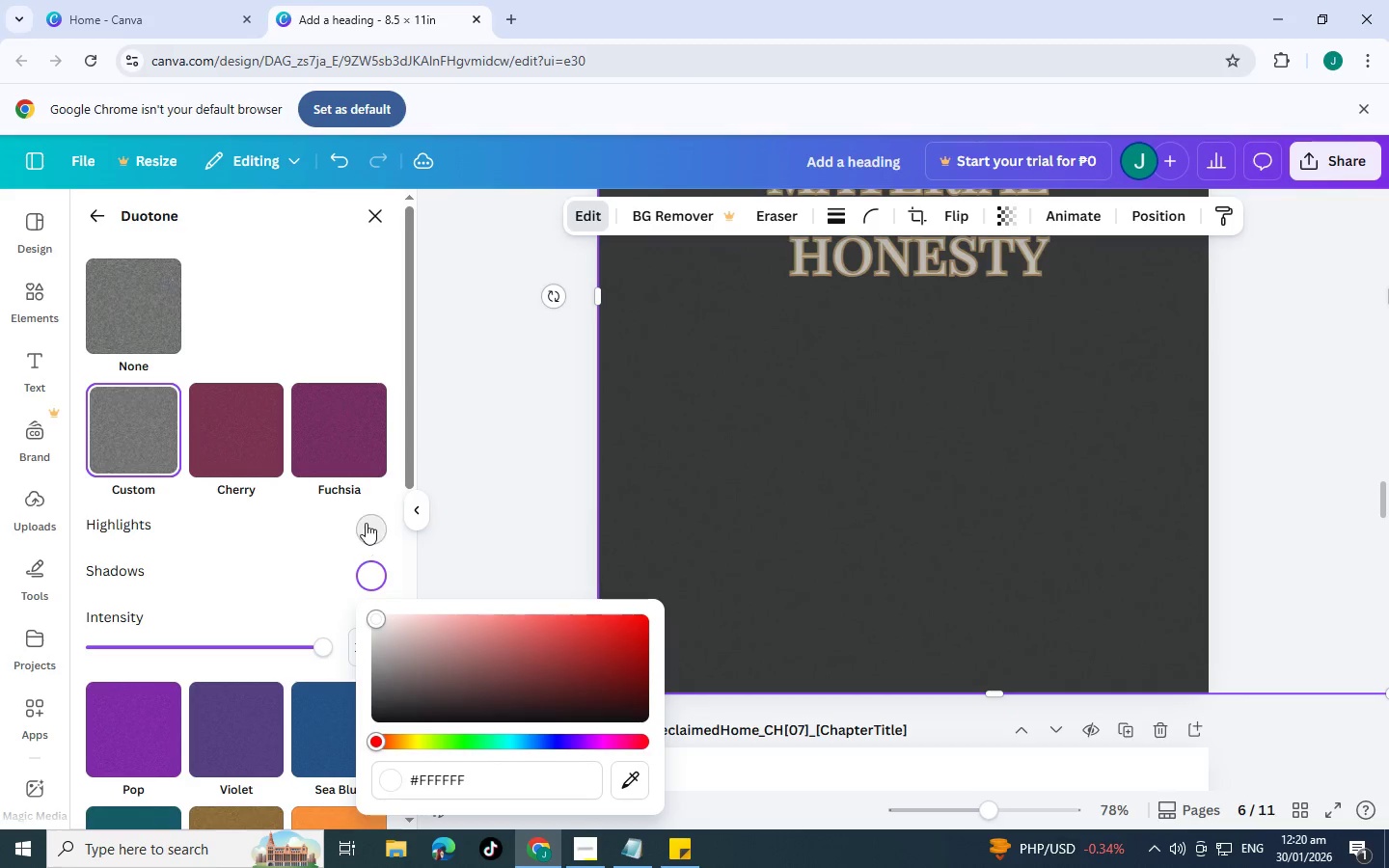 
left_click([366, 523])
 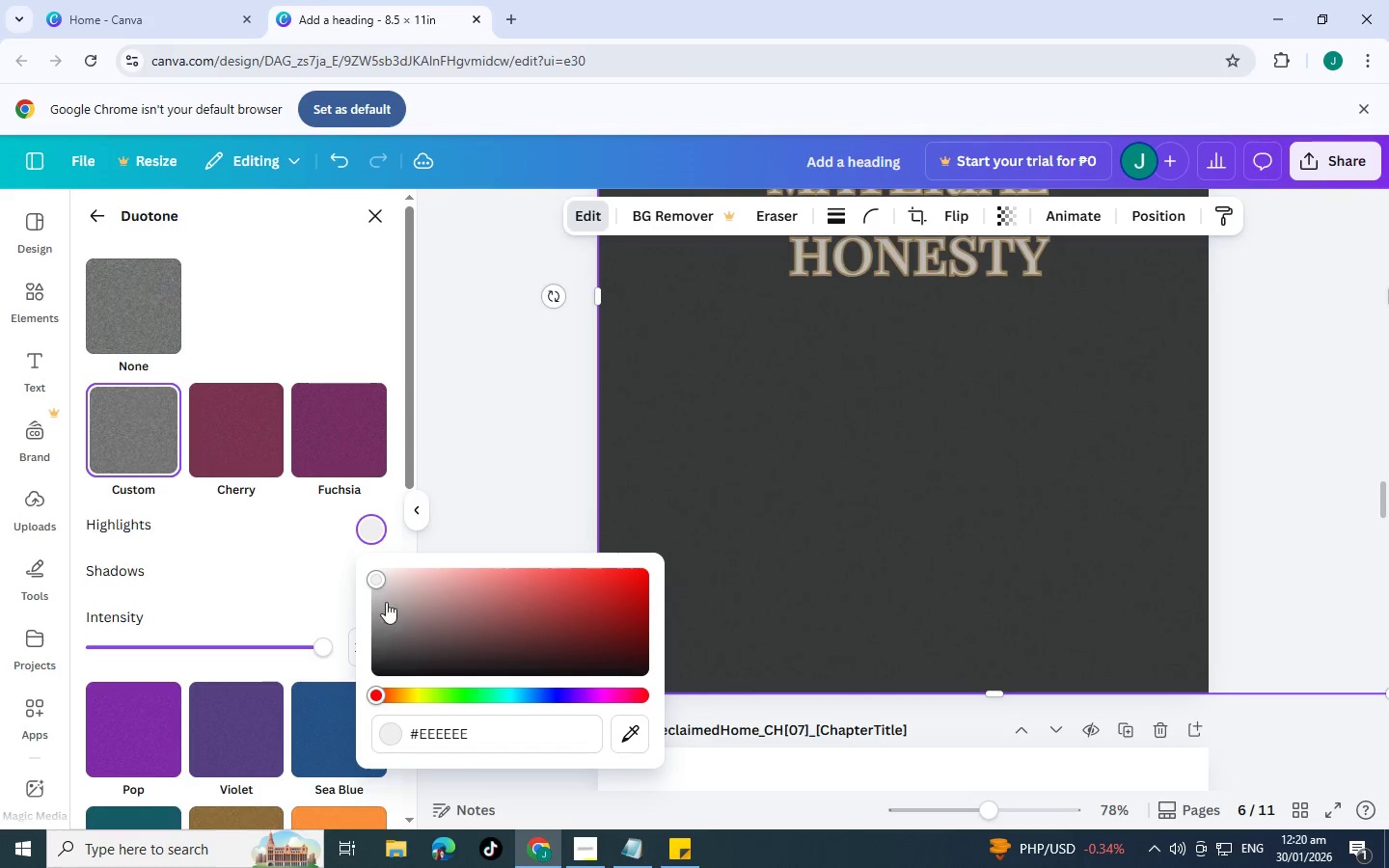 
left_click_drag(start_coordinate=[380, 583], to_coordinate=[417, 629])
 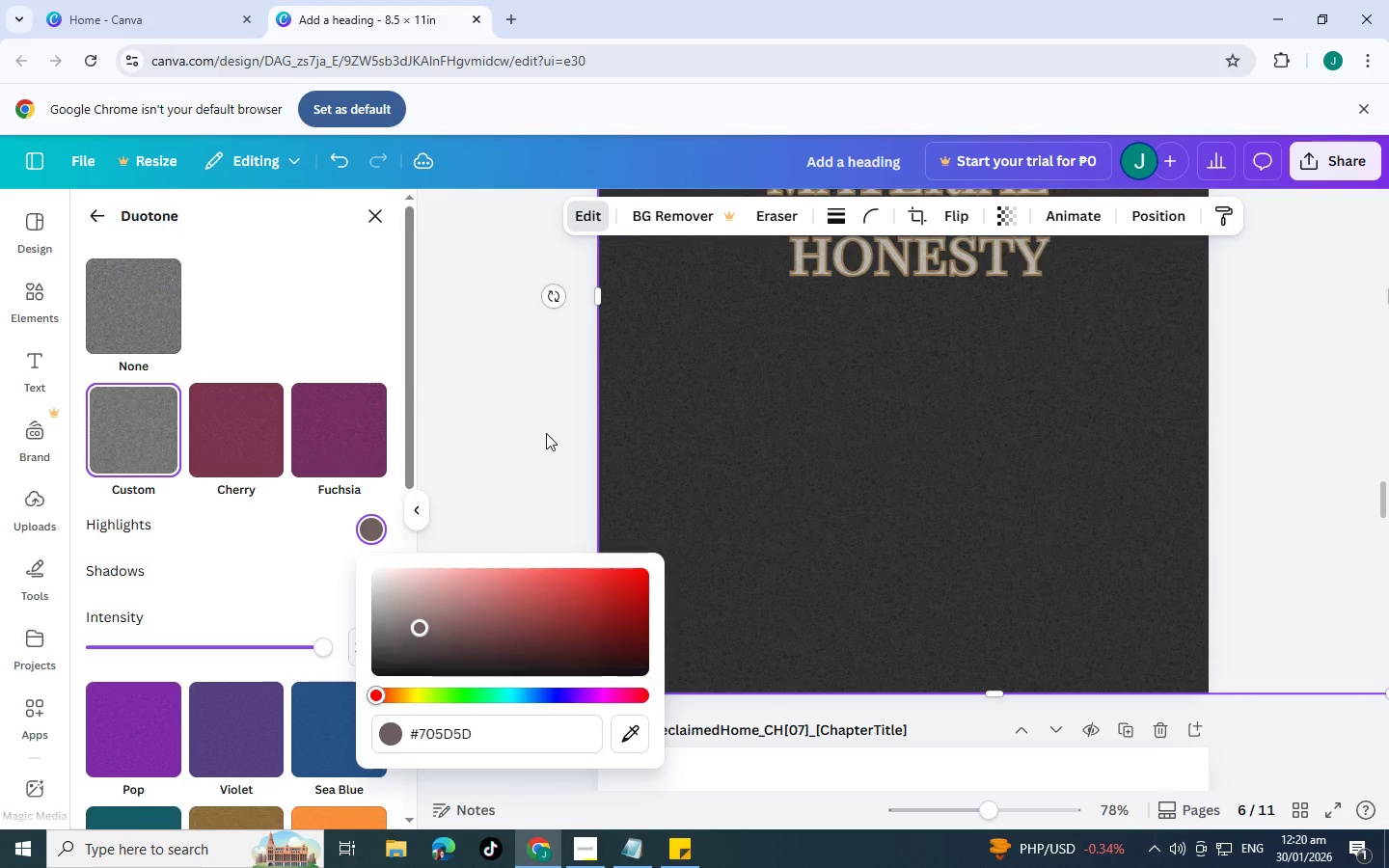 
double_click([546, 433])
 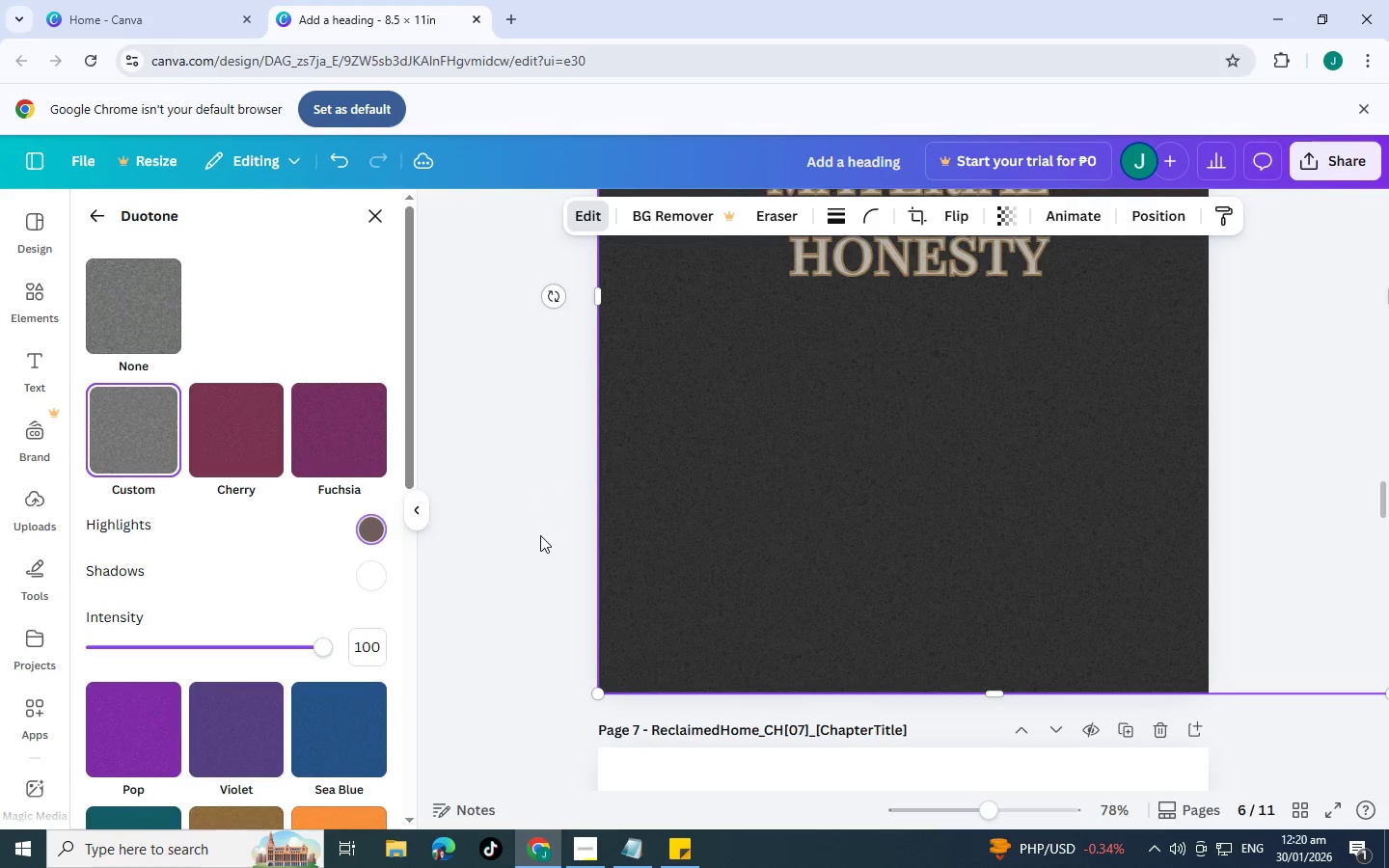 
left_click([505, 564])
 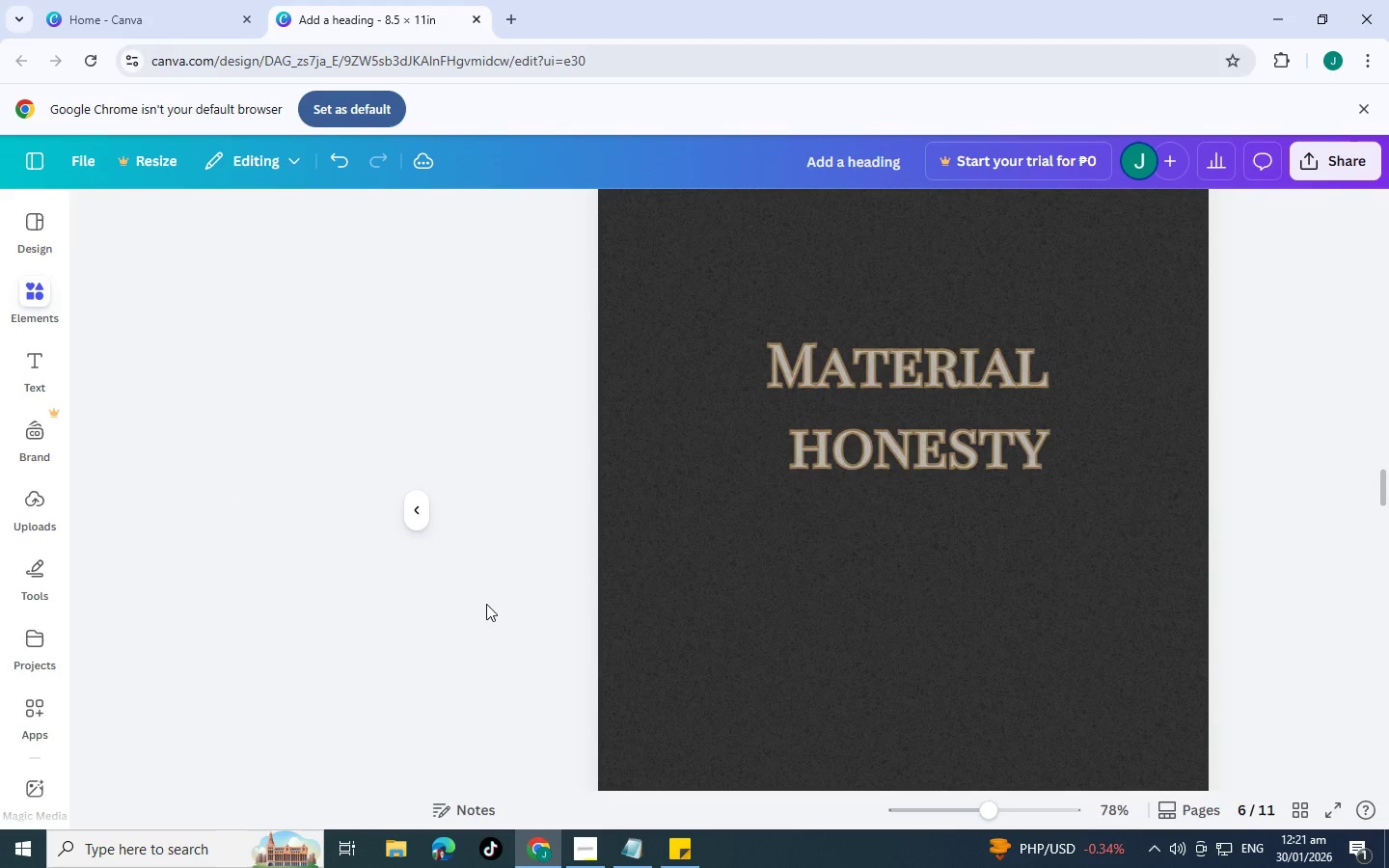 
scroll: coordinate [486, 602], scroll_direction: up, amount: 4.0
 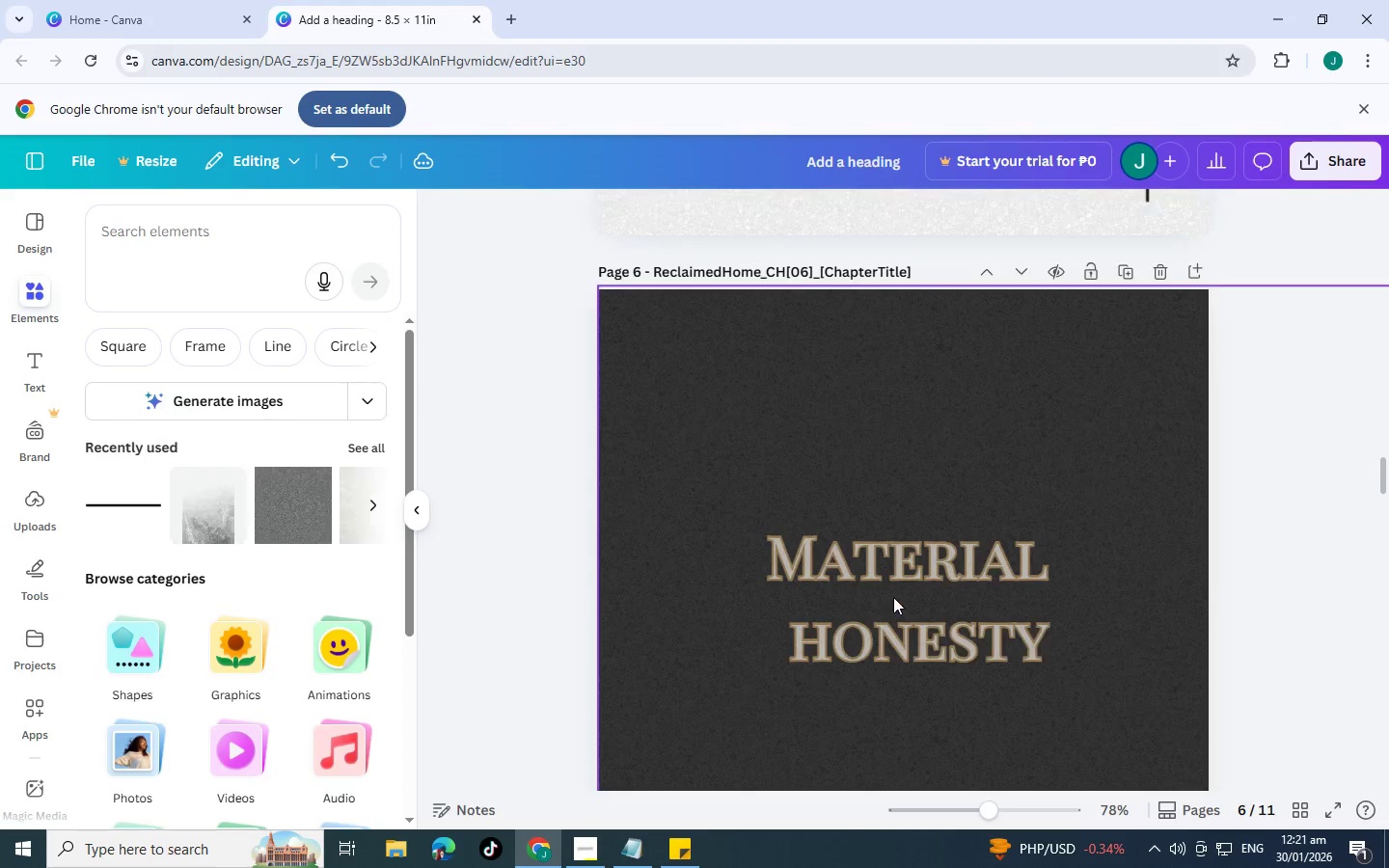 
left_click([890, 624])
 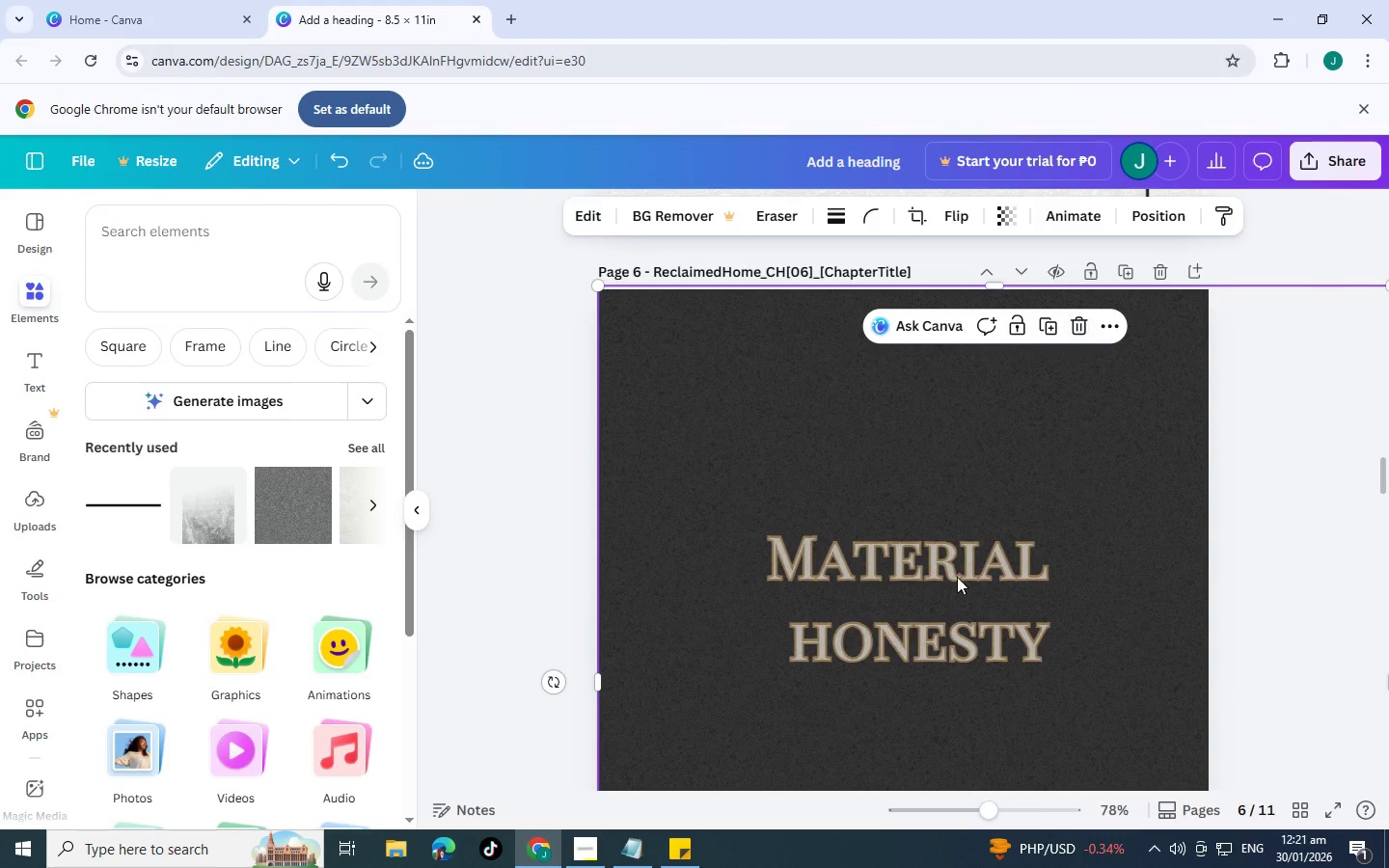 
left_click([948, 579])
 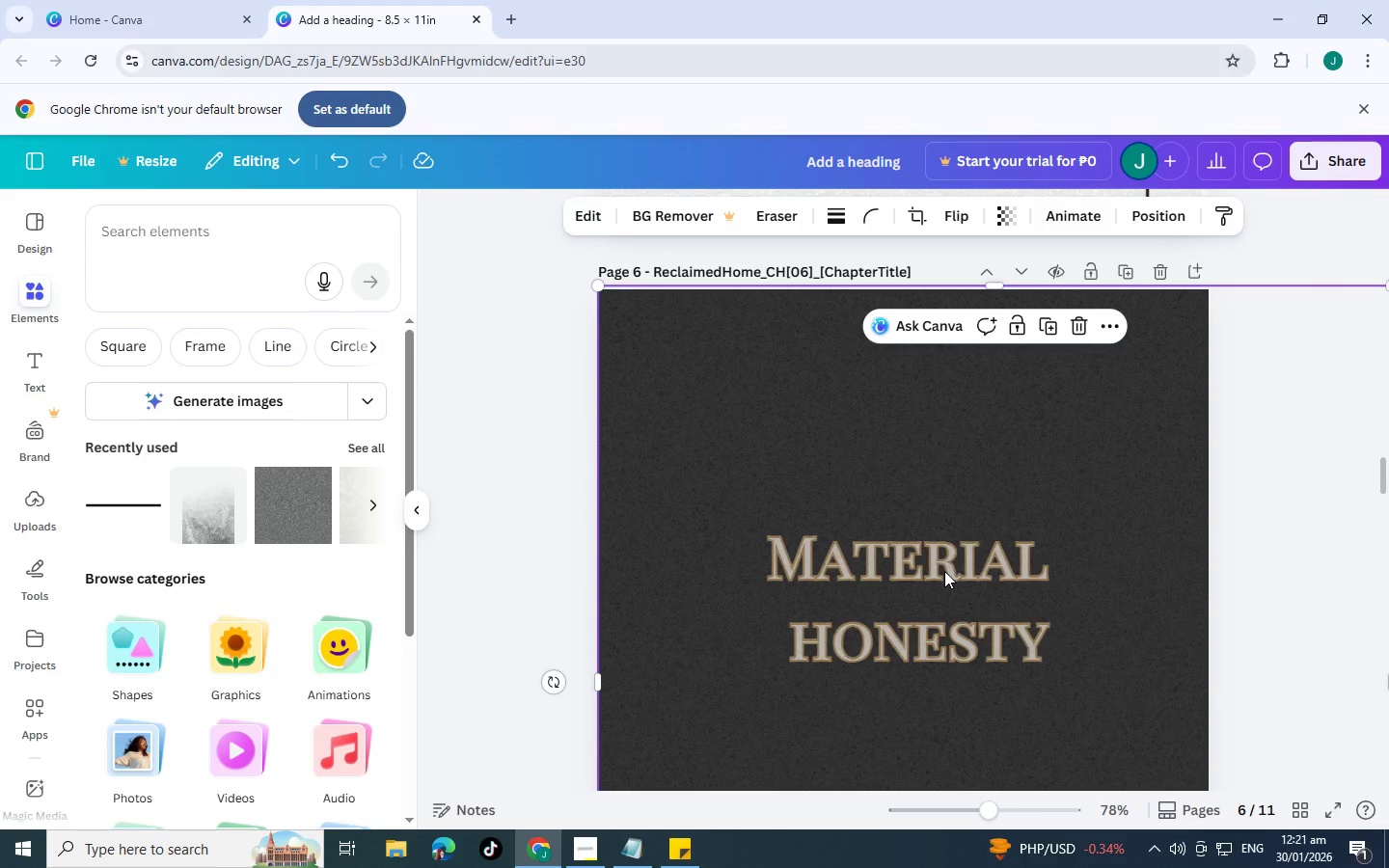 
left_click([930, 575])
 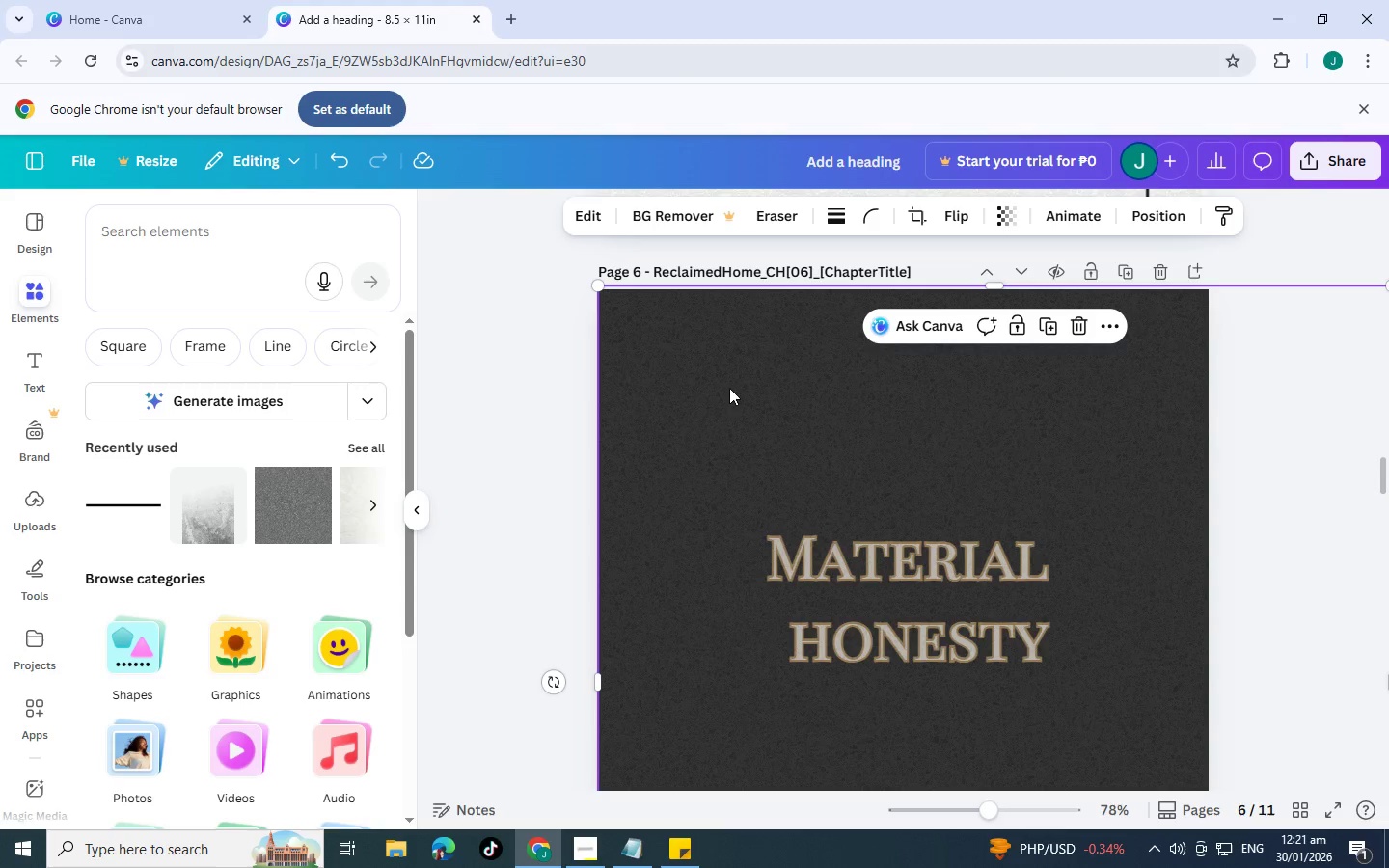 
left_click([1160, 207])
 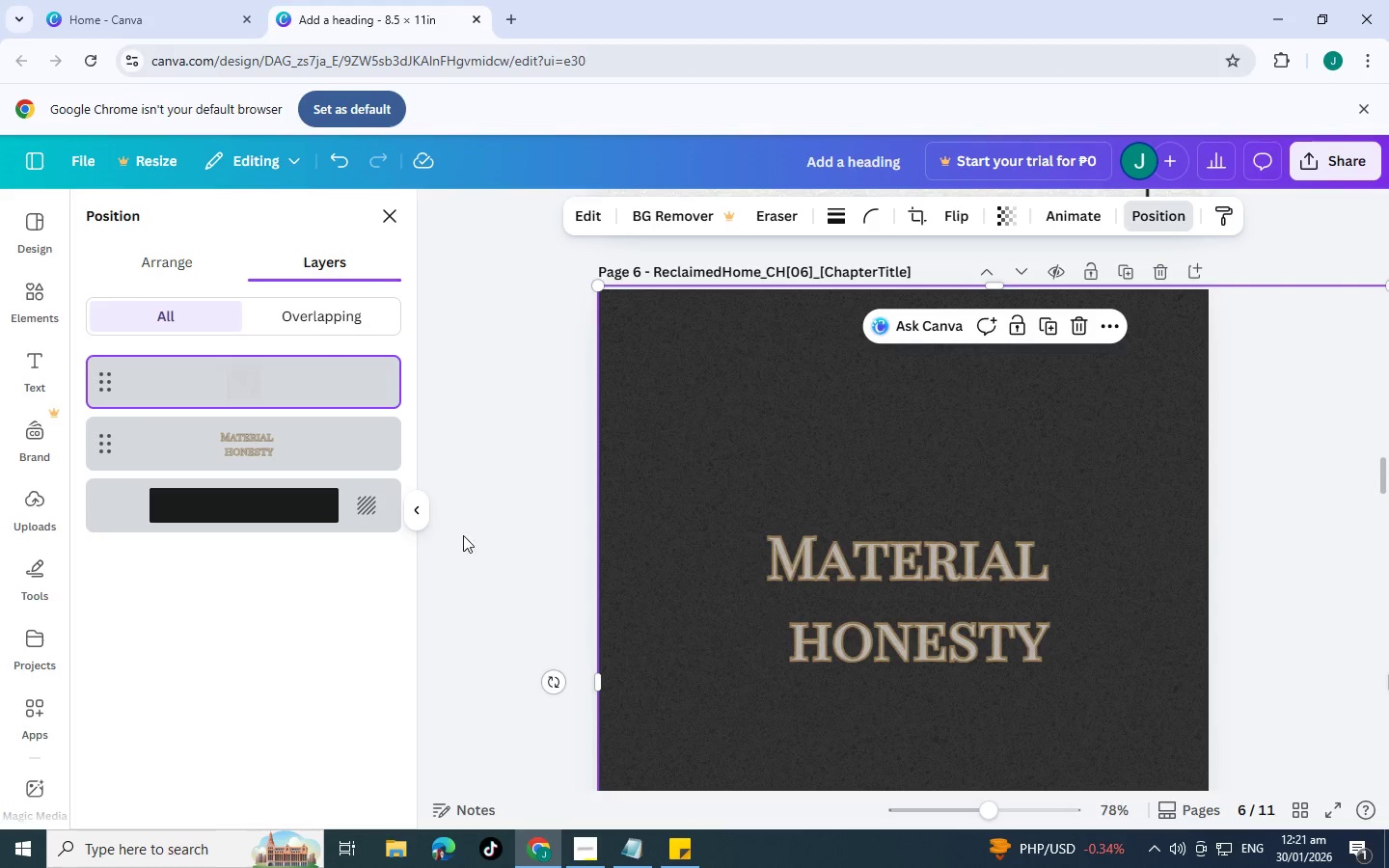 
left_click_drag(start_coordinate=[217, 446], to_coordinate=[249, 365])
 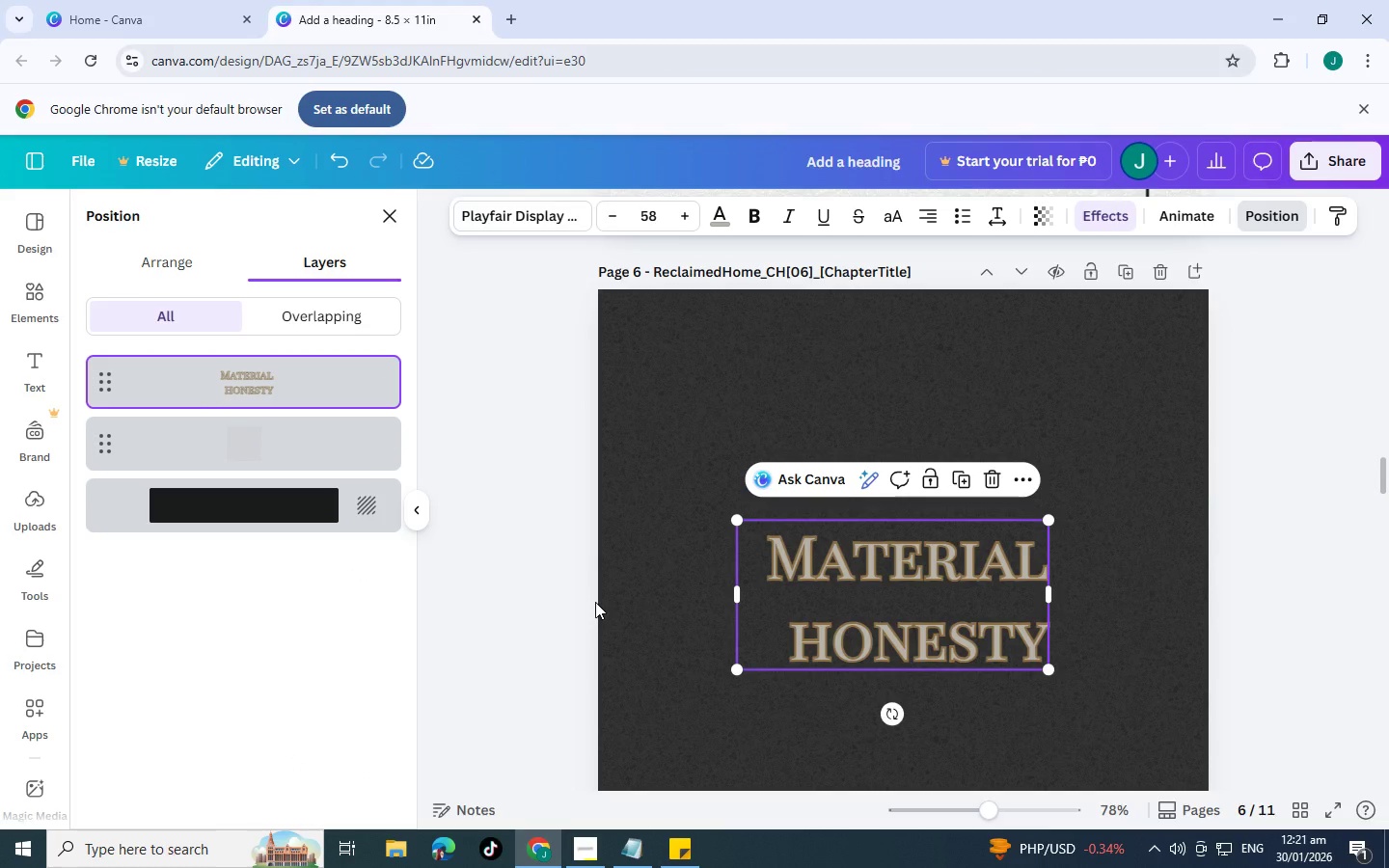 
wait(5.11)
 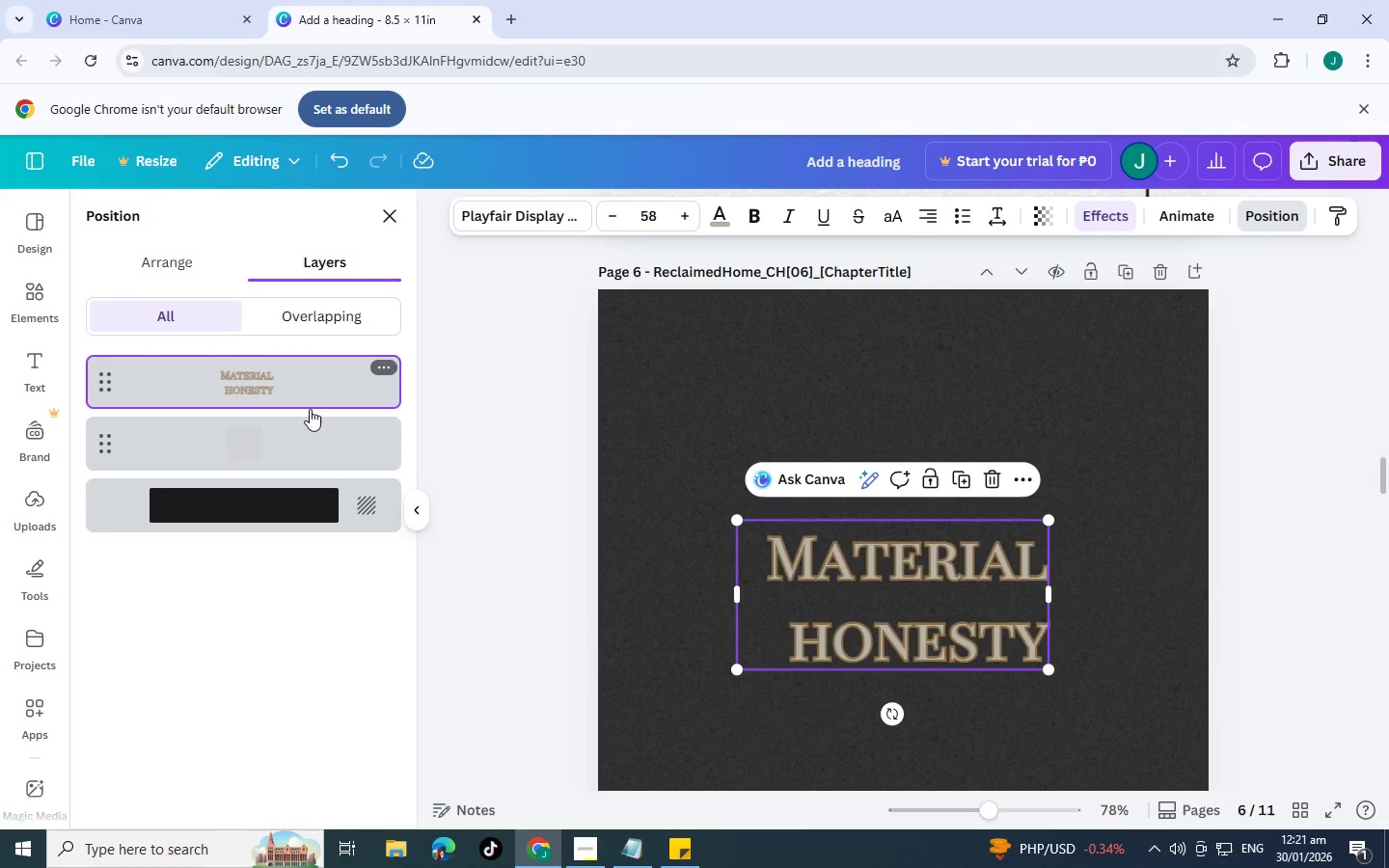 
scroll: coordinate [663, 536], scroll_direction: up, amount: 8.0
 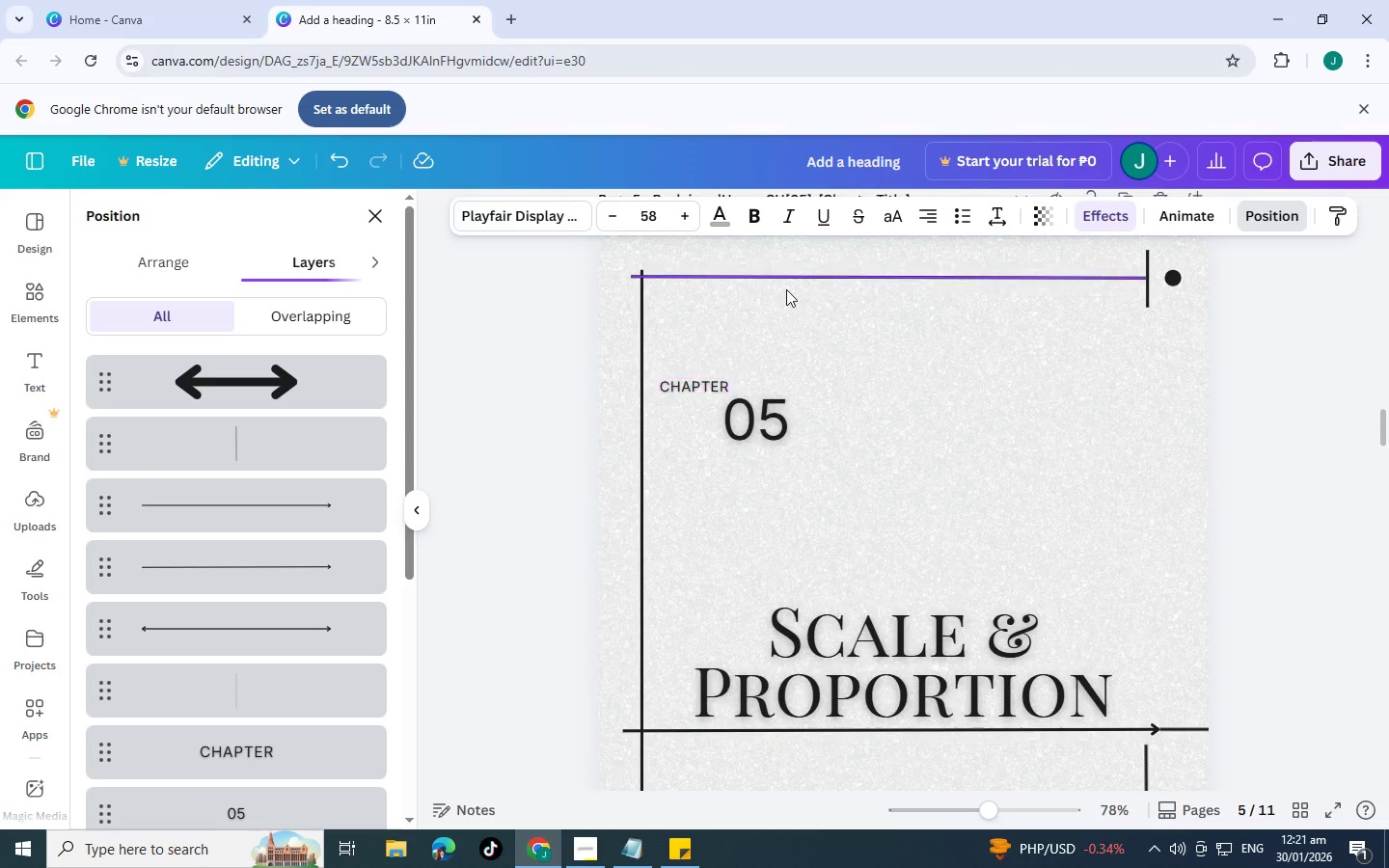 
left_click([789, 285])
 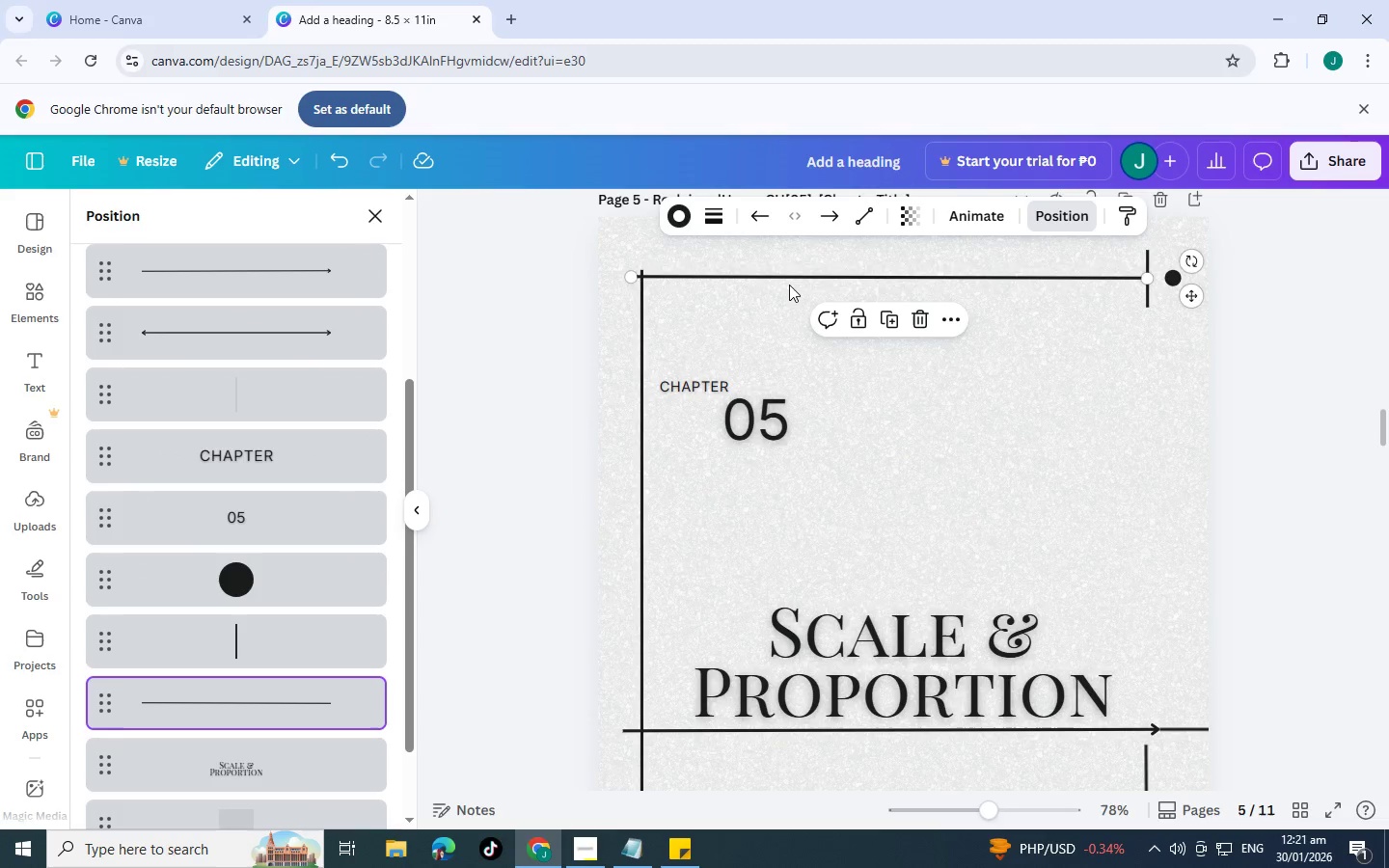 
key(Control+C)
 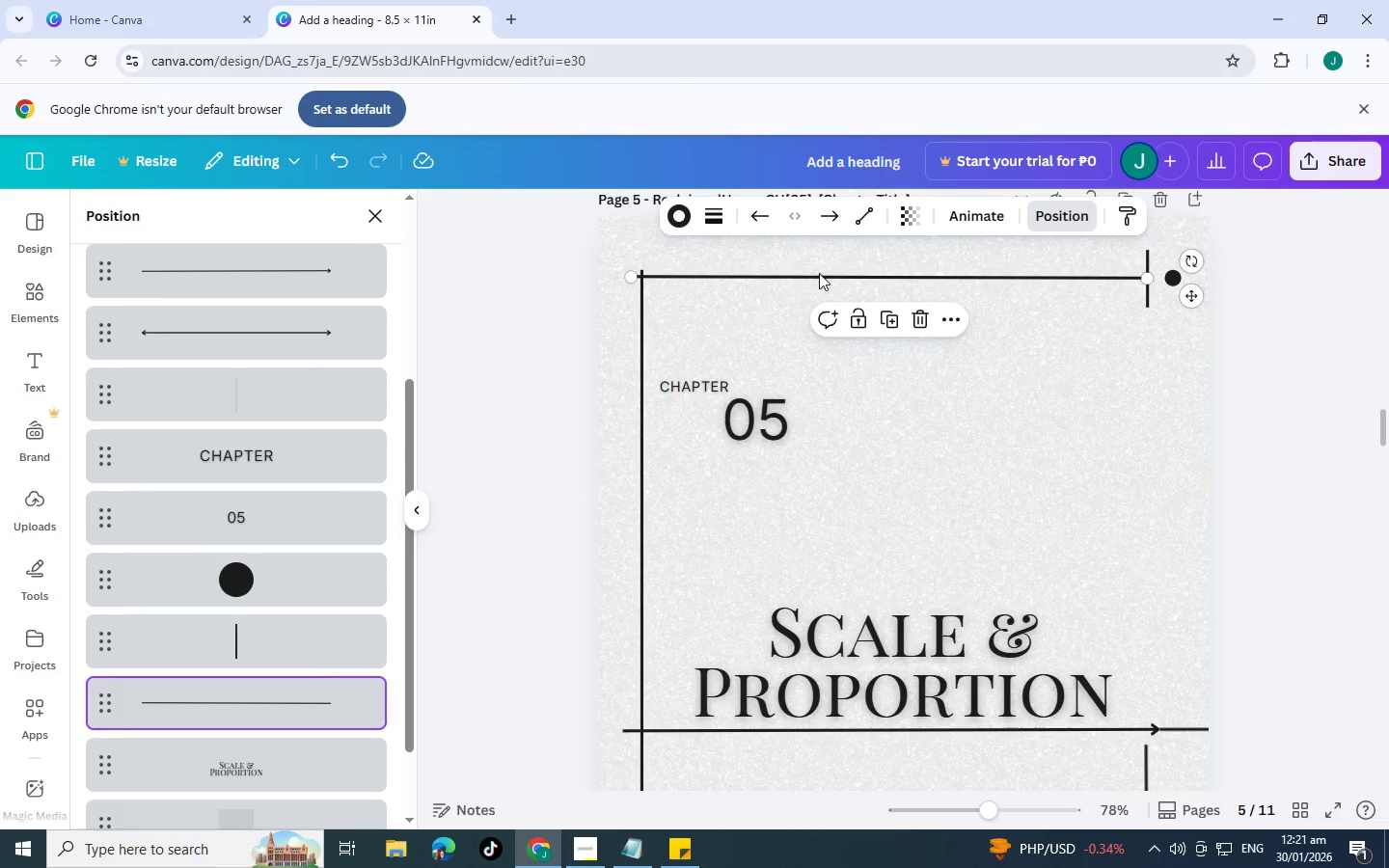 
left_click([841, 274])
 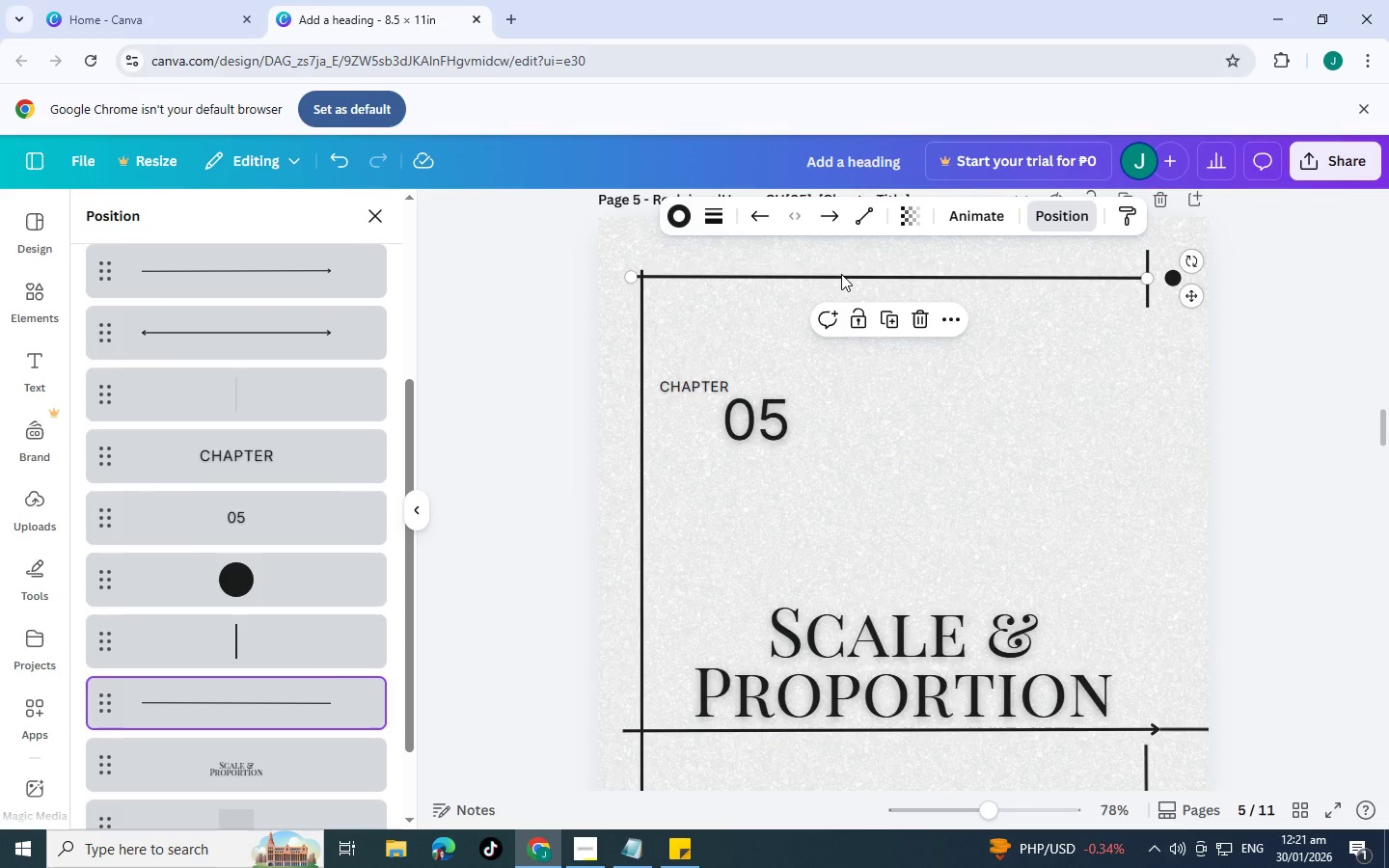 
key(Control+C)
 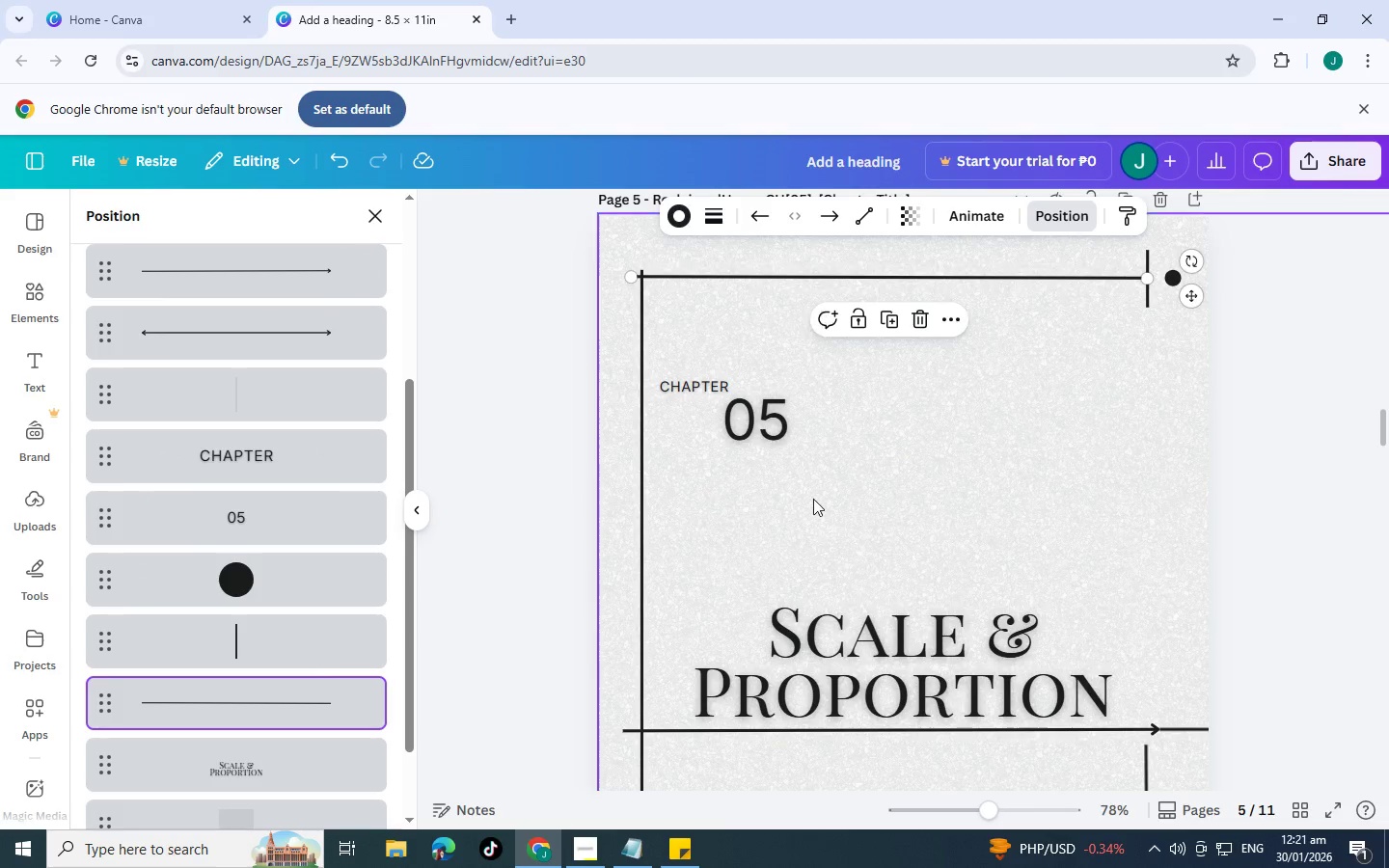 
scroll: coordinate [813, 502], scroll_direction: down, amount: 6.0
 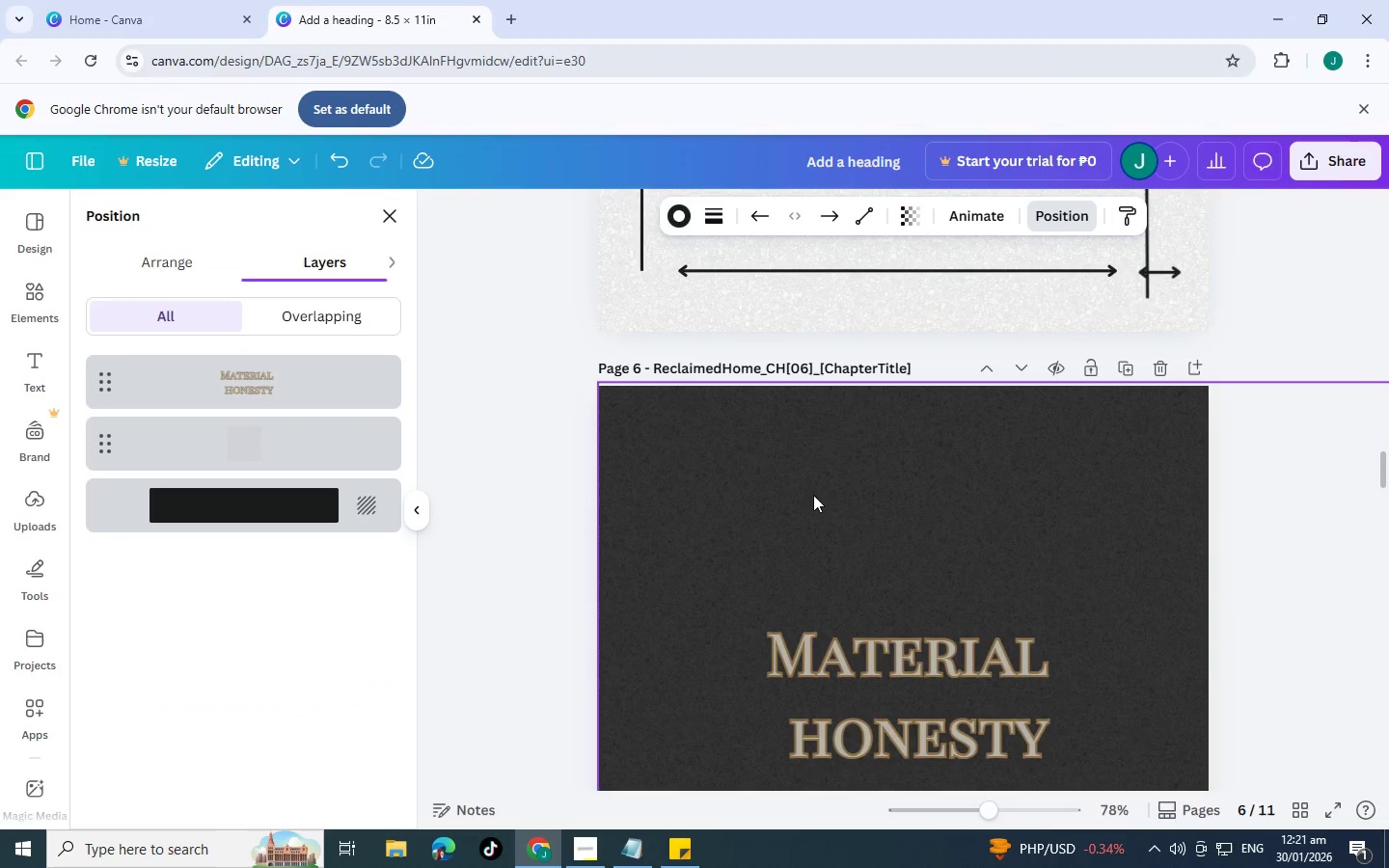 
left_click([813, 495])
 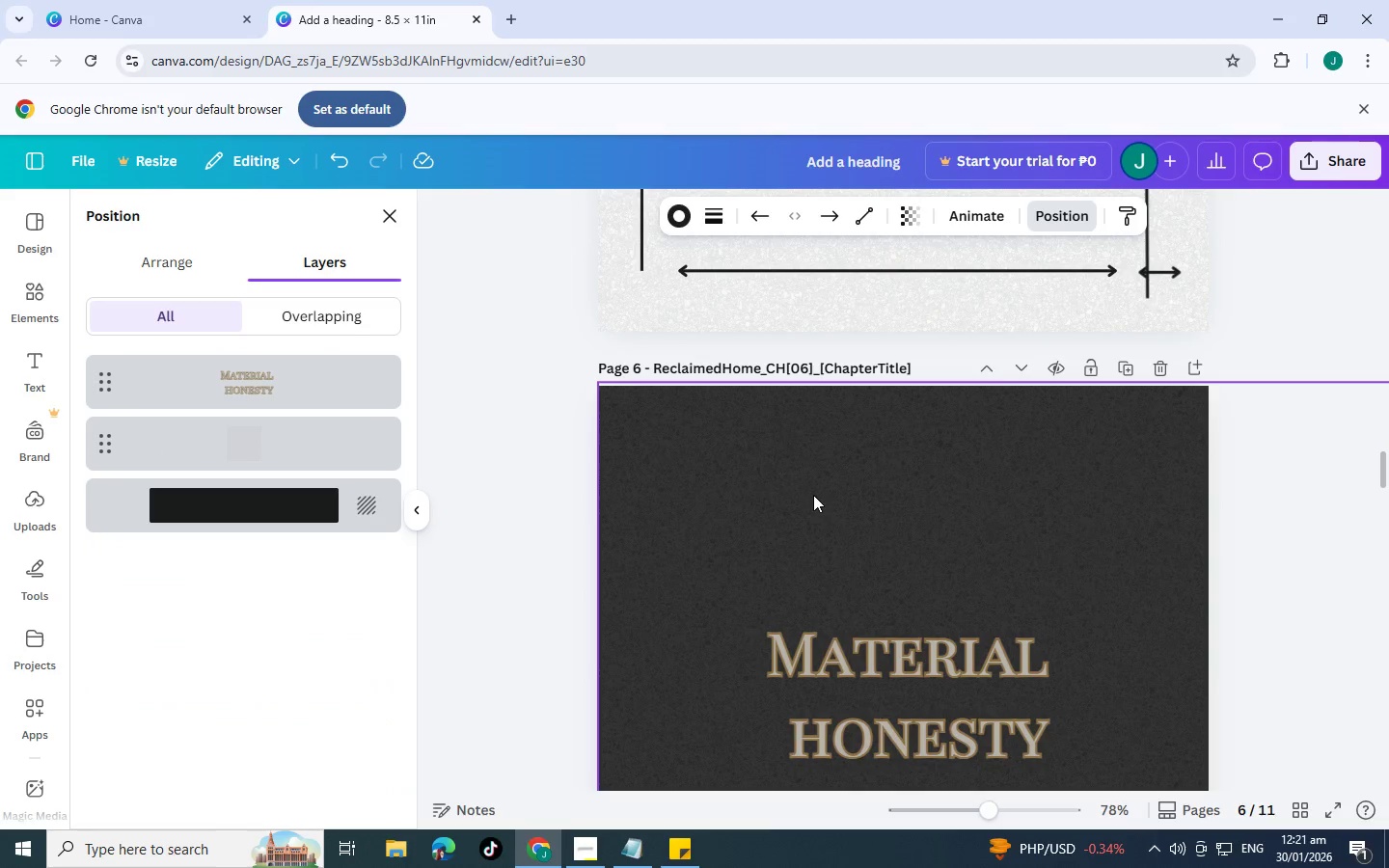 
key(Control+V)
 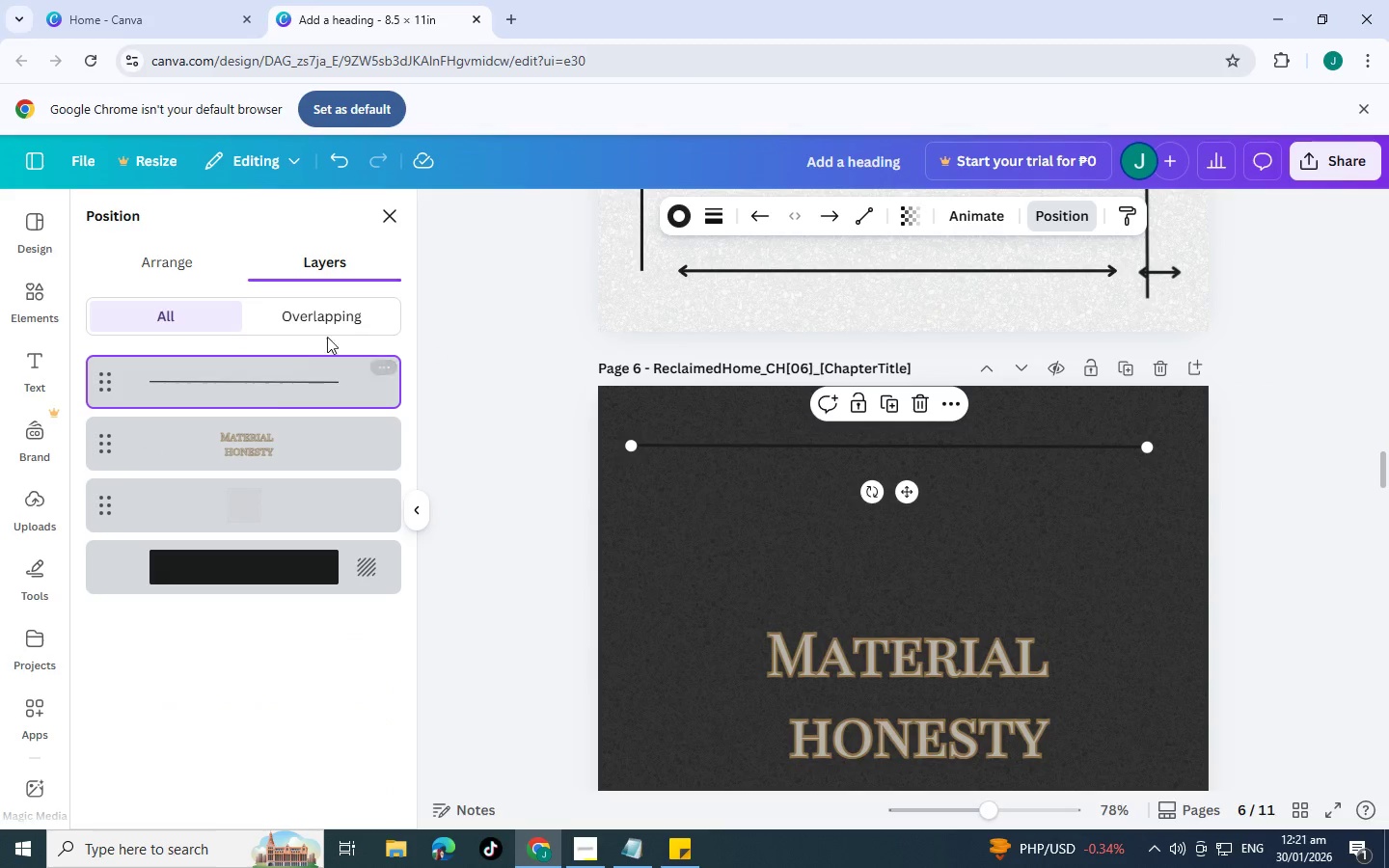 
left_click([679, 217])
 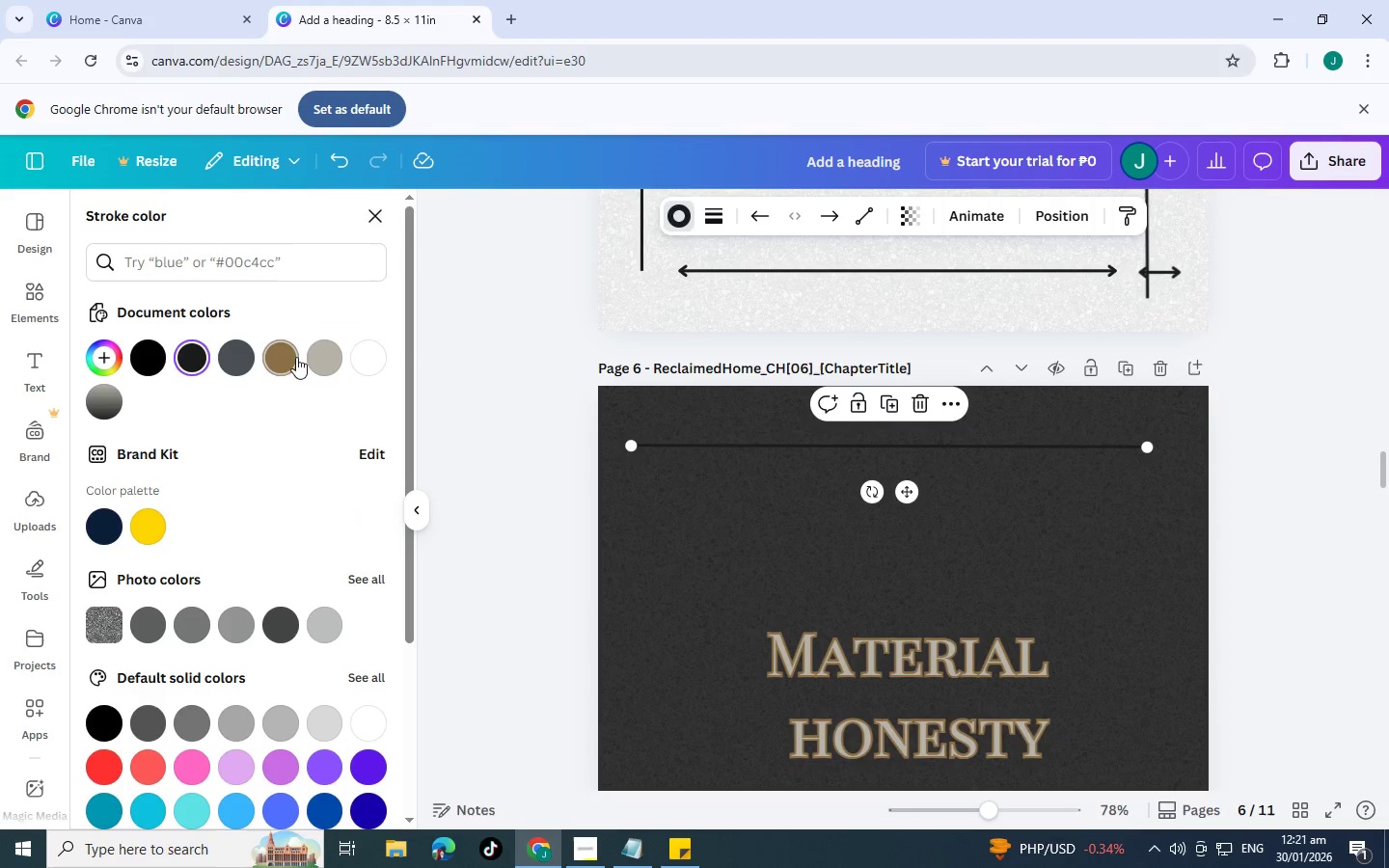 
left_click([289, 360])
 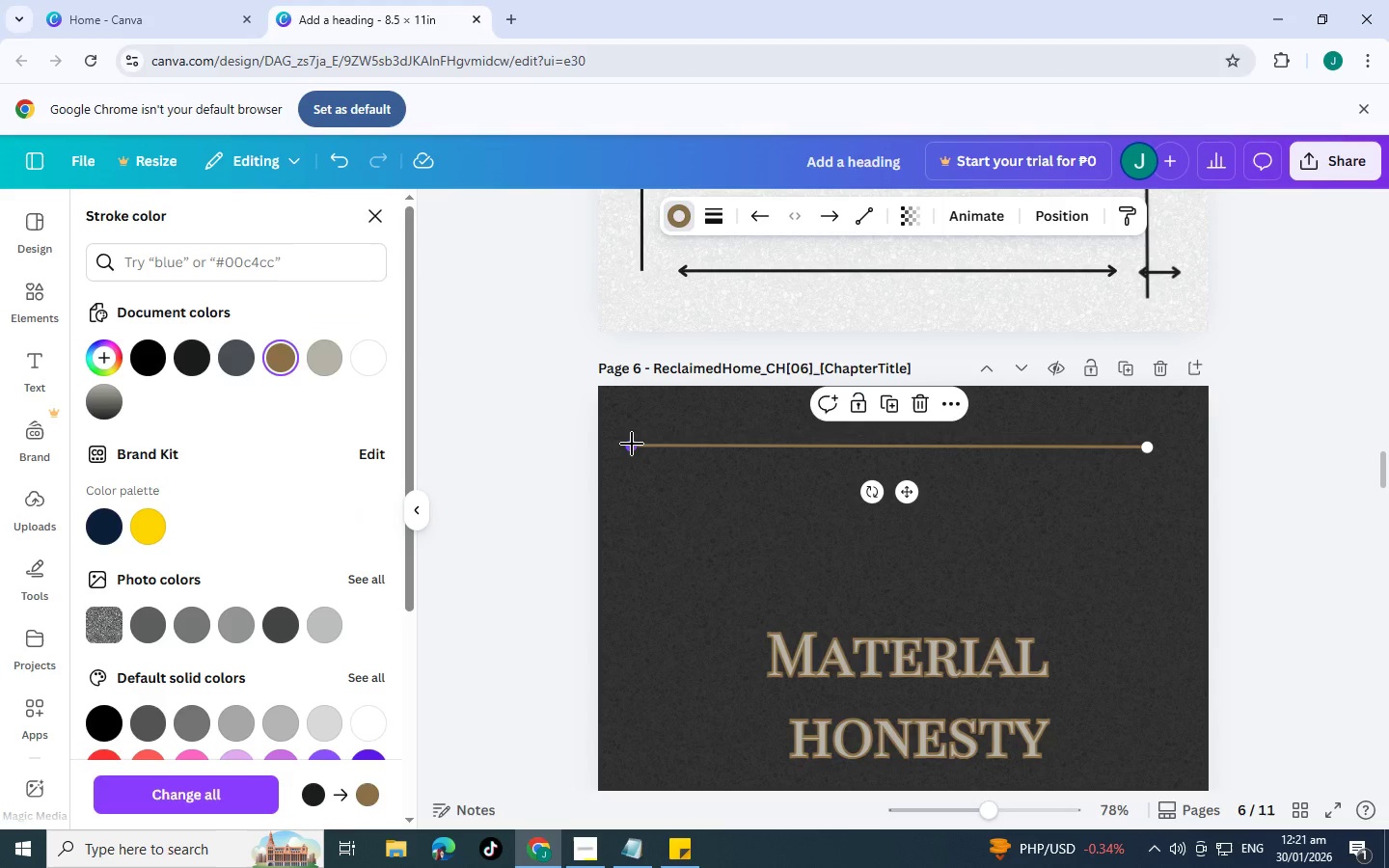 
left_click_drag(start_coordinate=[632, 444], to_coordinate=[617, 447])
 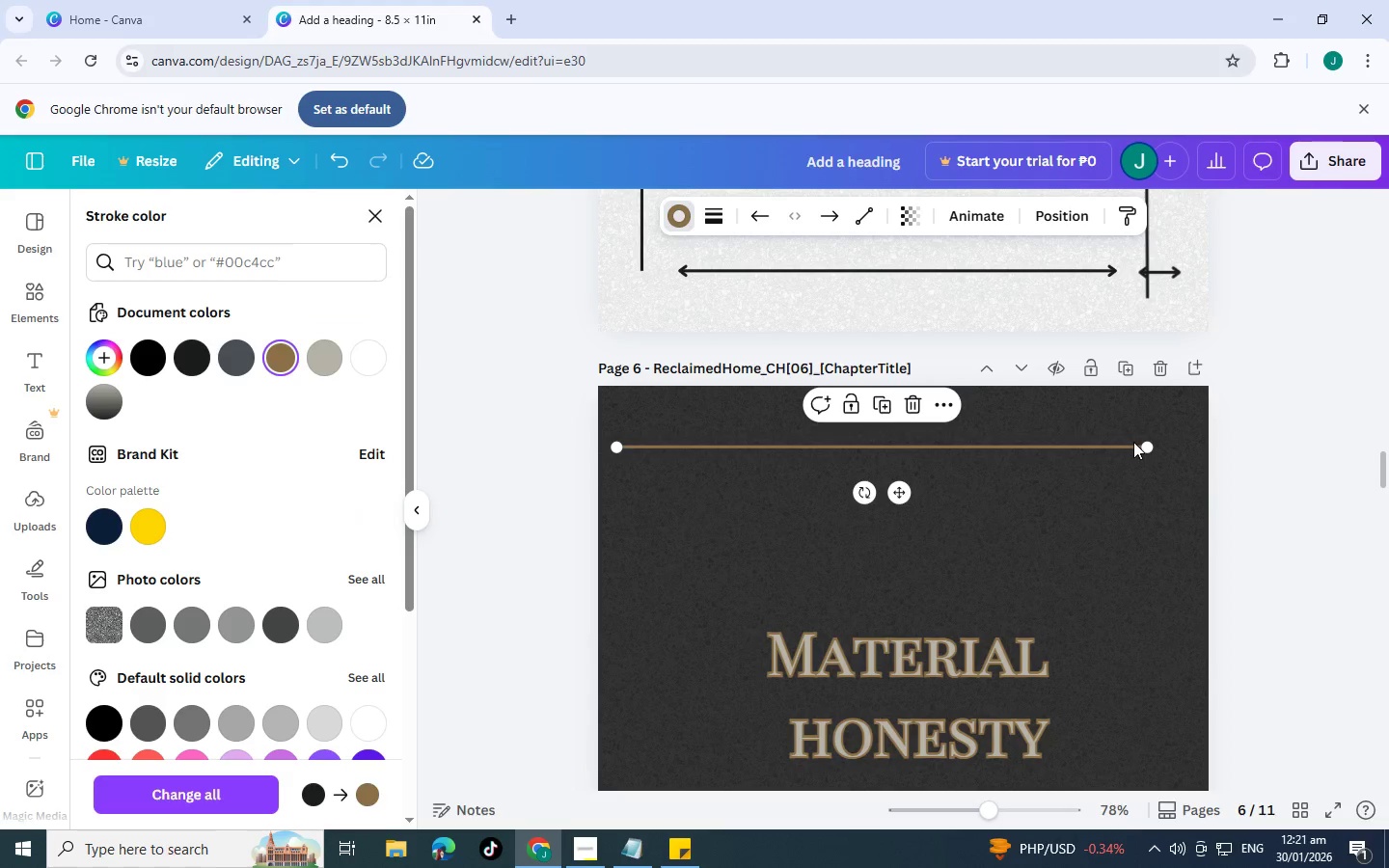 
left_click_drag(start_coordinate=[1146, 445], to_coordinate=[1202, 445])
 